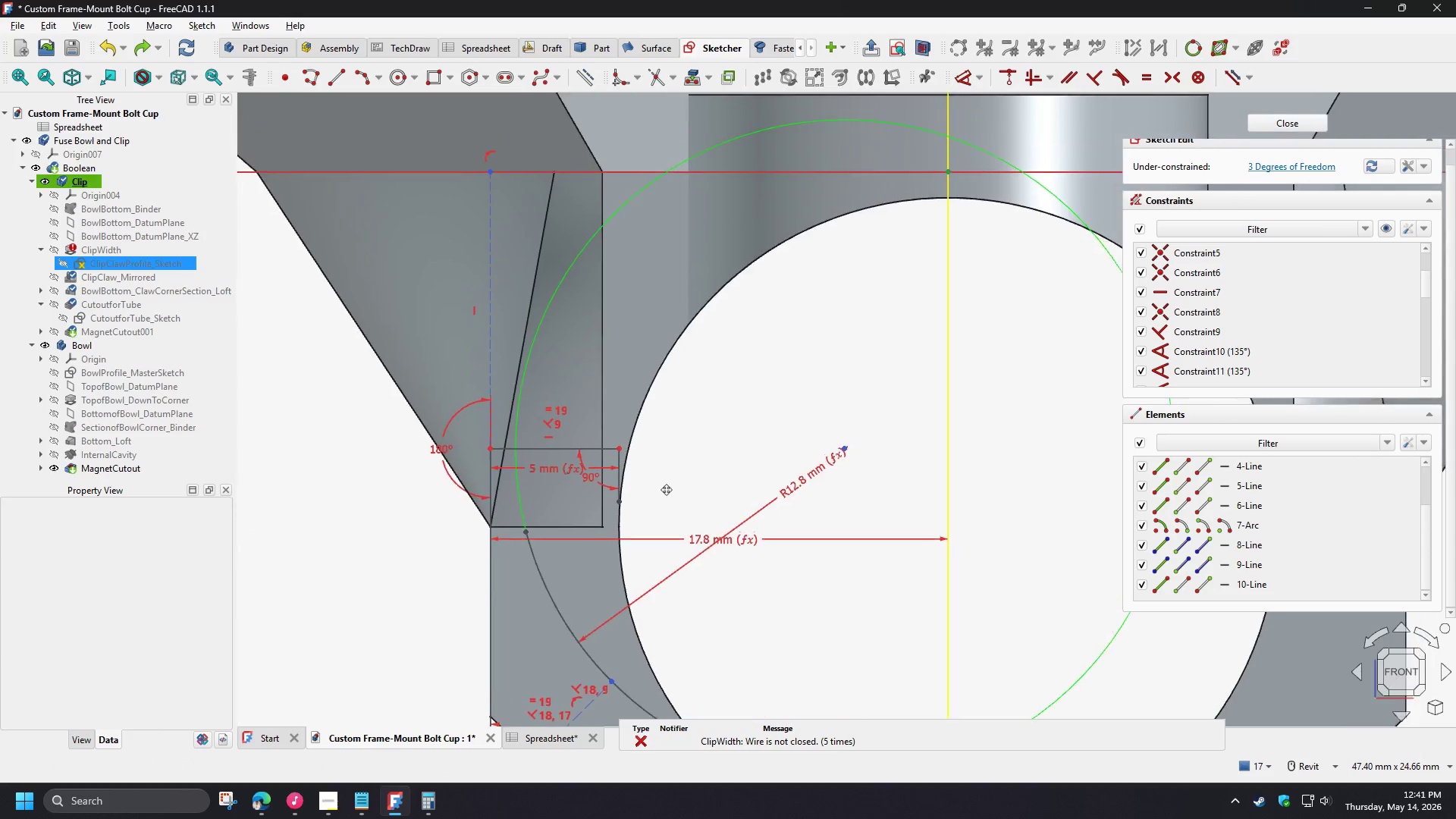 
scroll: coordinate [576, 479], scroll_direction: up, amount: 2.0
 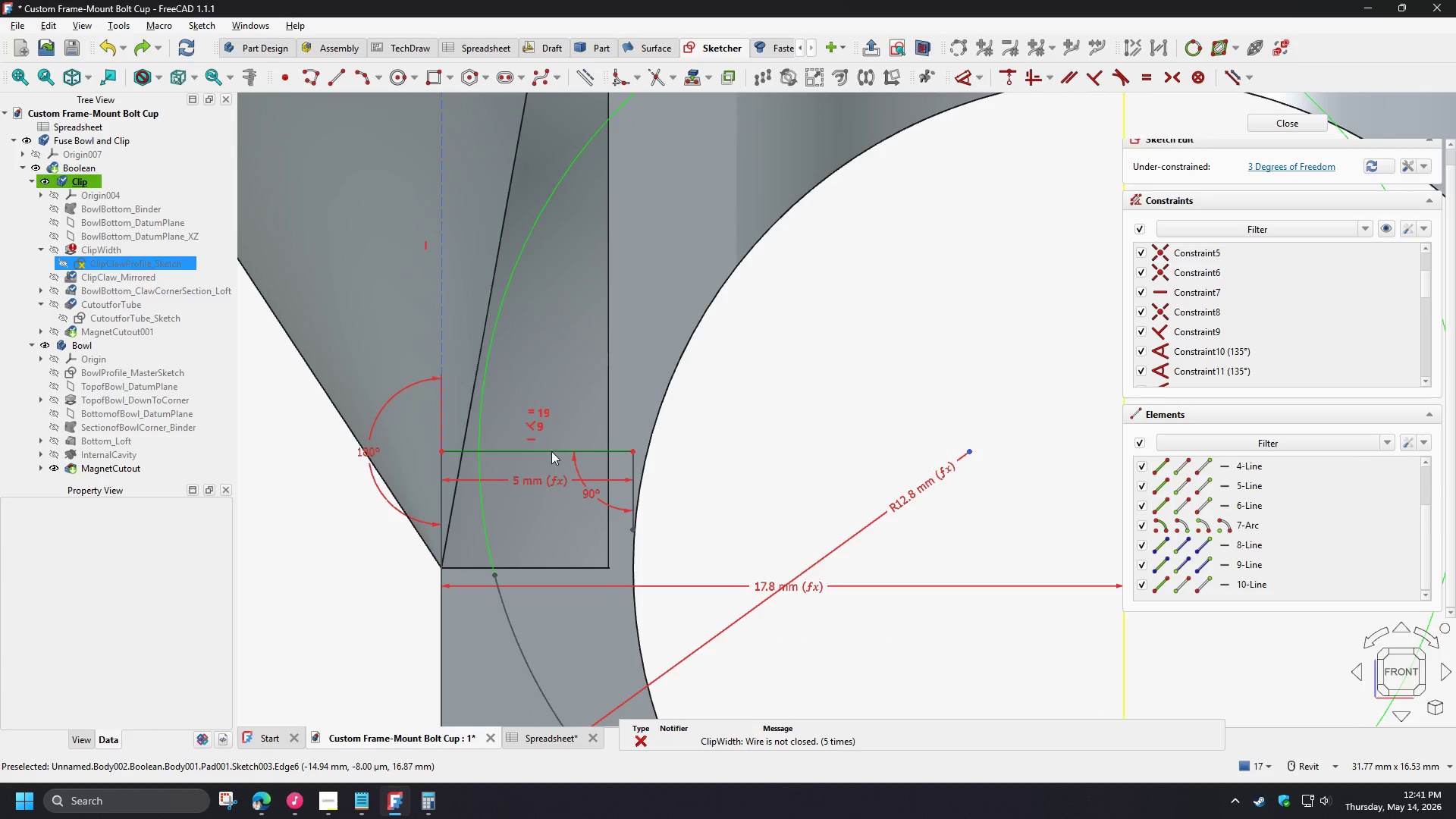 
left_click_drag(start_coordinate=[551, 451], to_coordinate=[542, 234])
 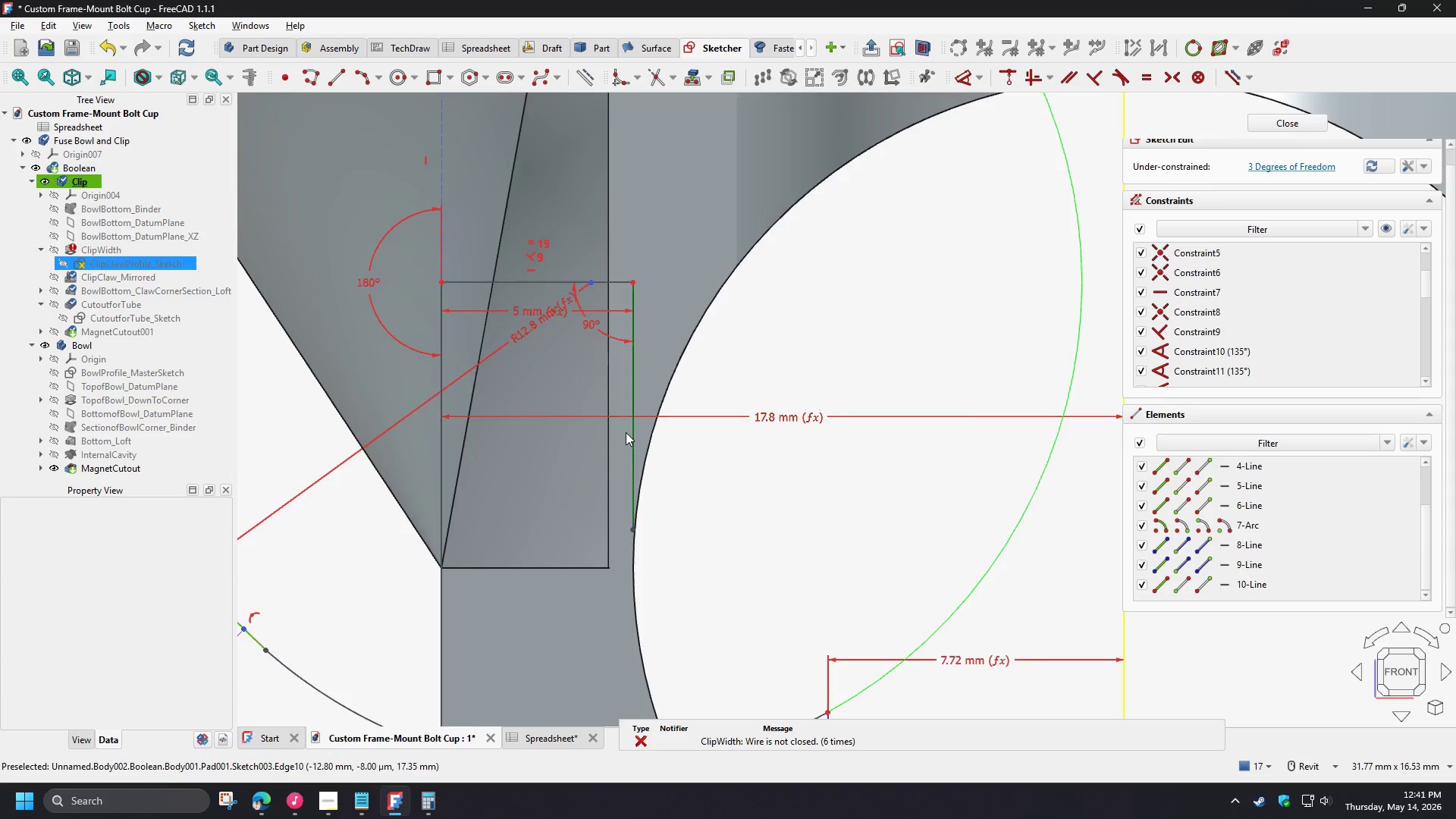 
scroll: coordinate [626, 433], scroll_direction: down, amount: 4.0
 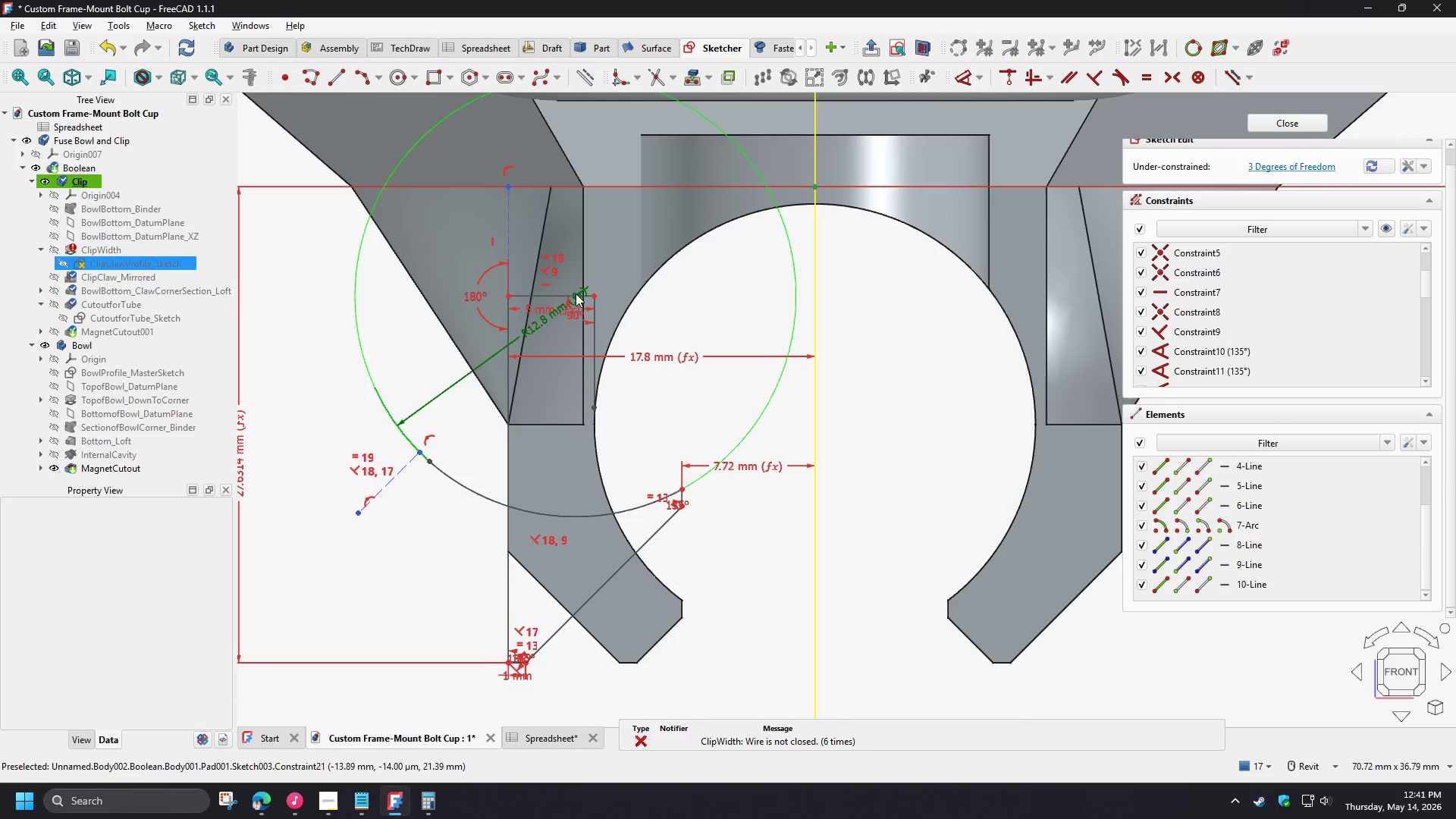 
wait(5.52)
 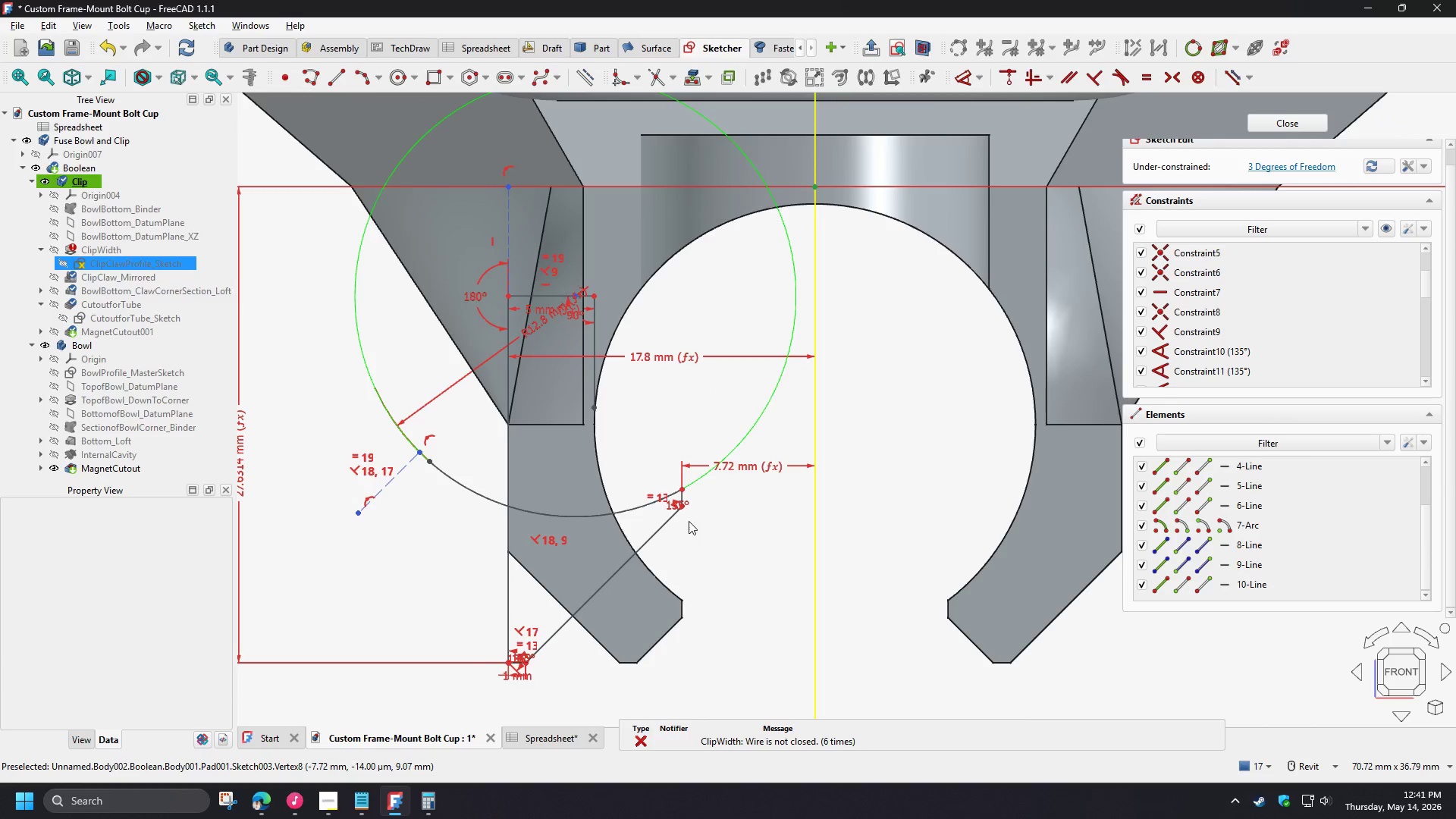 
left_click_drag(start_coordinate=[577, 295], to_coordinate=[691, 310])
 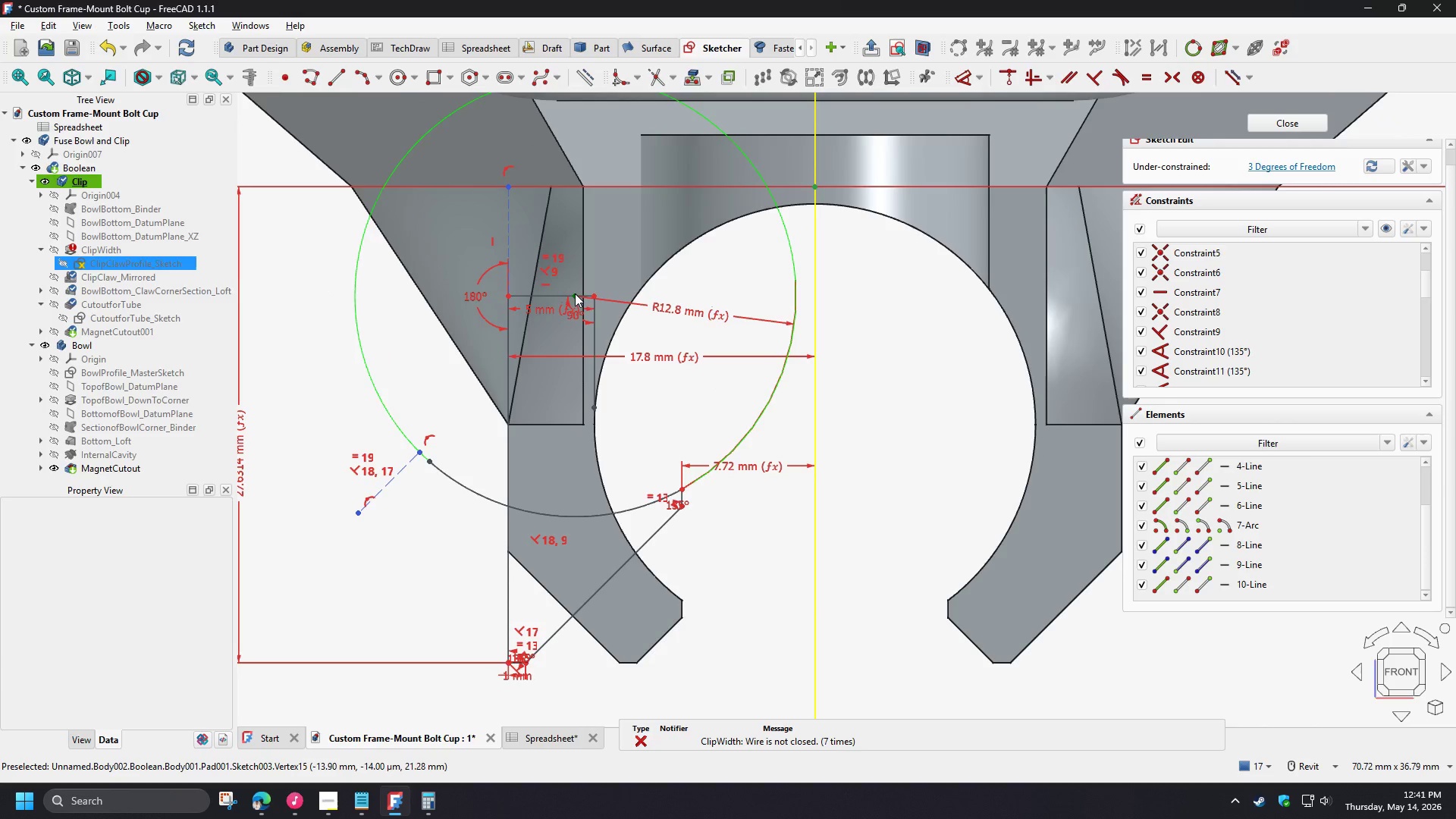 
left_click_drag(start_coordinate=[575, 293], to_coordinate=[750, 416])
 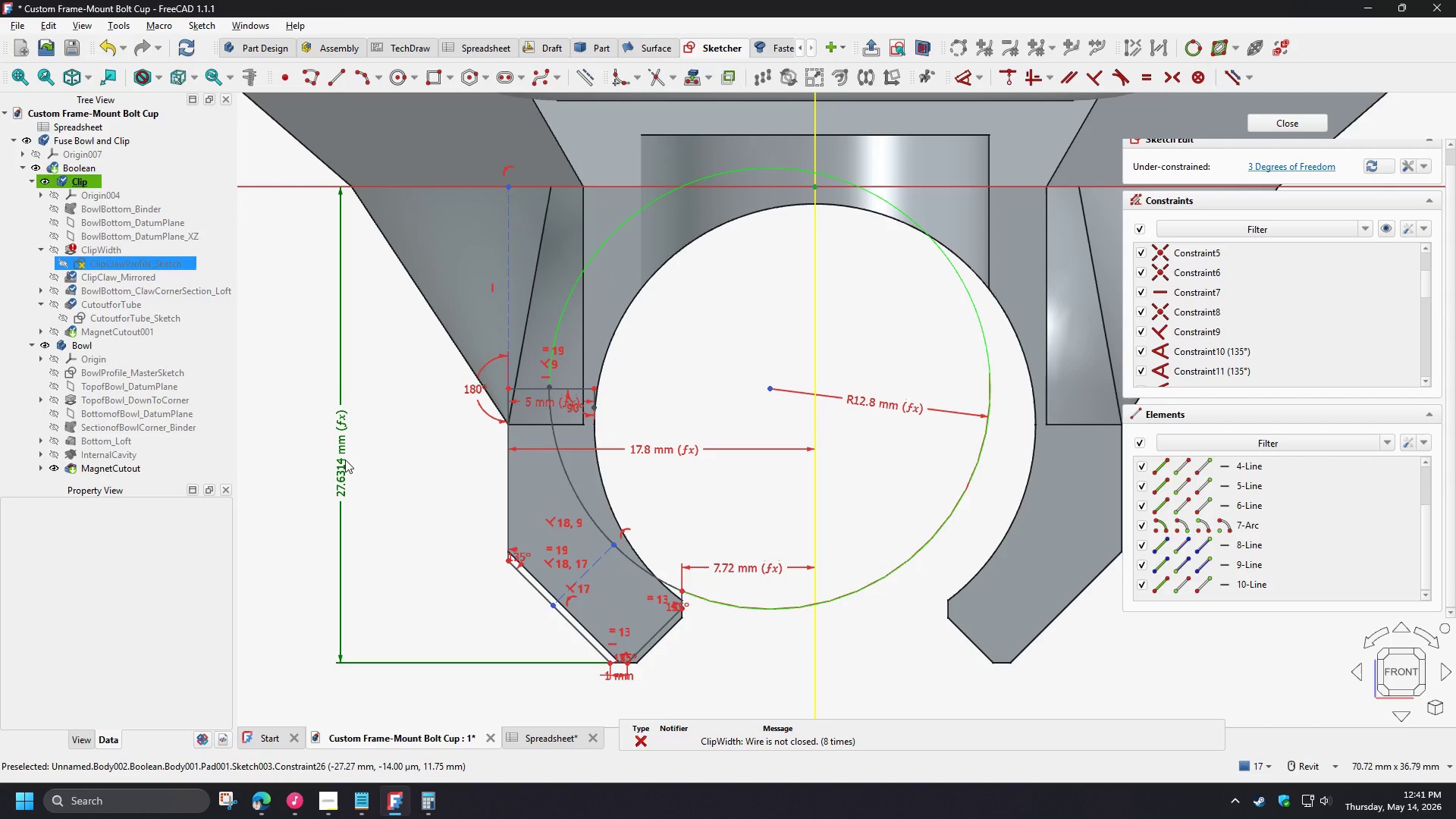 
left_click([345, 460])
 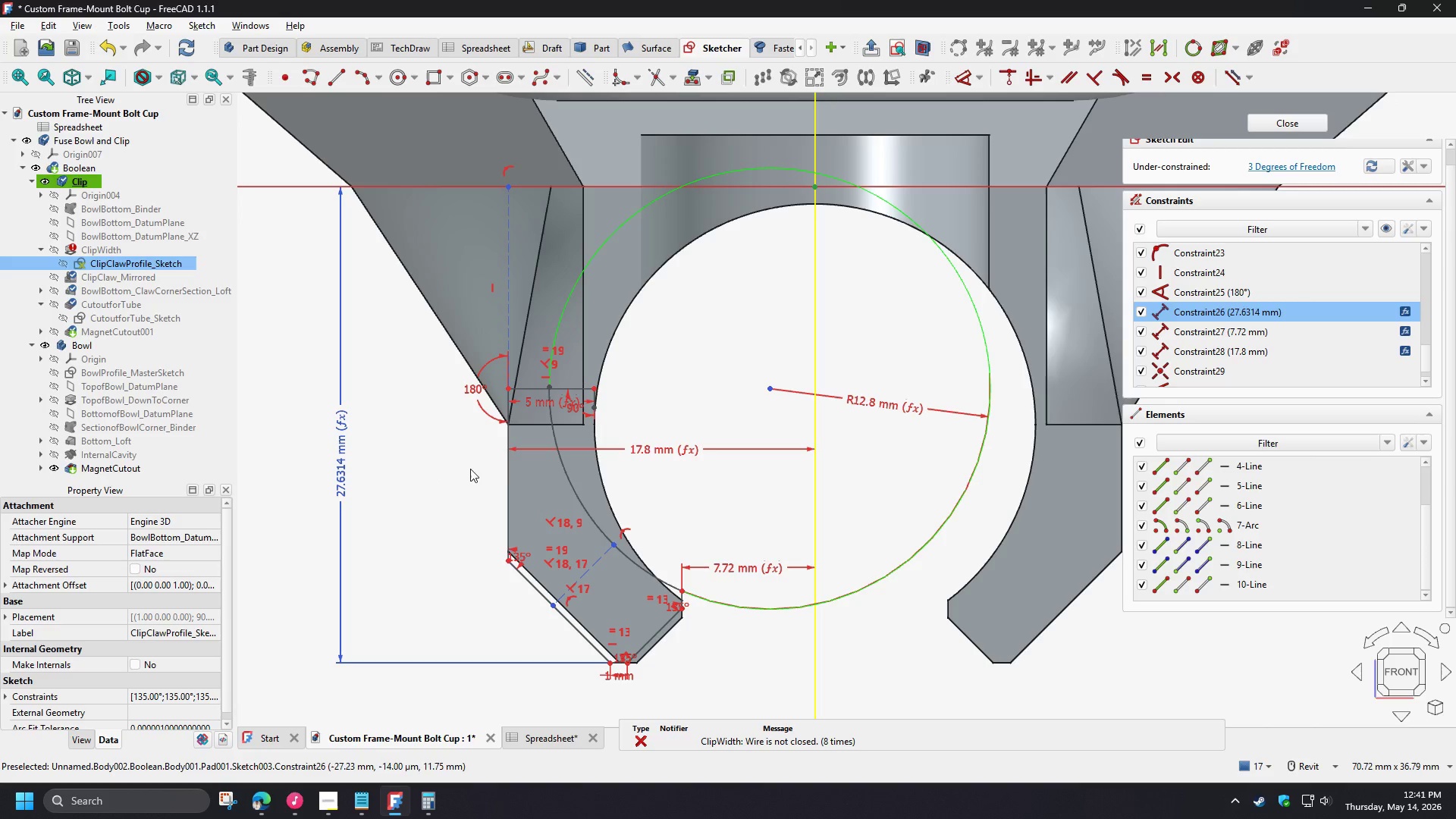 
key(Delete)
 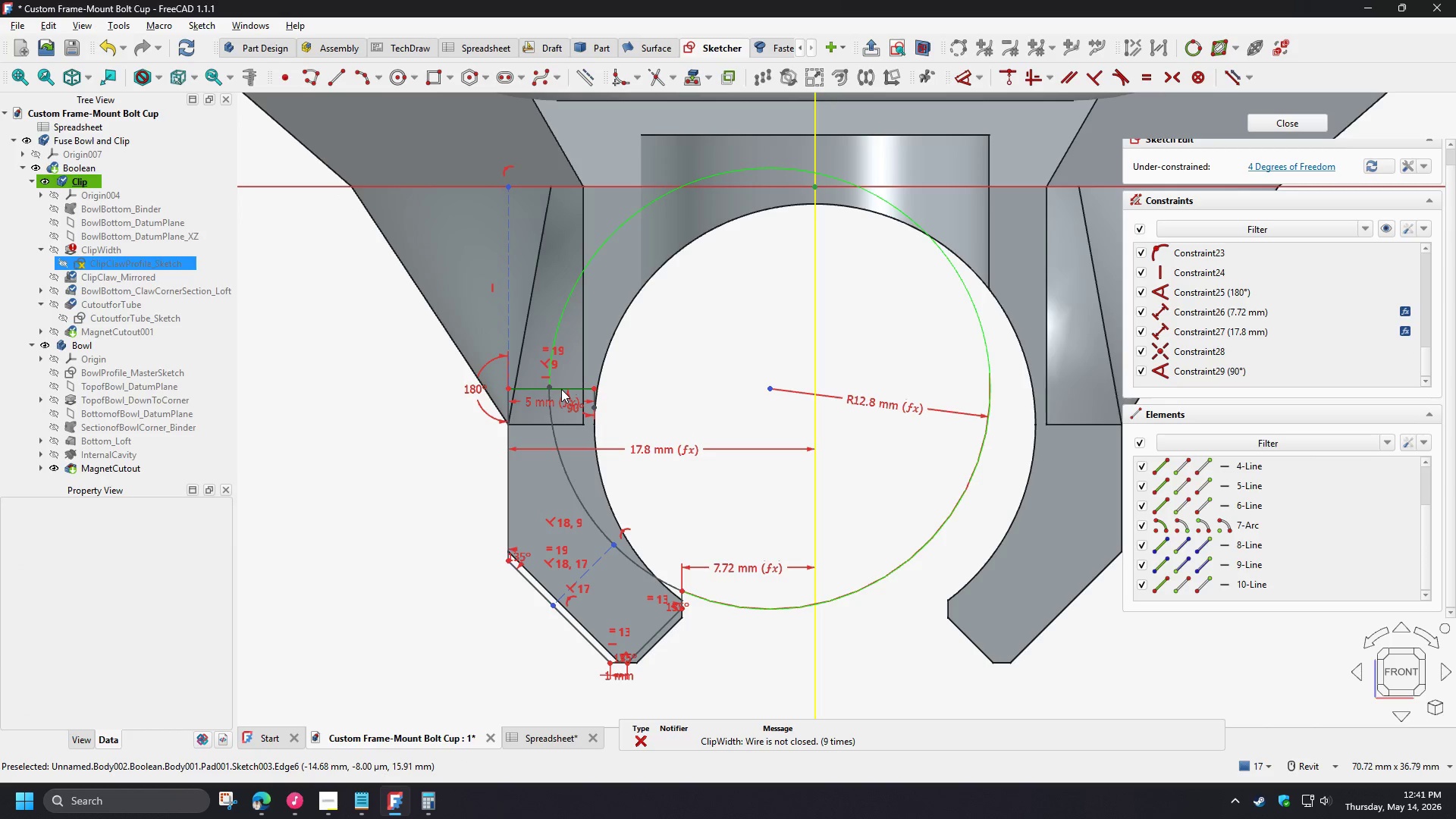 
left_click_drag(start_coordinate=[561, 389], to_coordinate=[561, 319])
 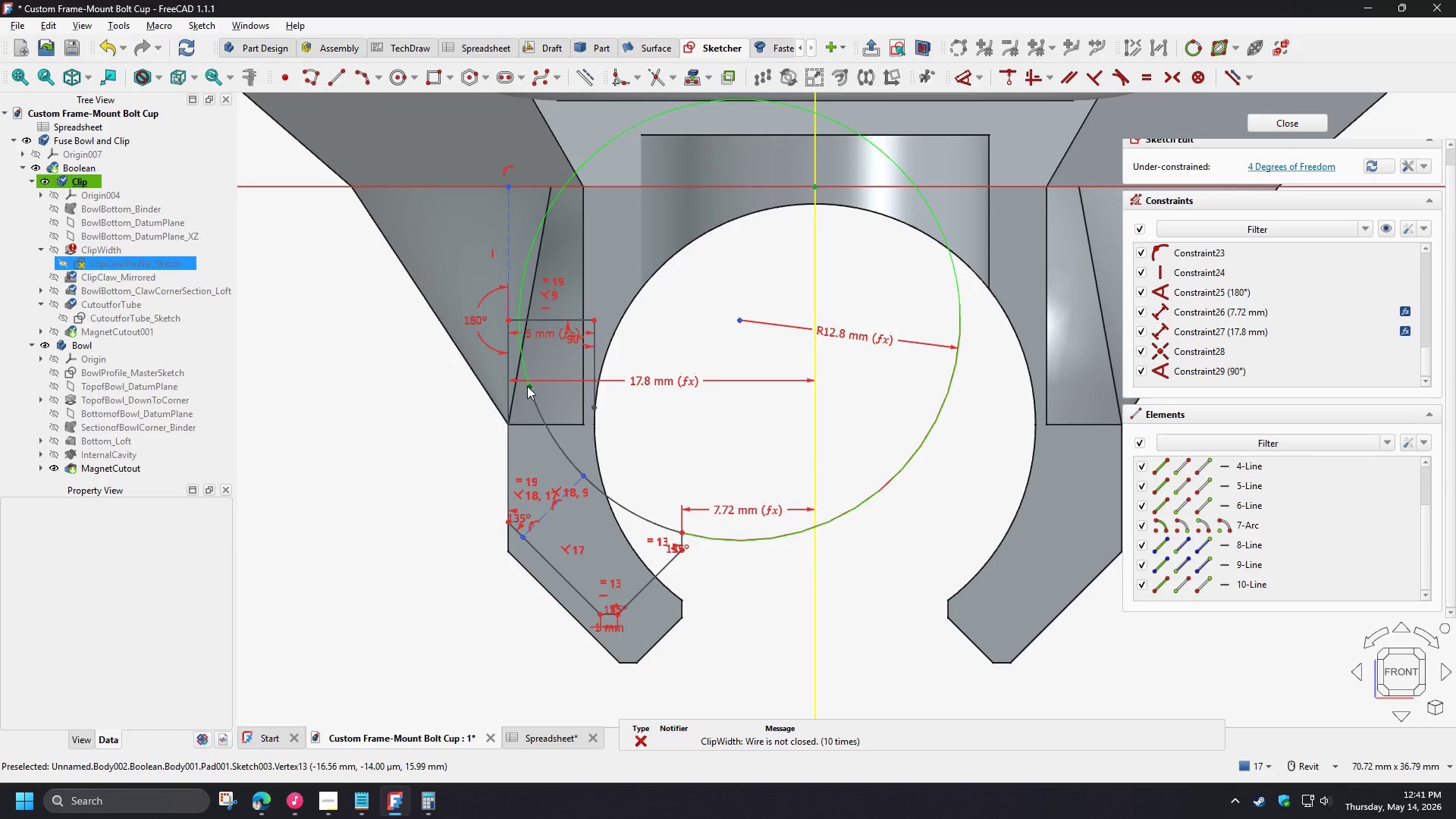 
left_click_drag(start_coordinate=[527, 386], to_coordinate=[605, 414])
 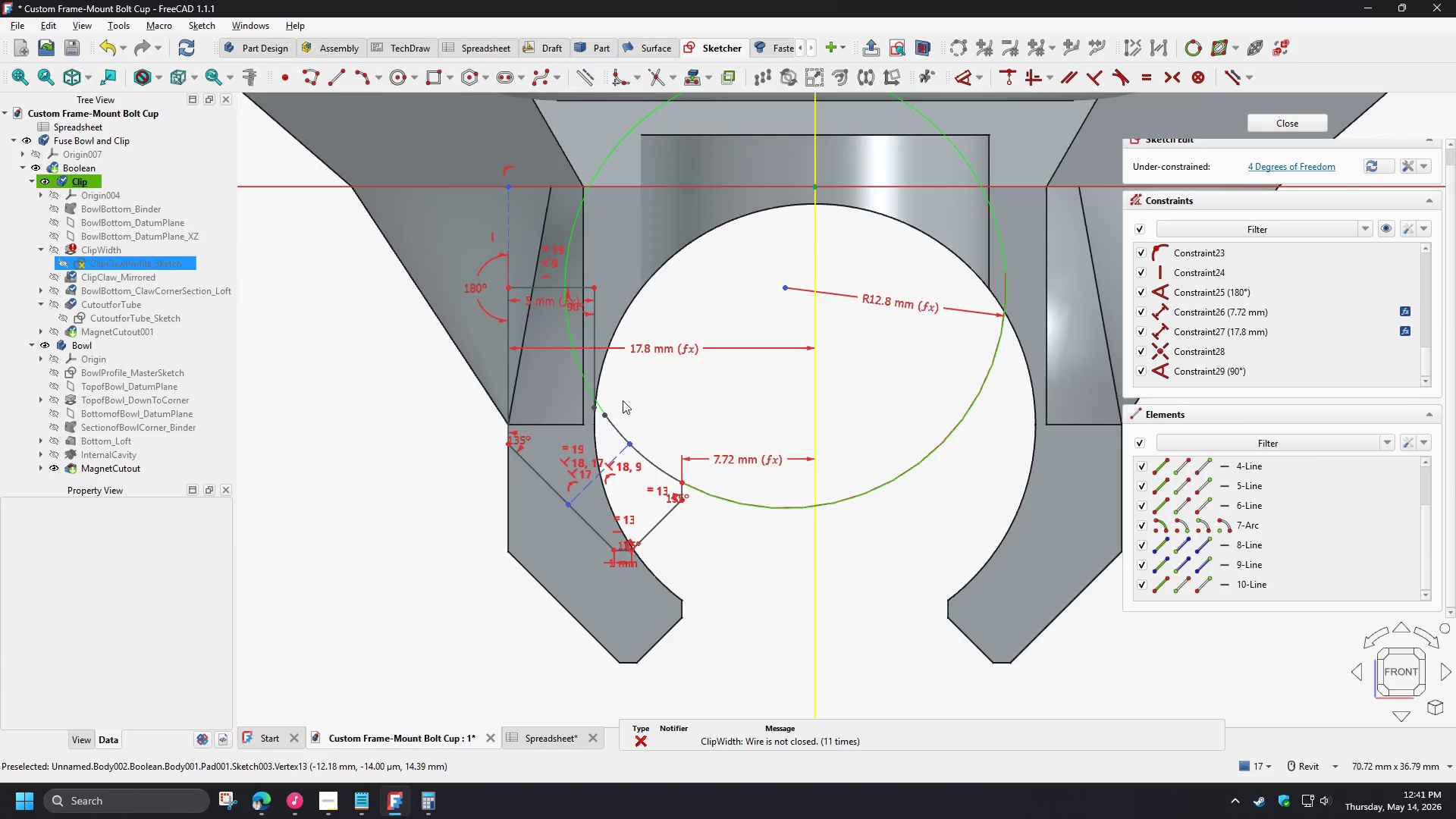 
scroll: coordinate [623, 400], scroll_direction: up, amount: 4.0
 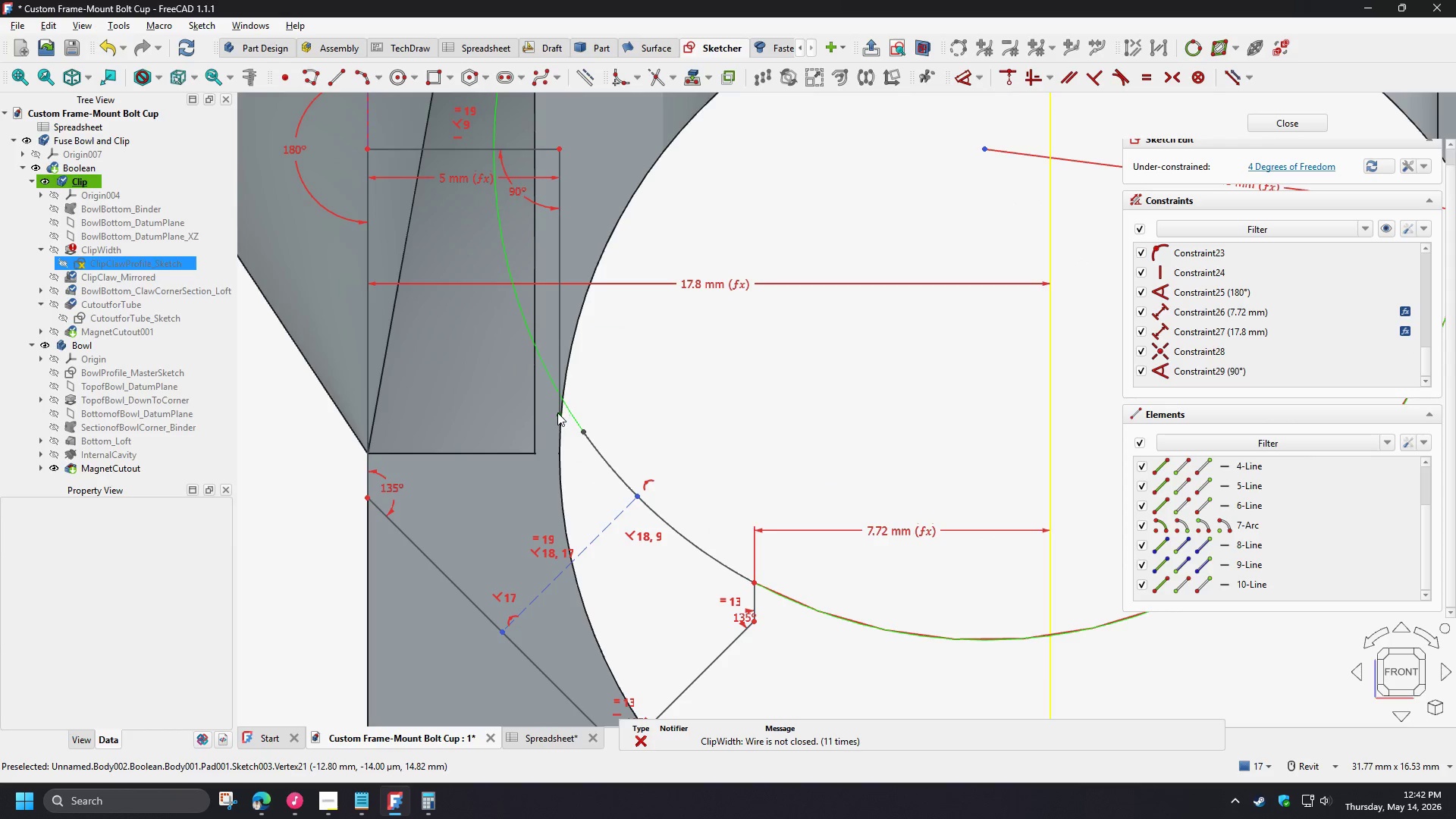 
left_click([558, 413])
 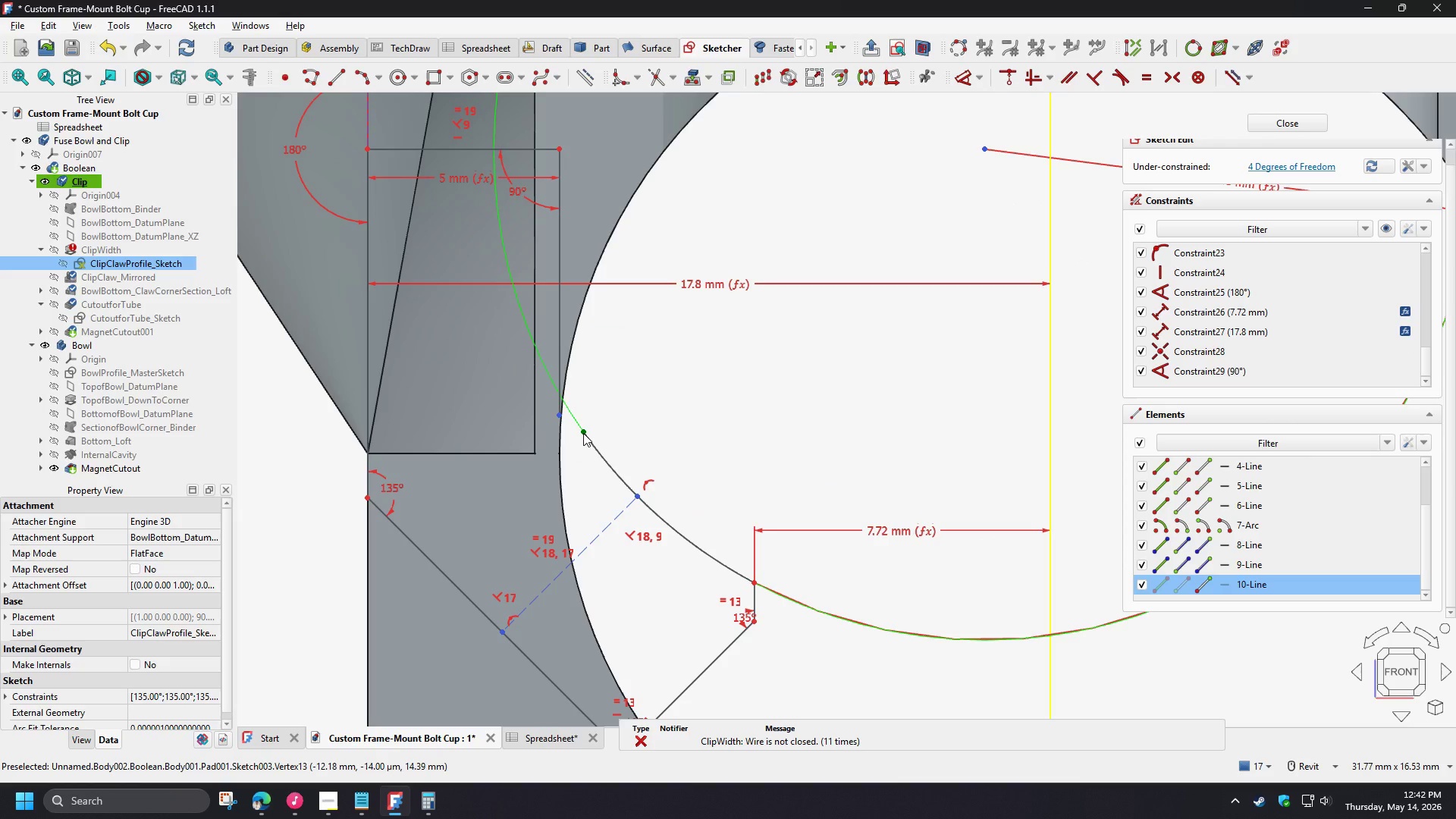 
left_click([583, 433])
 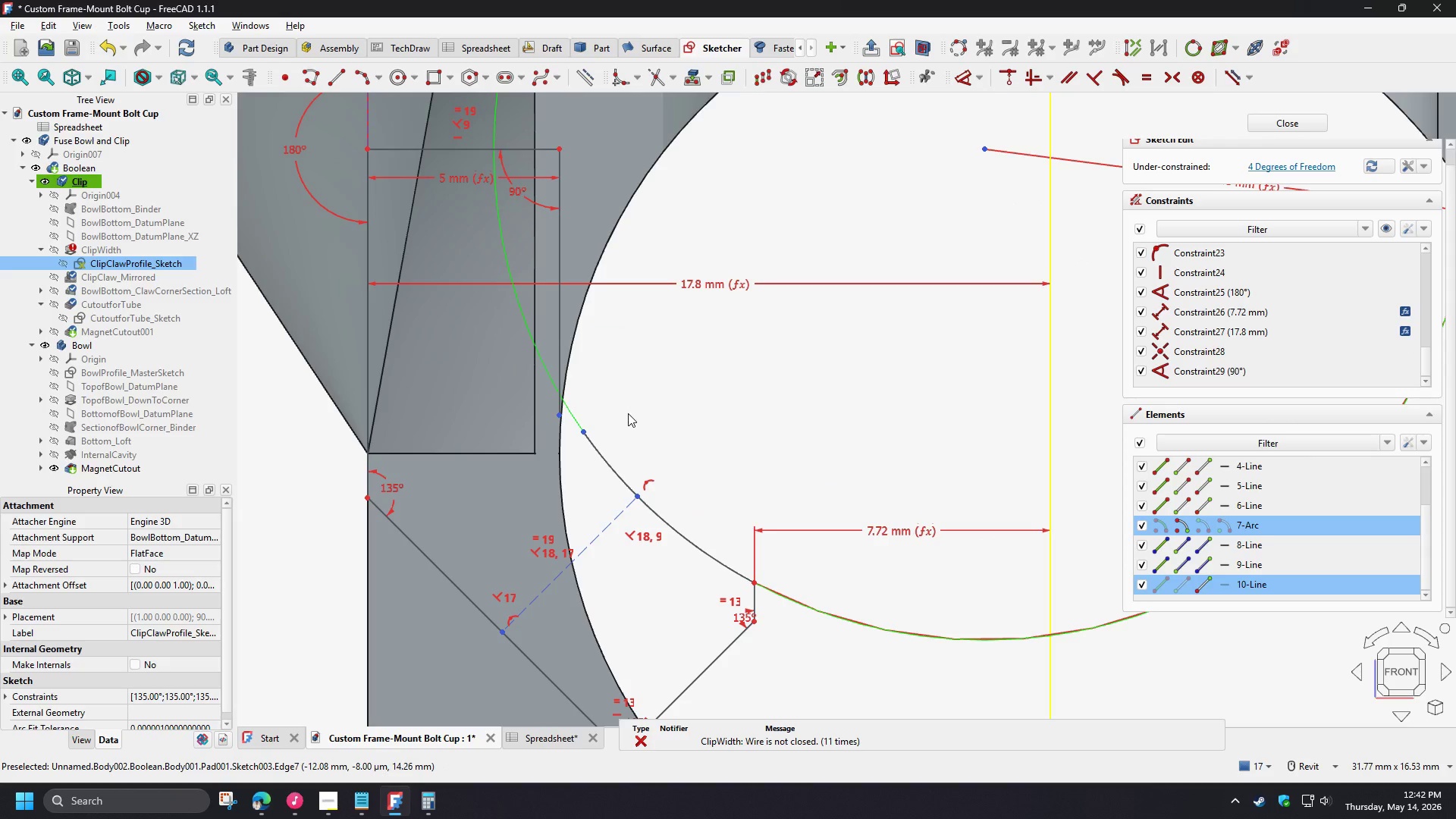 
key(C)
 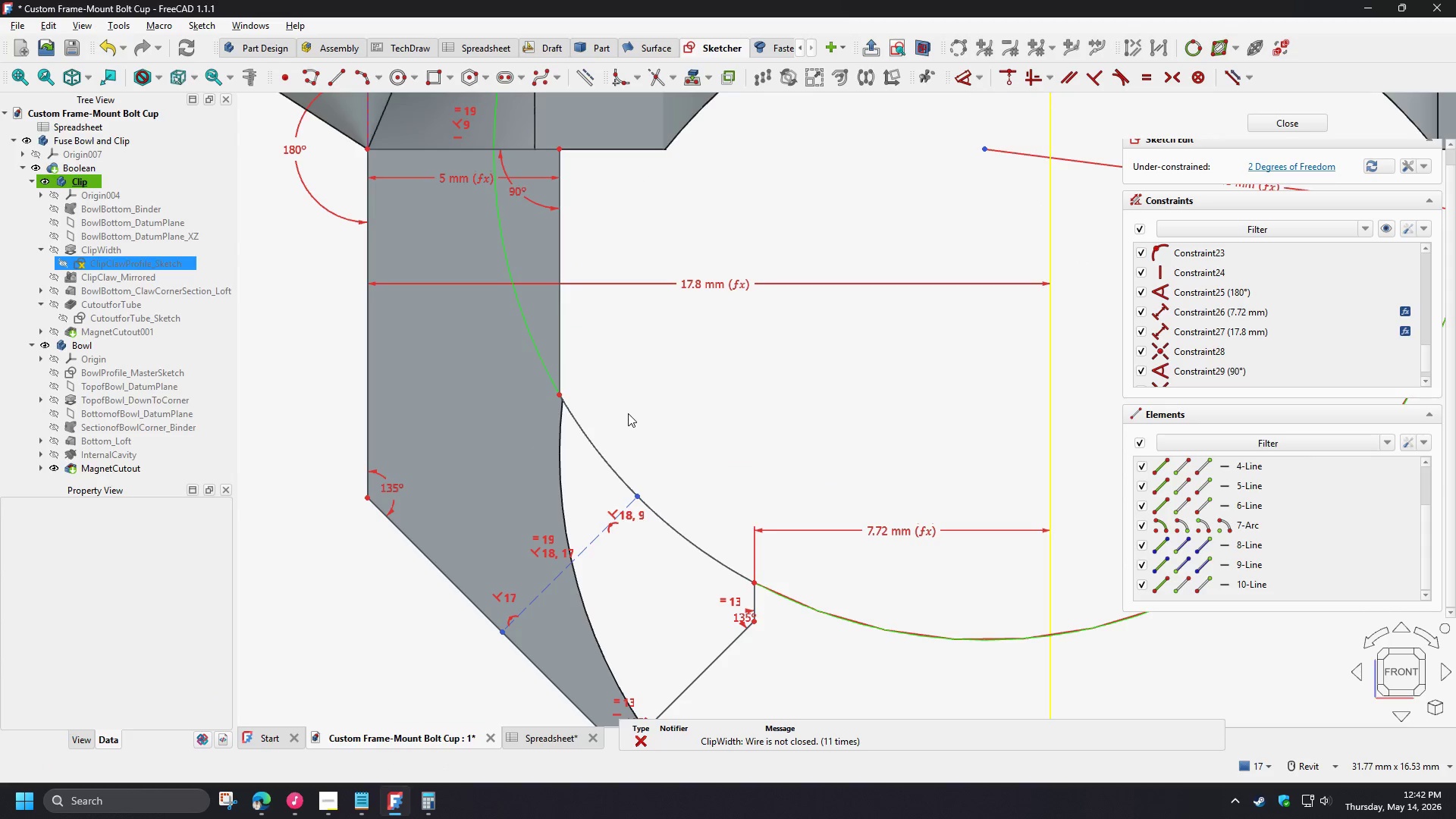 
scroll: coordinate [634, 422], scroll_direction: down, amount: 3.0
 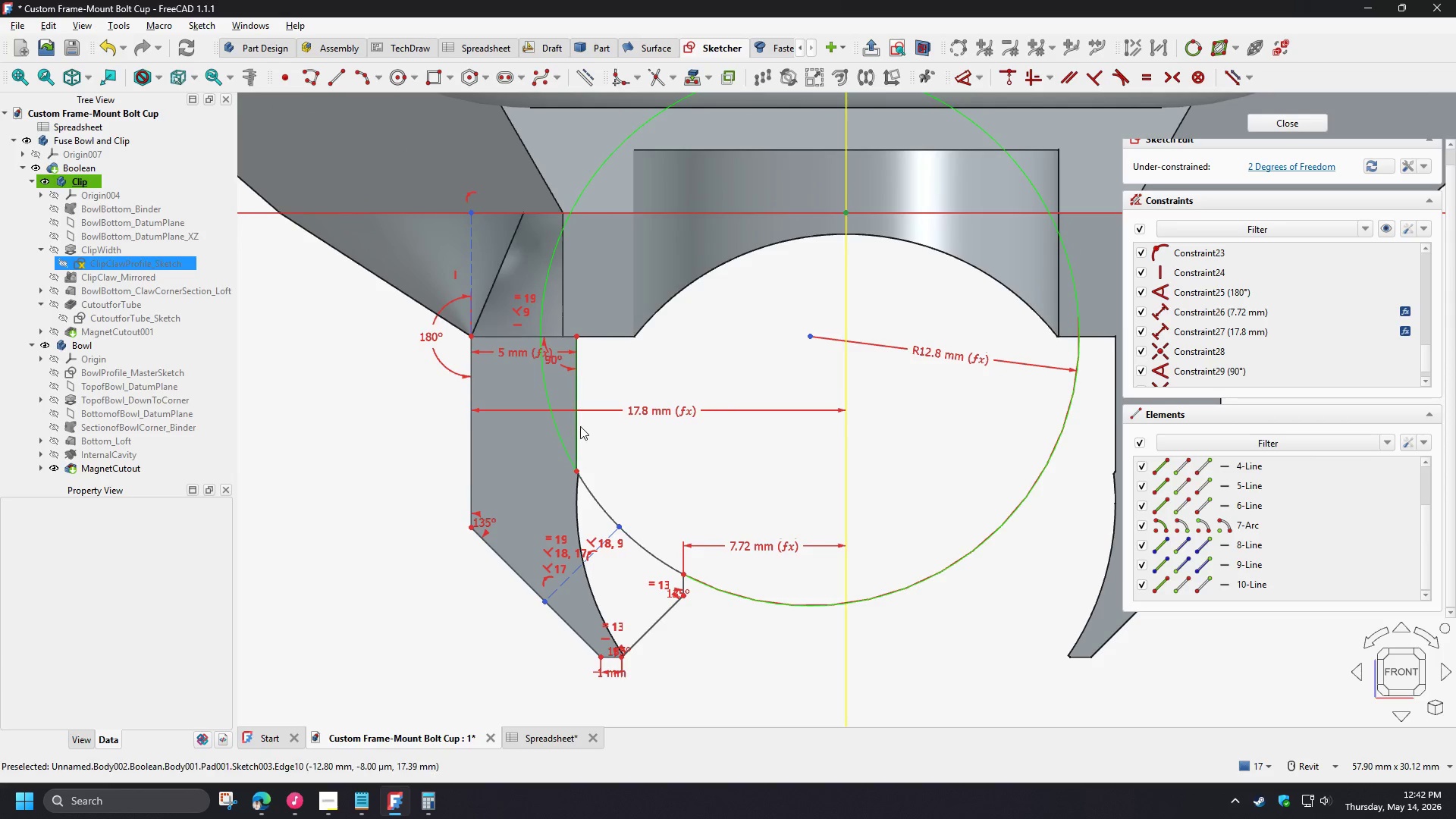 
left_click([579, 425])
 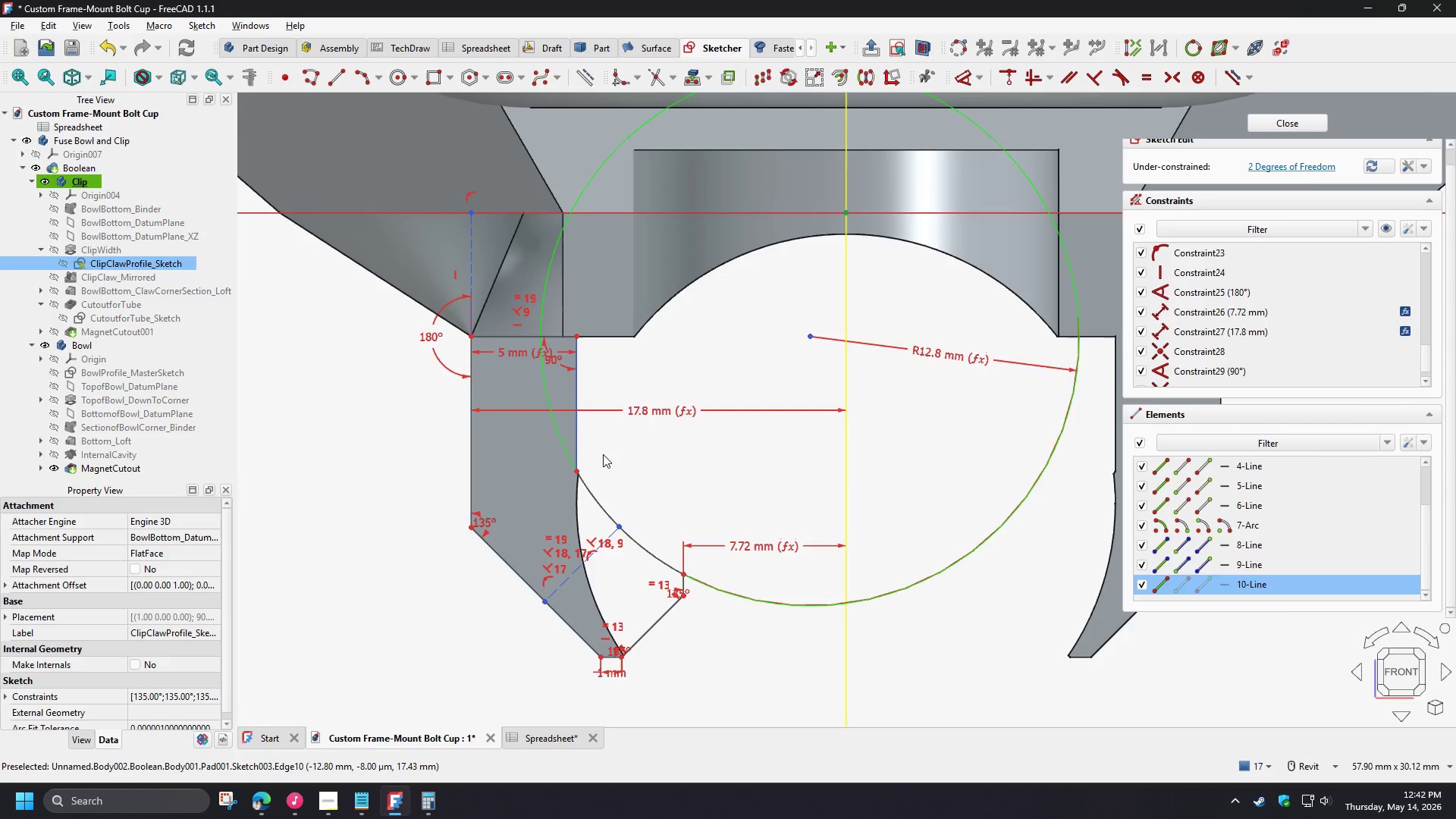 
scroll: coordinate [594, 478], scroll_direction: up, amount: 3.0
 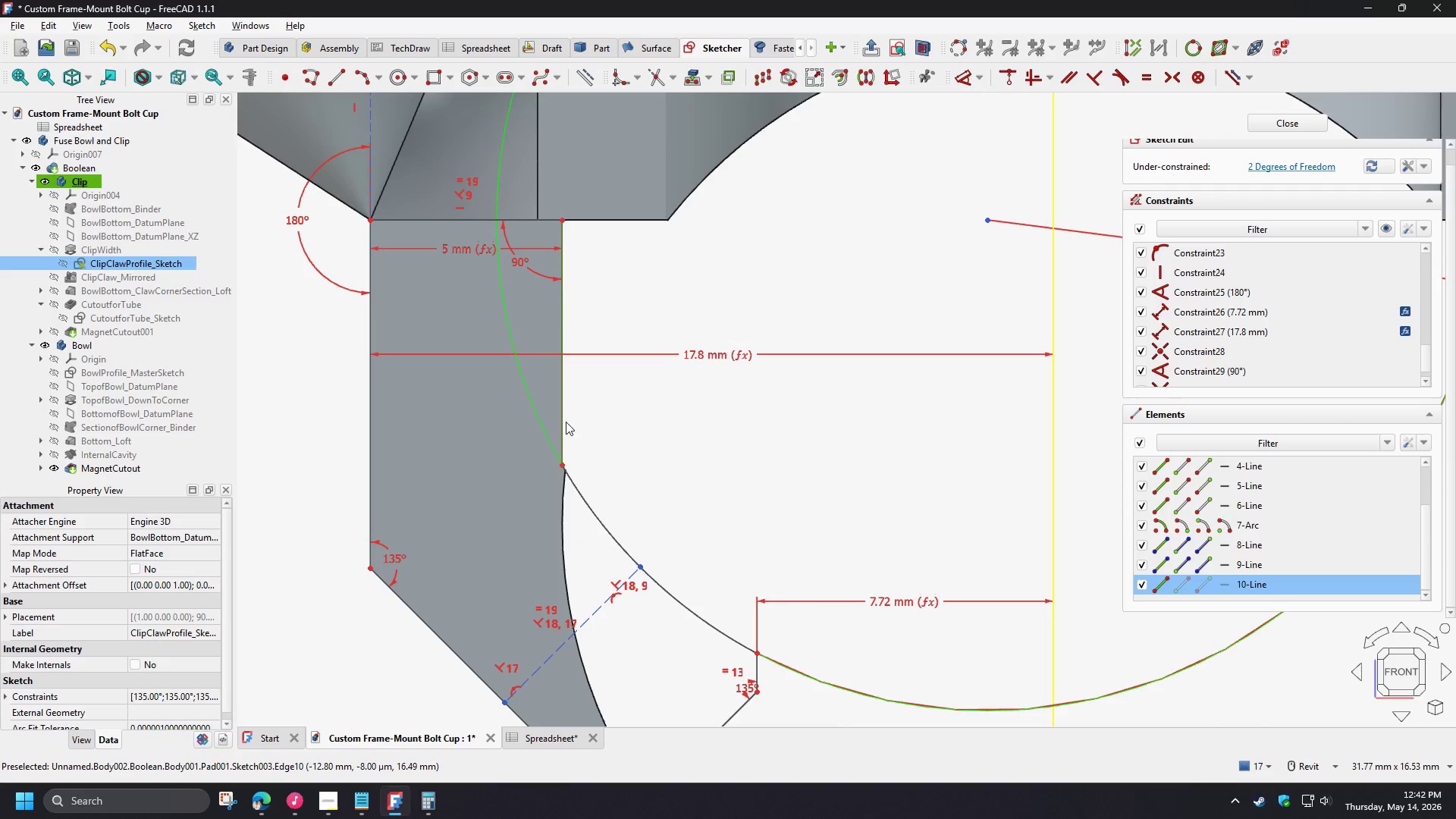 
left_click([566, 422])
 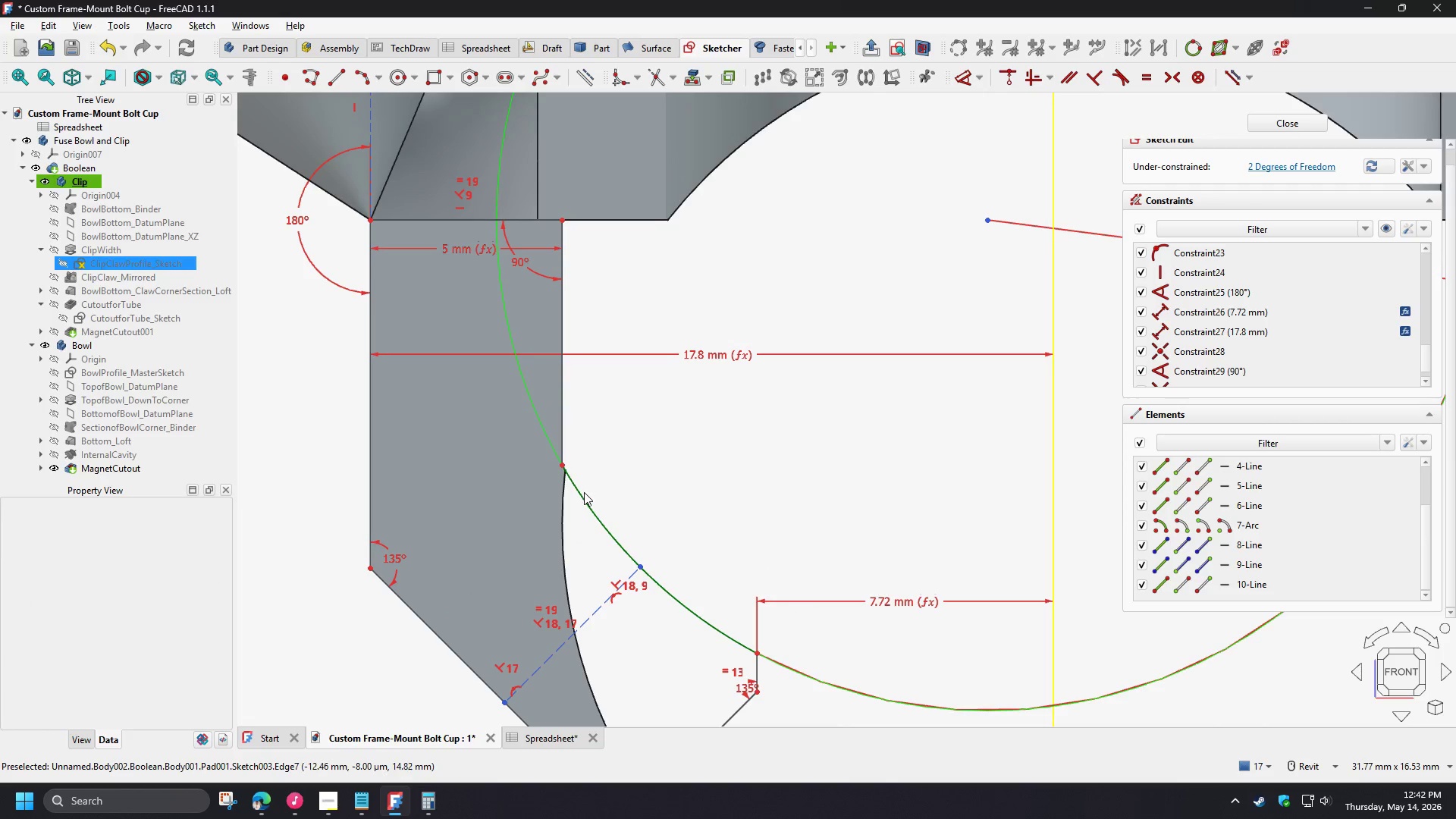 
left_click([584, 492])
 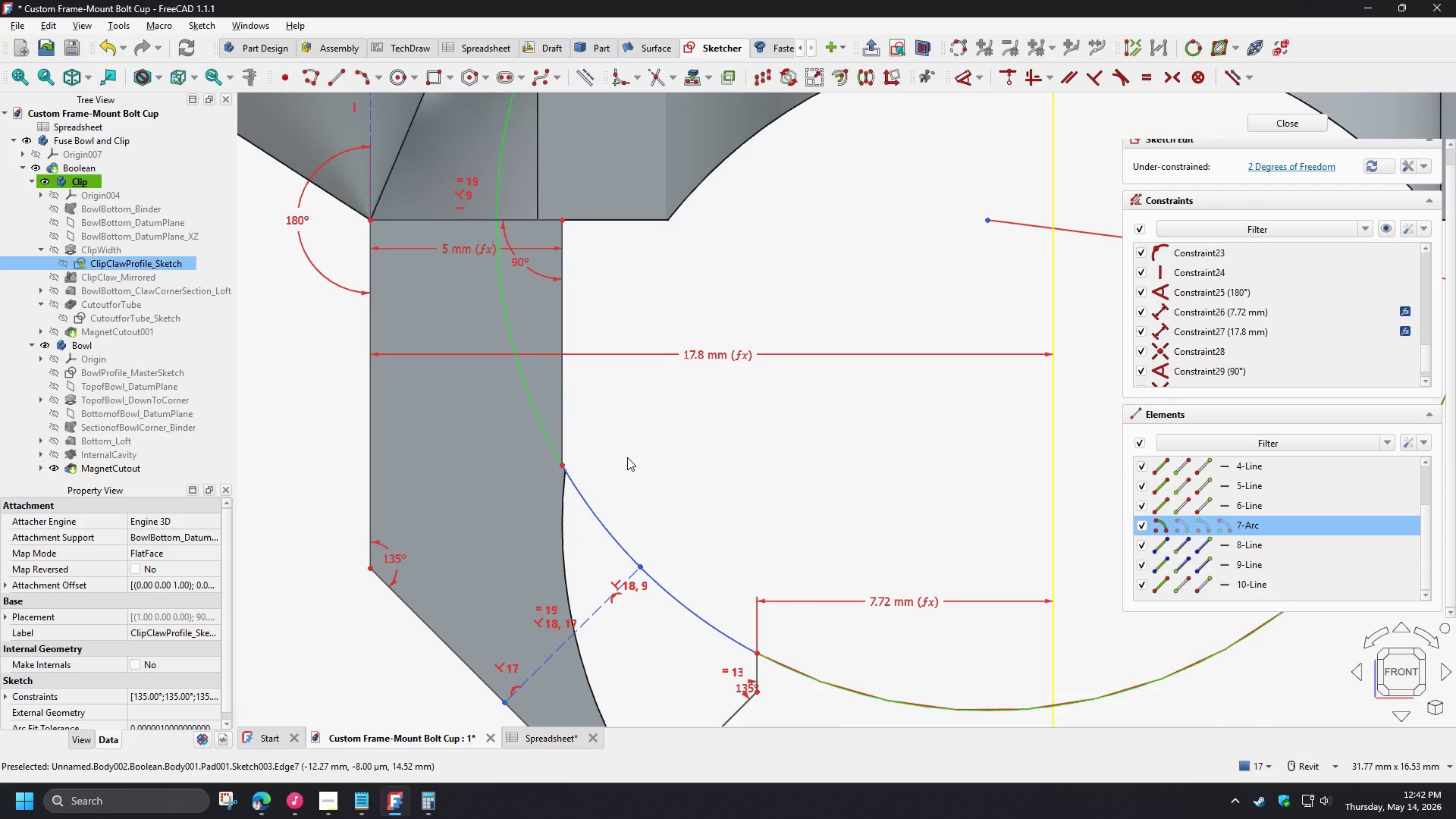 
key(T)
 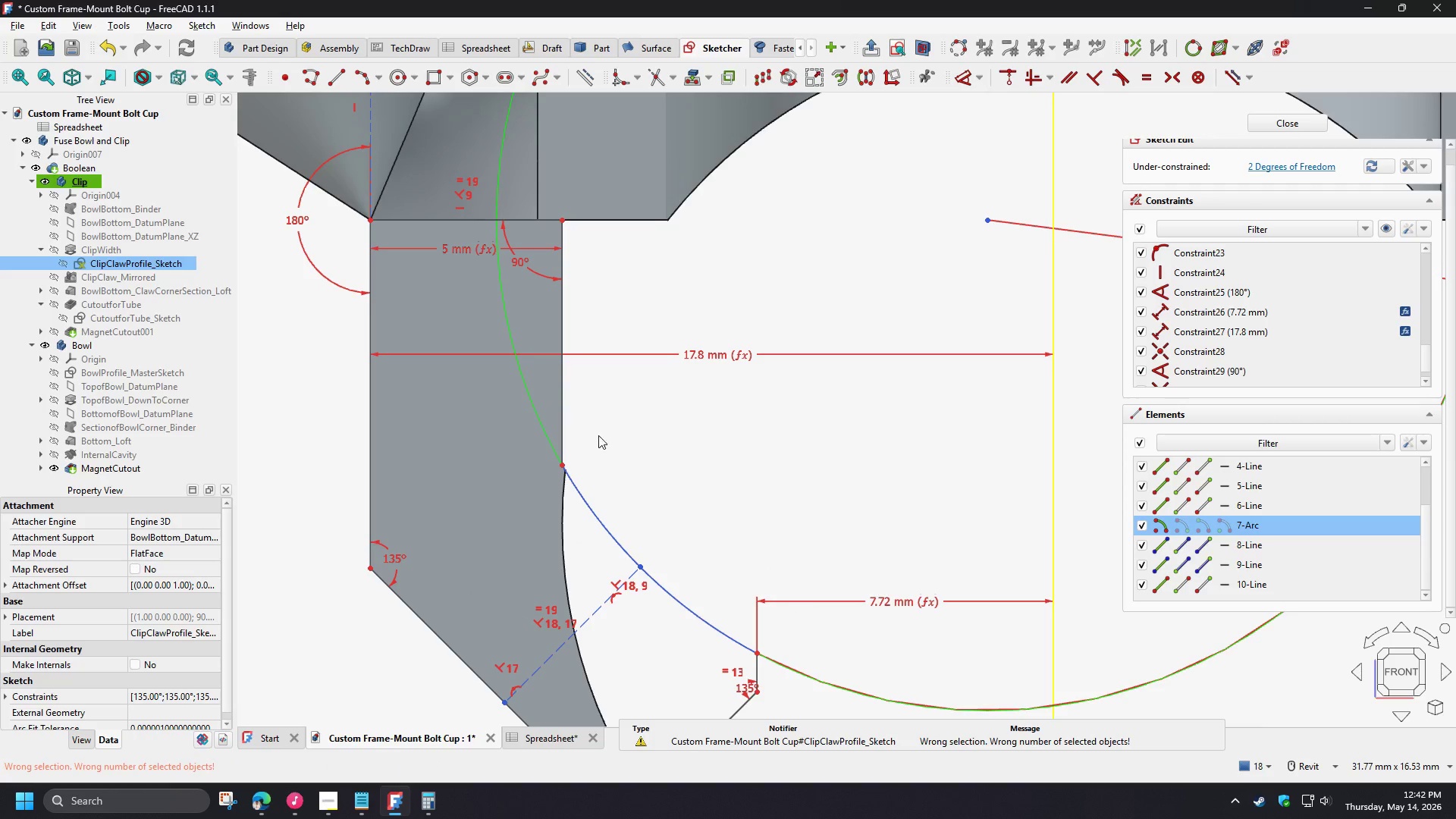 
left_click([589, 430])
 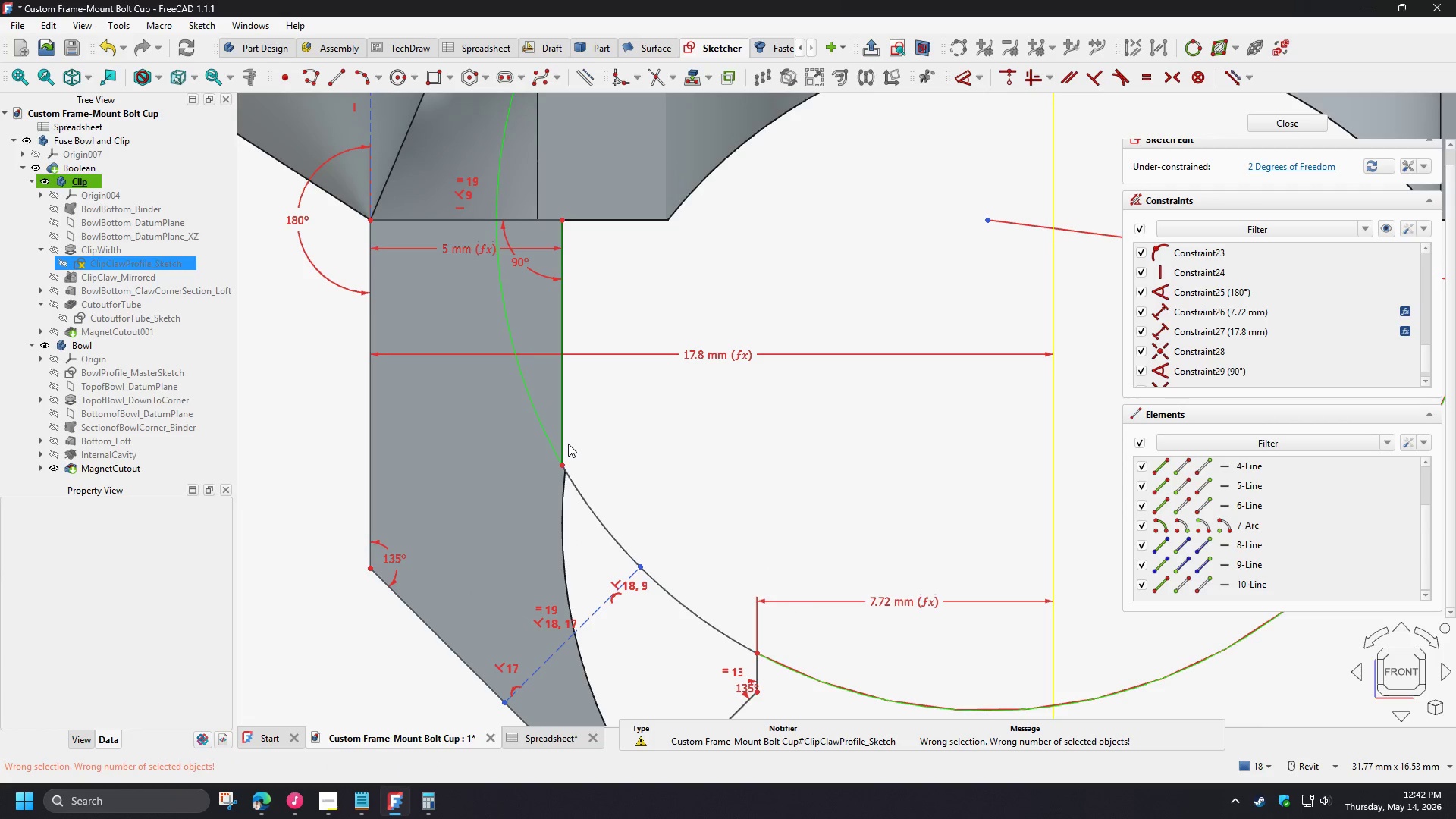 
left_click([566, 442])
 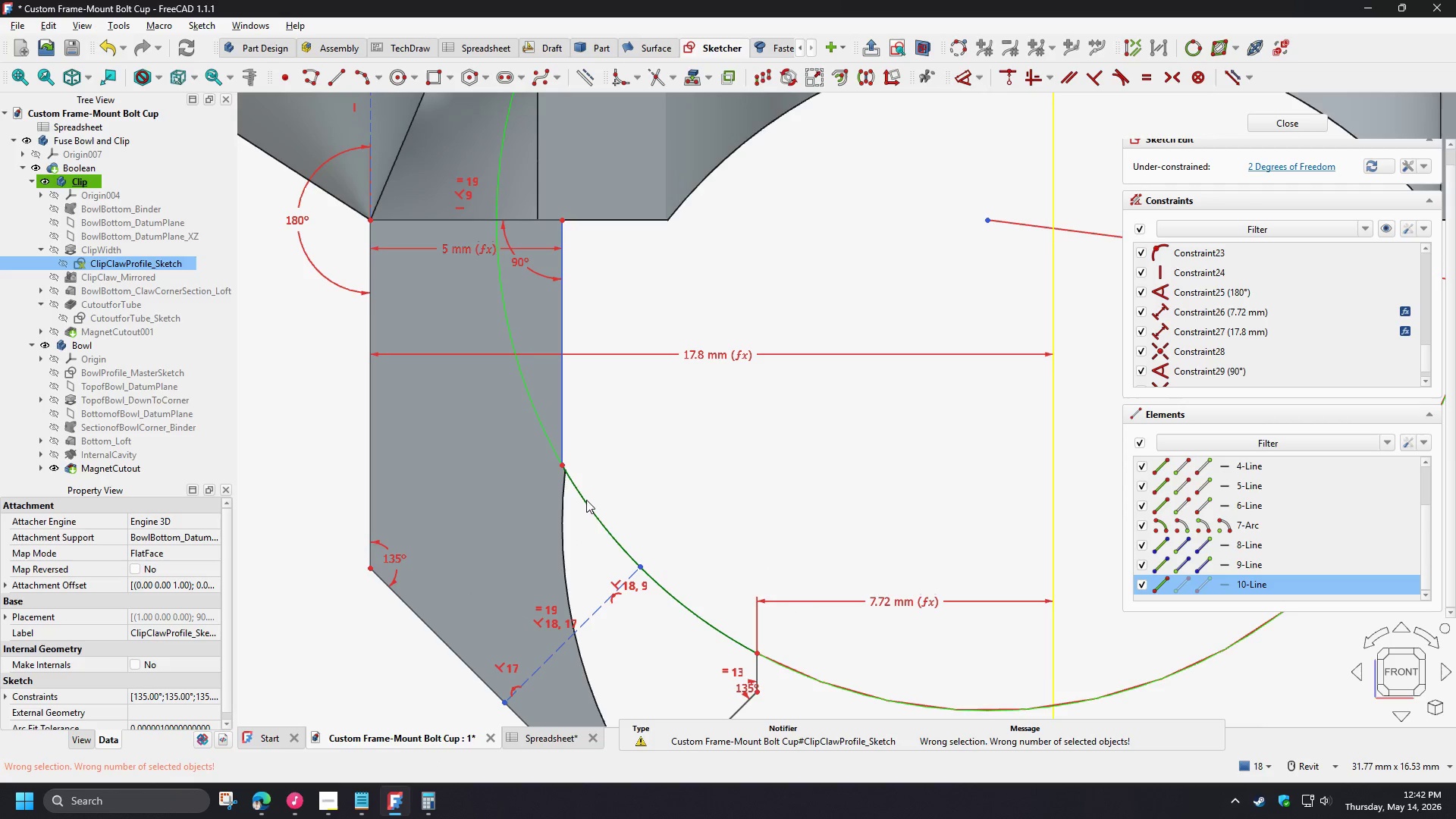 
left_click([585, 502])
 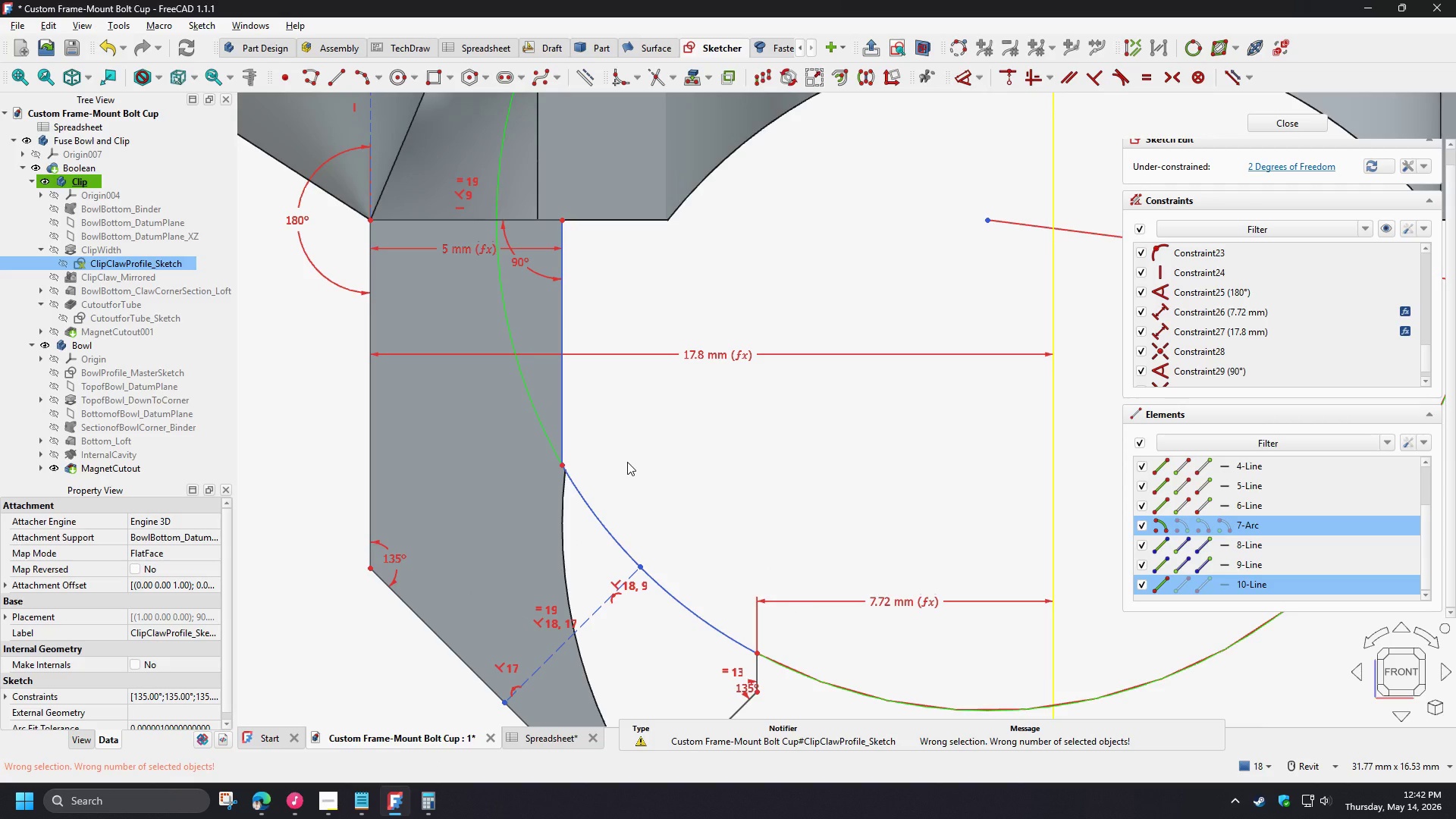 
key(T)
 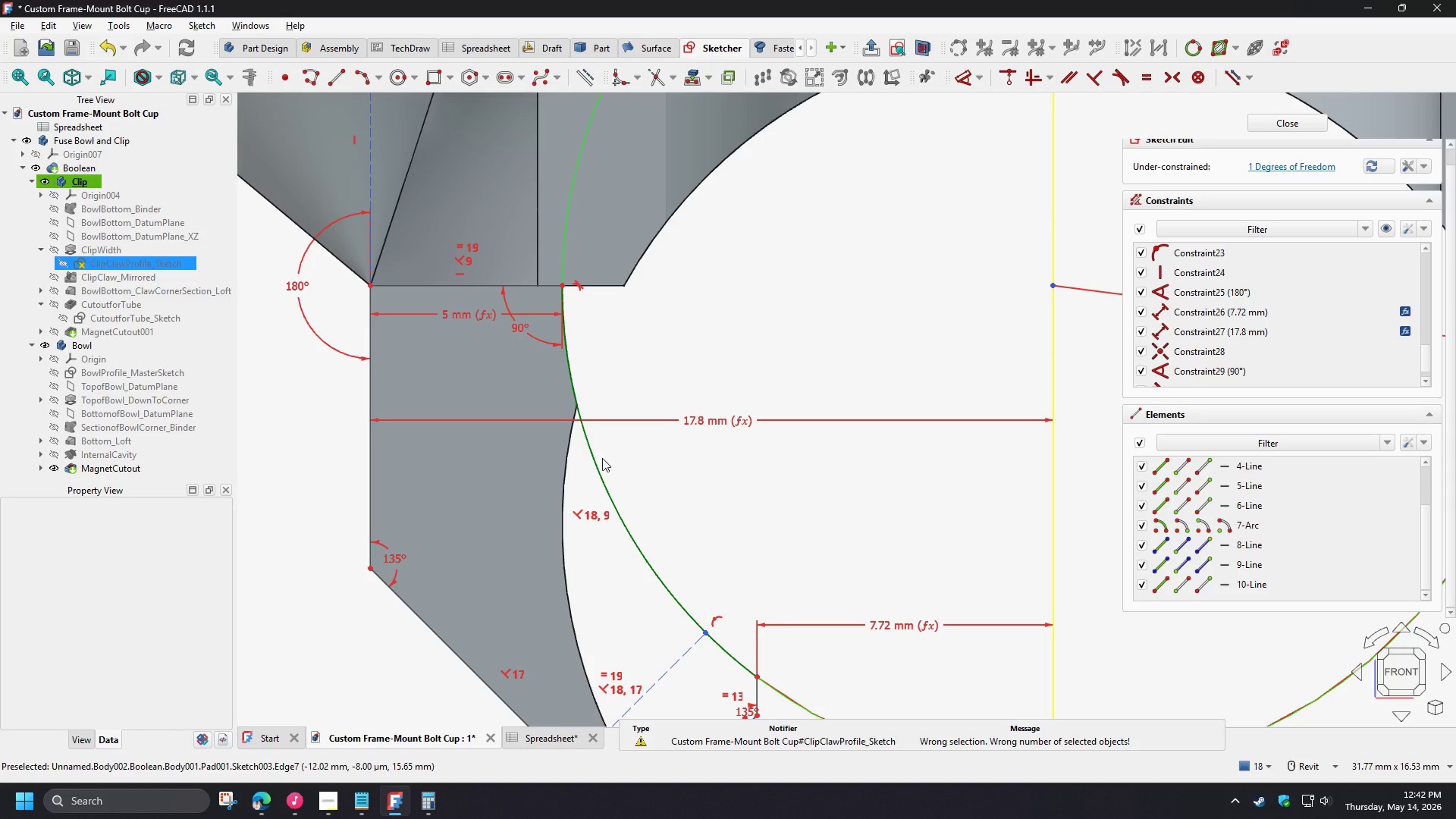 
scroll: coordinate [557, 538], scroll_direction: down, amount: 4.0
 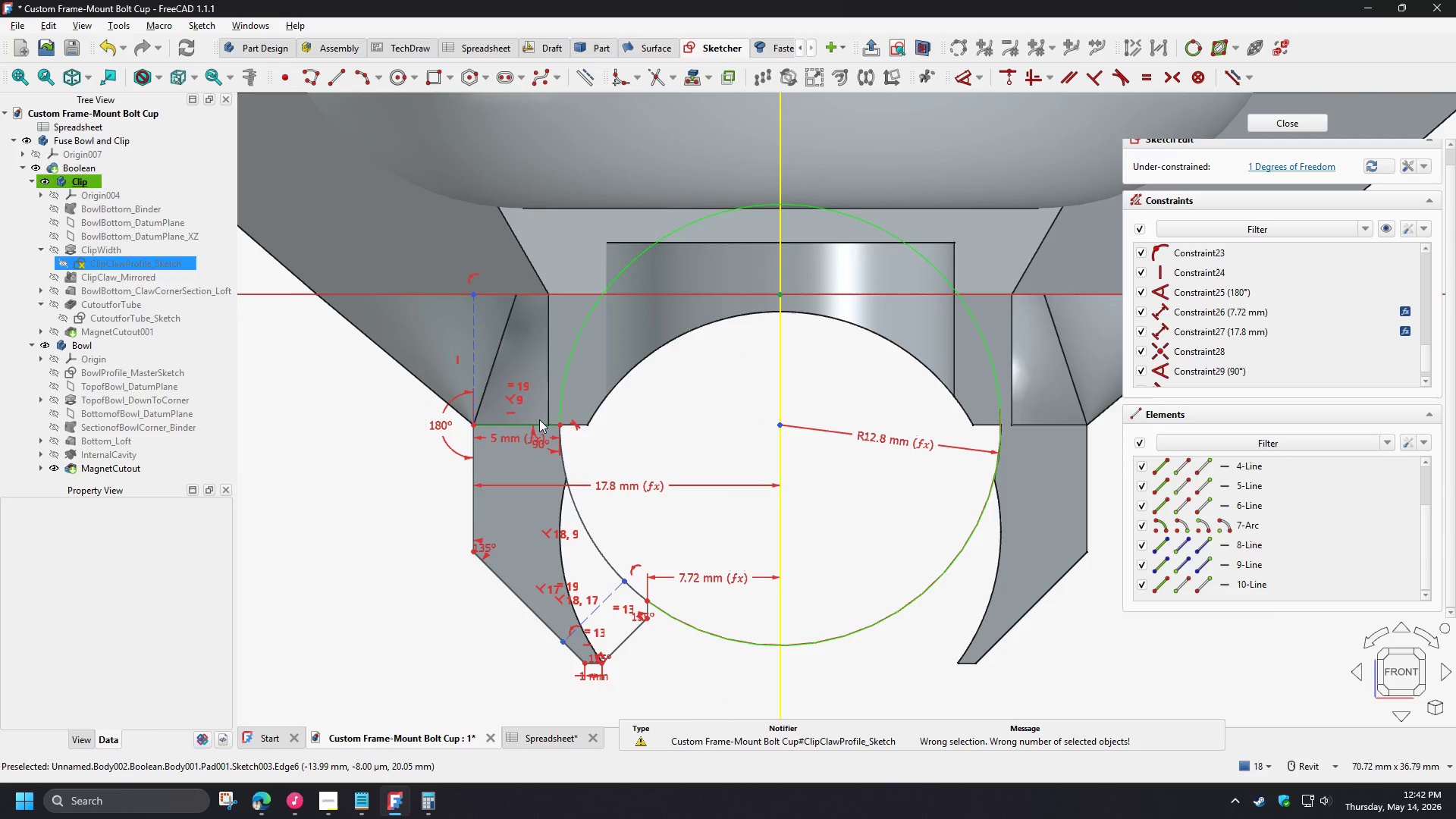 
left_click_drag(start_coordinate=[522, 422], to_coordinate=[520, 391])
 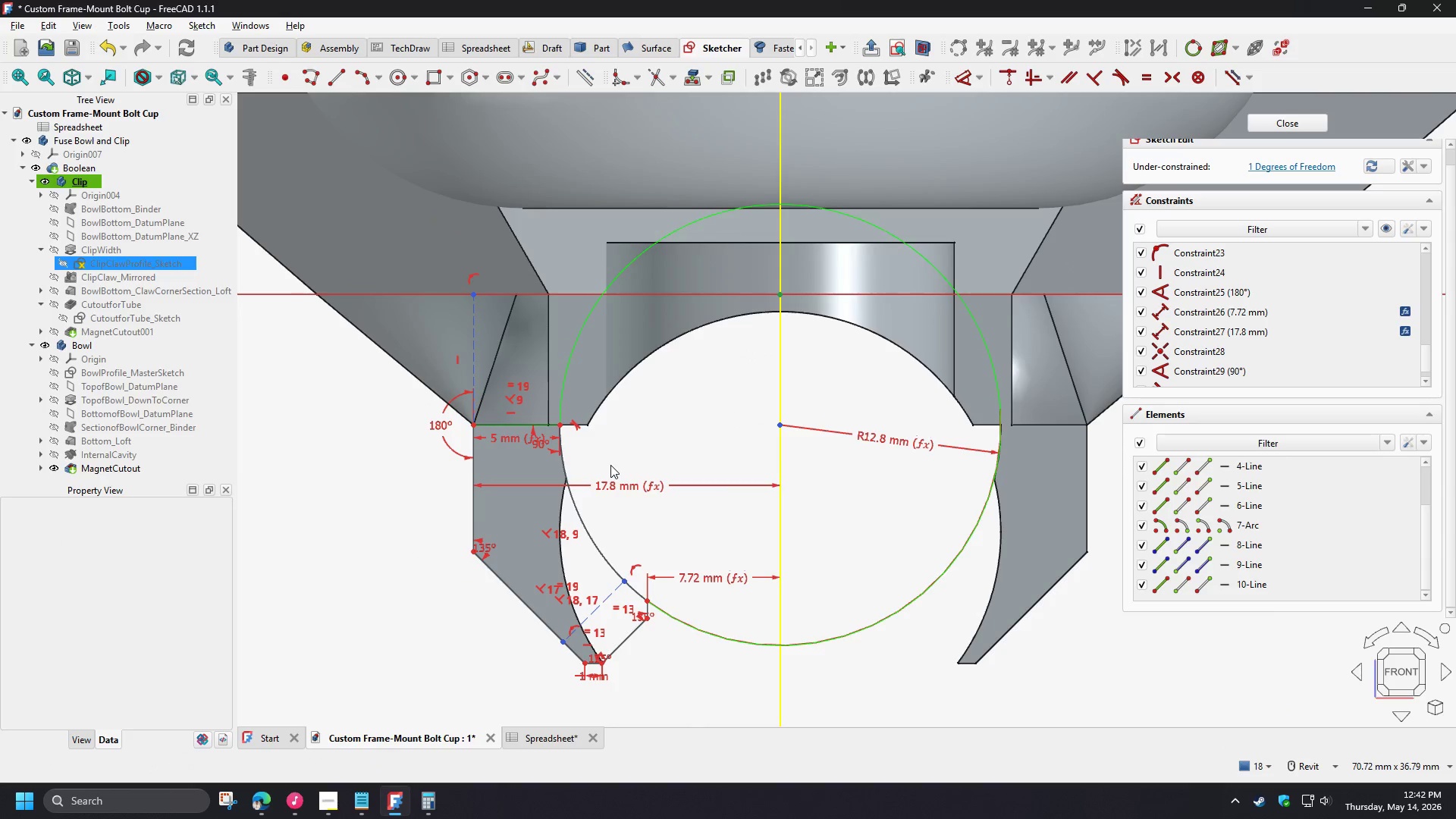 
key(Control+Z)
 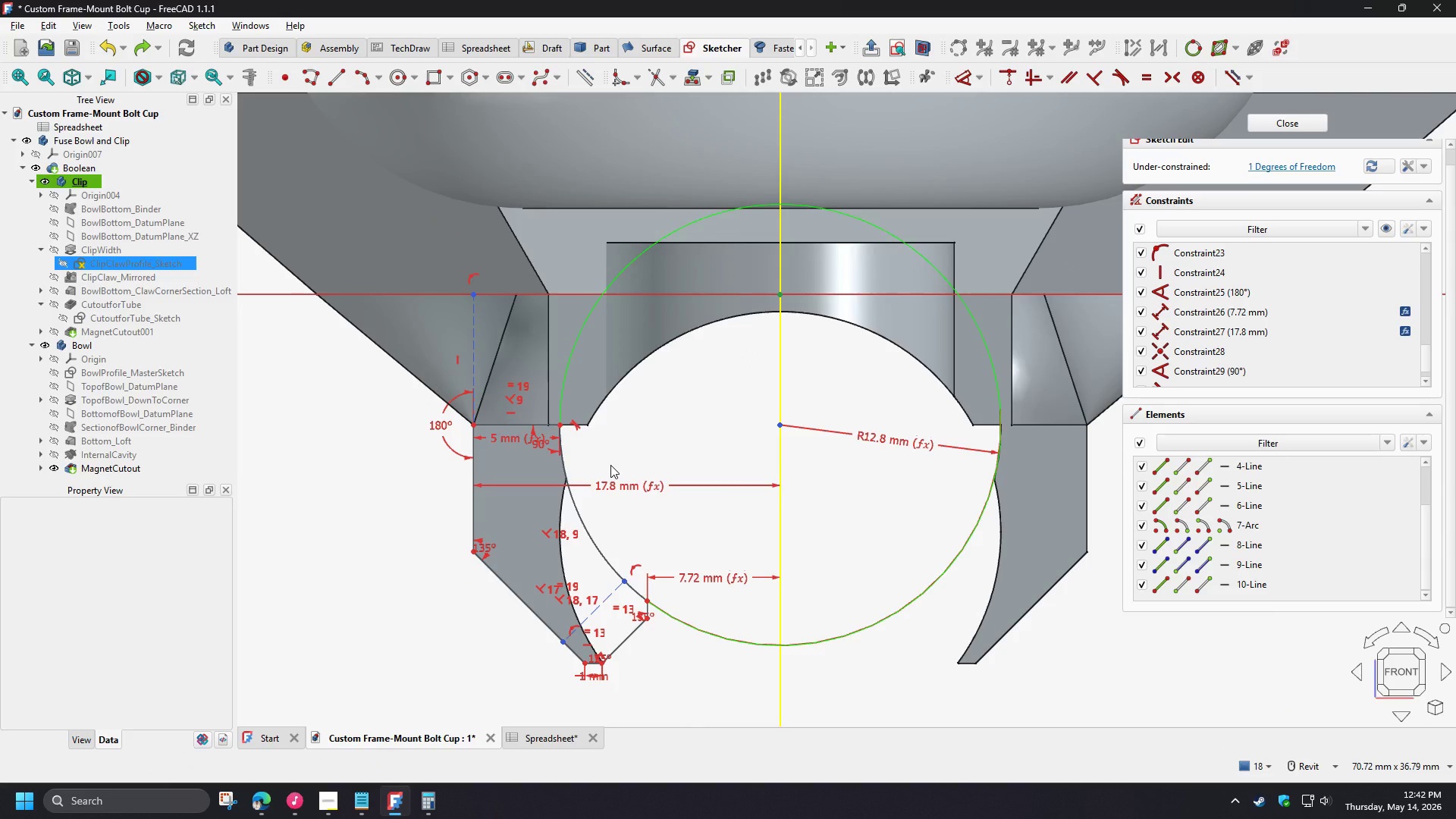 
key(Control+Z)
 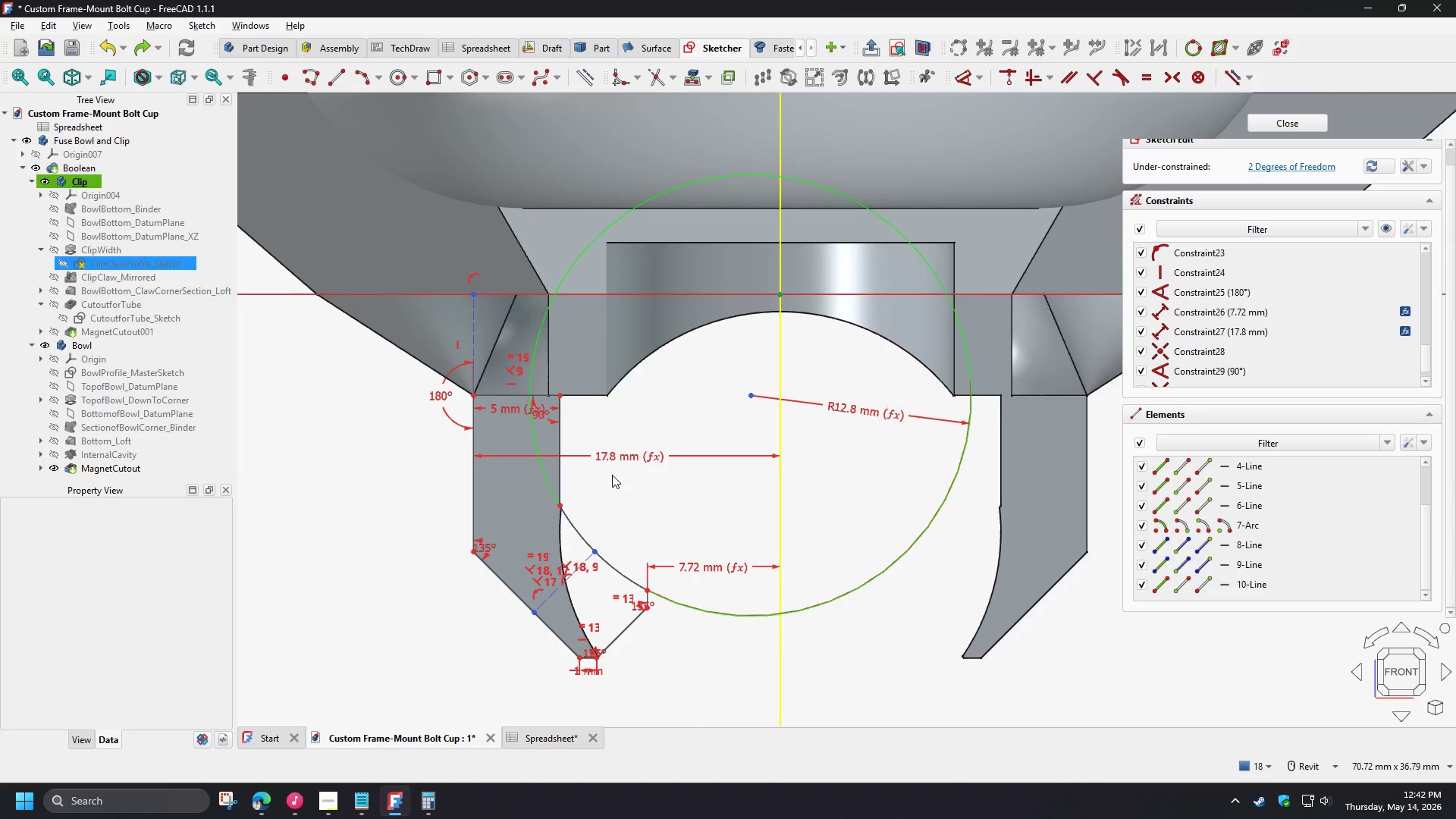 
wait(9.34)
 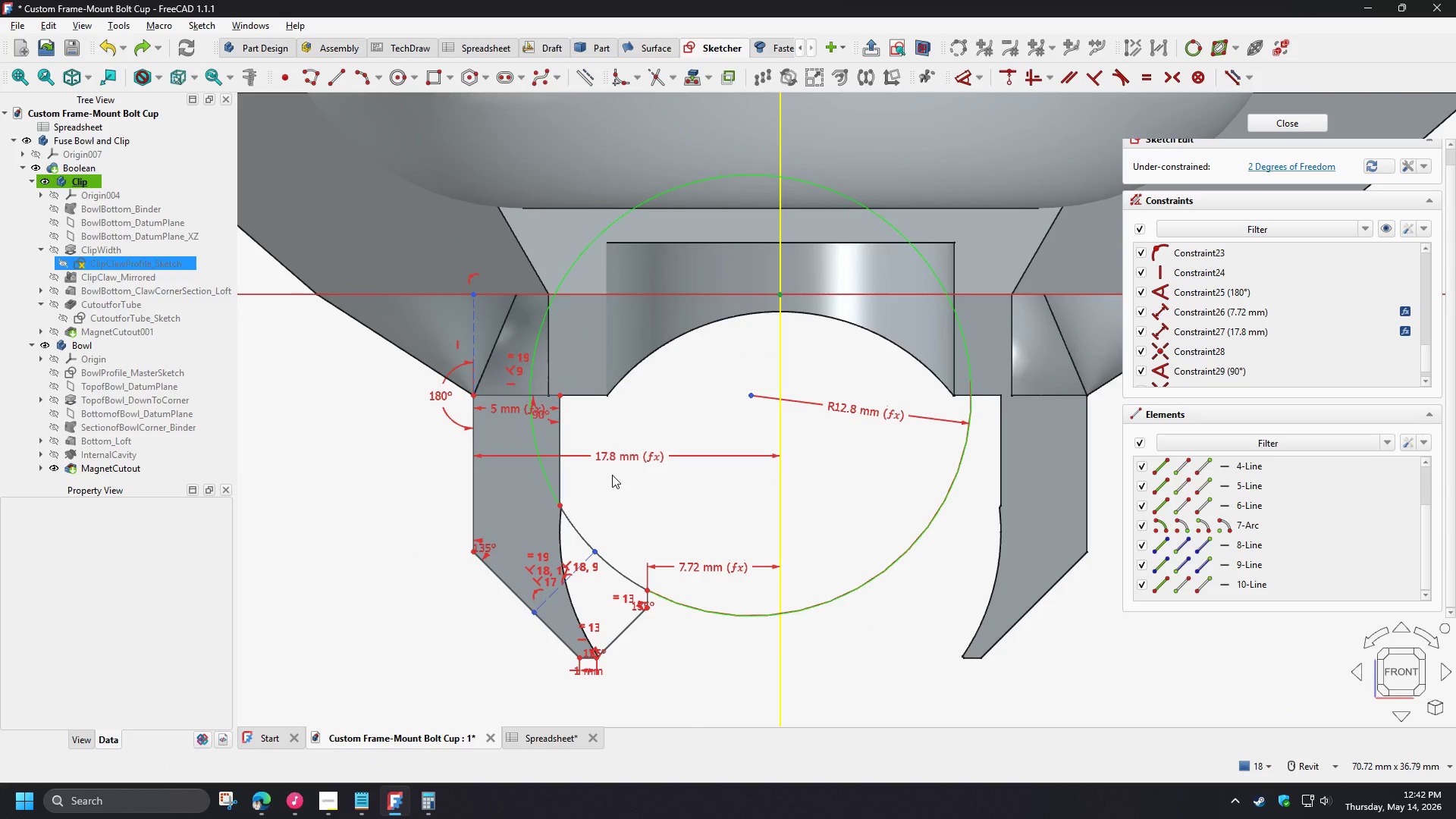 
left_click_drag(start_coordinate=[749, 394], to_coordinate=[841, 483])
 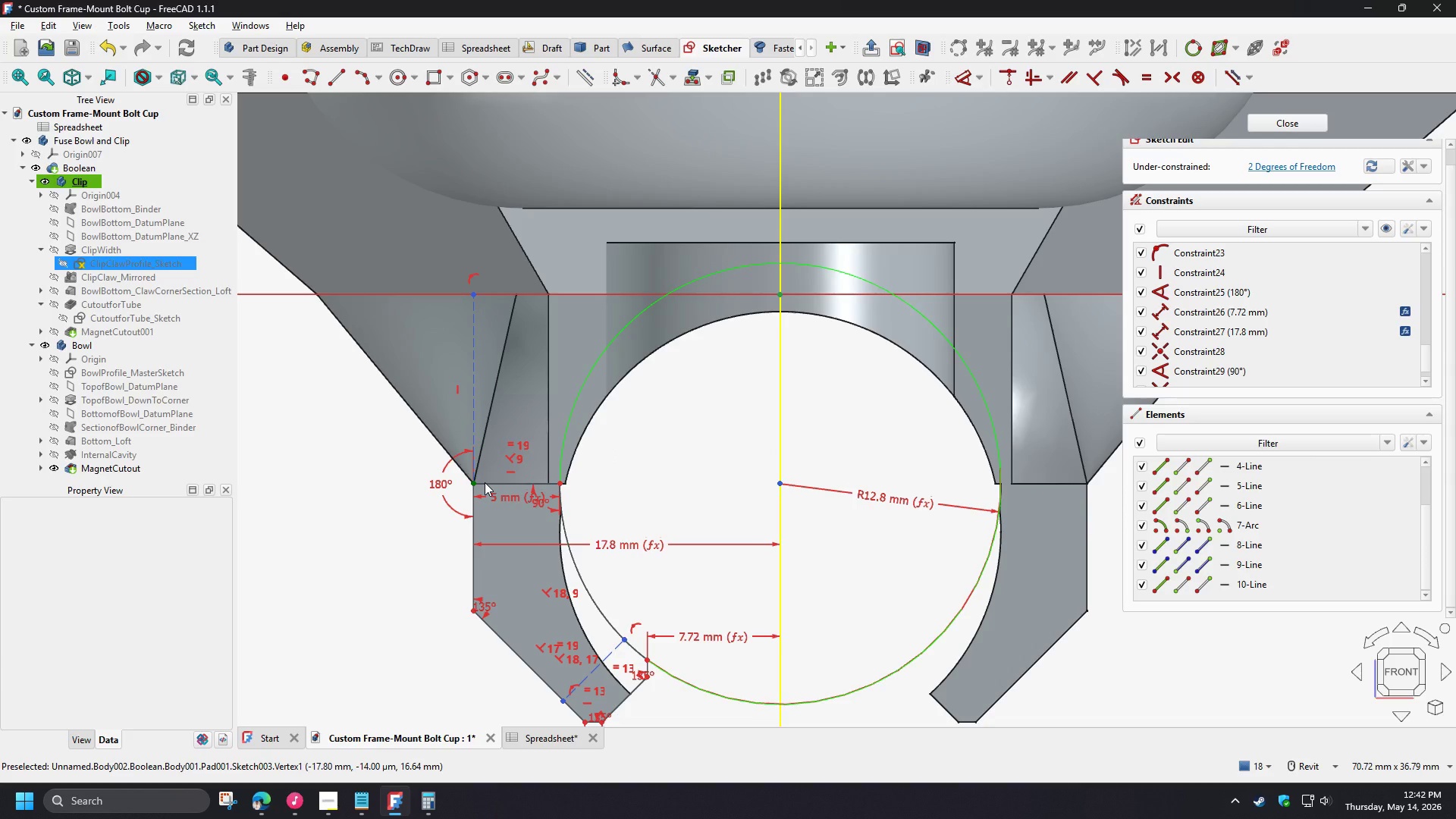 
left_click_drag(start_coordinate=[485, 482], to_coordinate=[497, 389])
 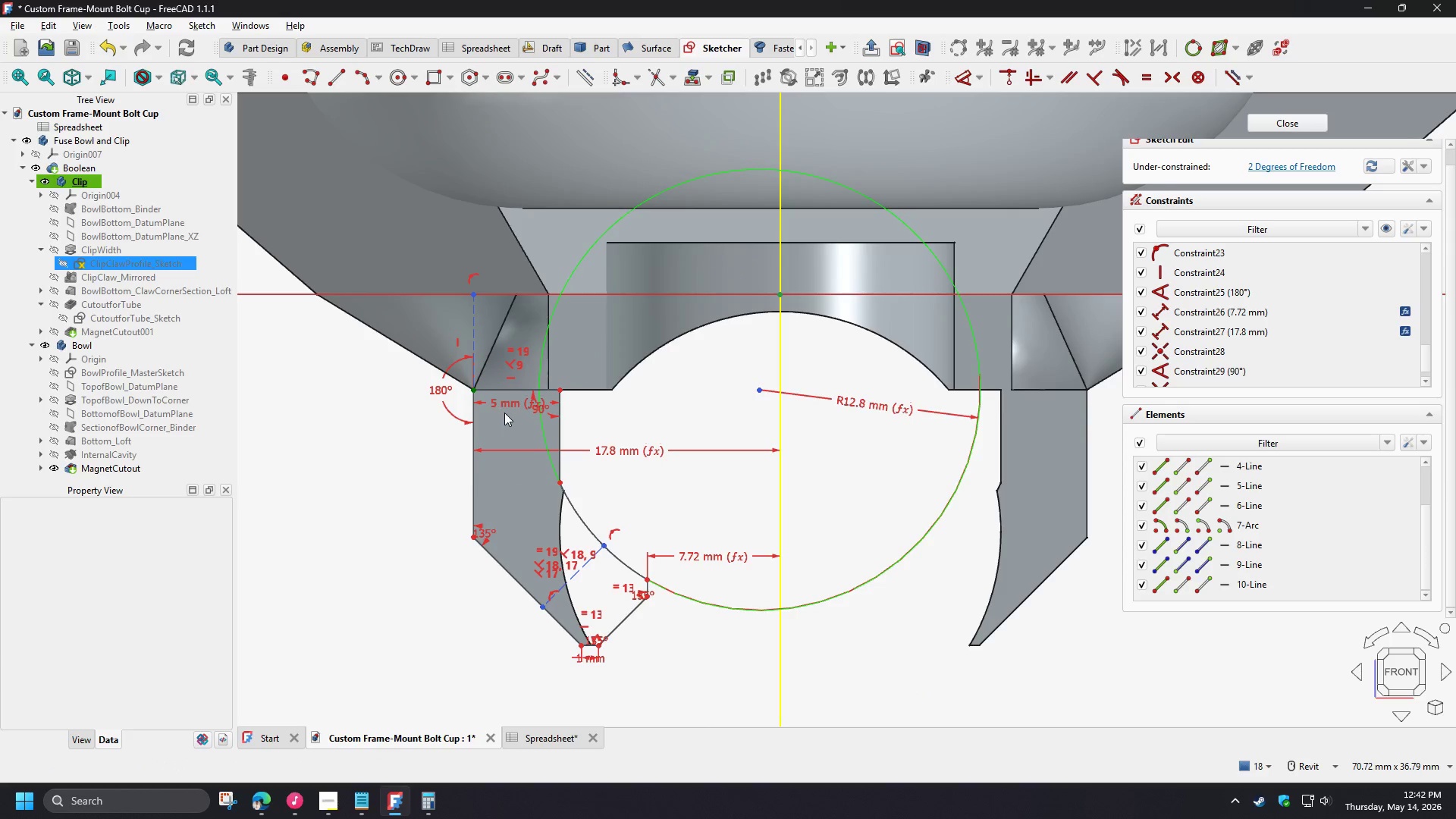 
scroll: coordinate [504, 413], scroll_direction: up, amount: 3.0
 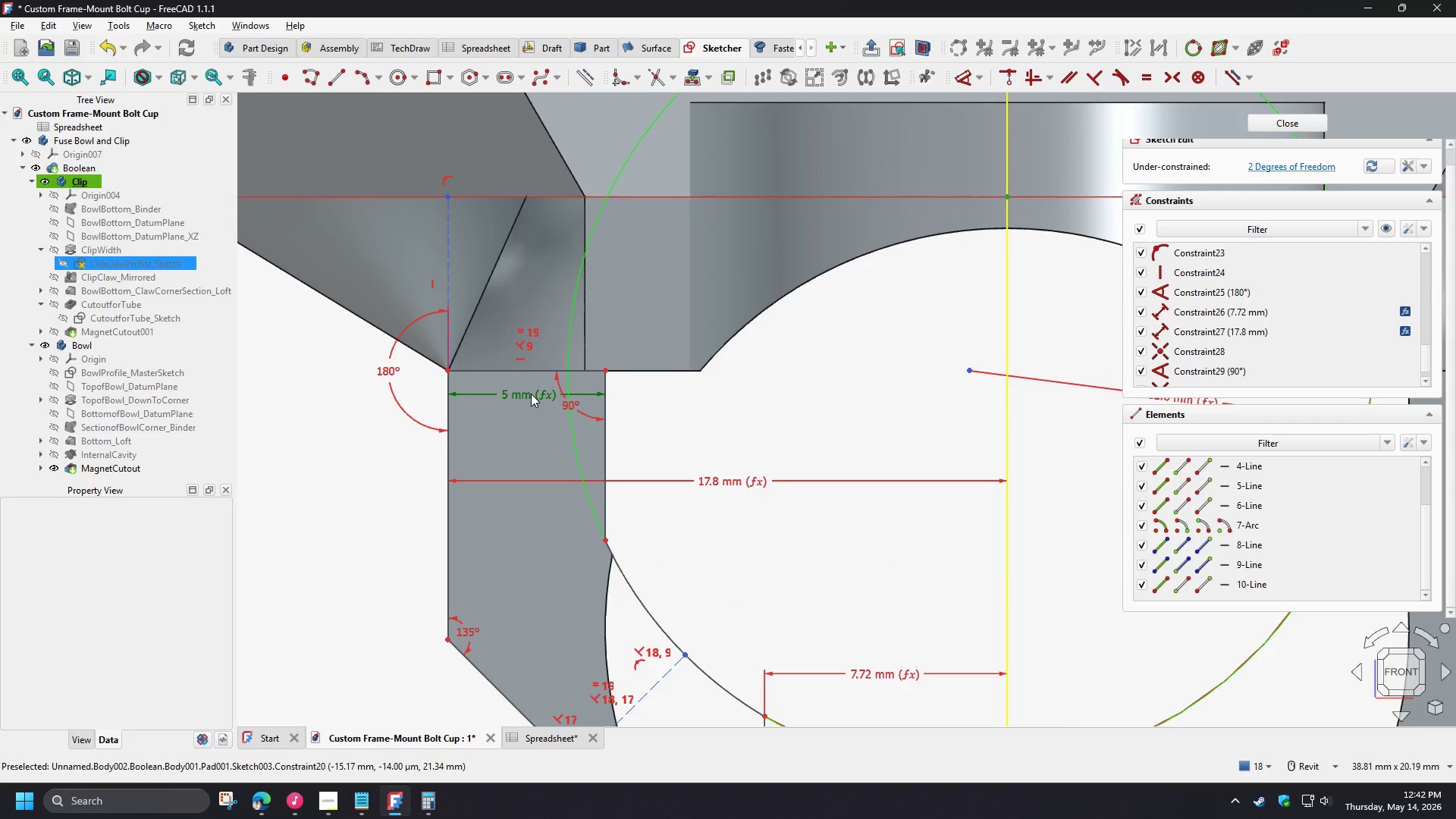 
left_click([531, 394])
 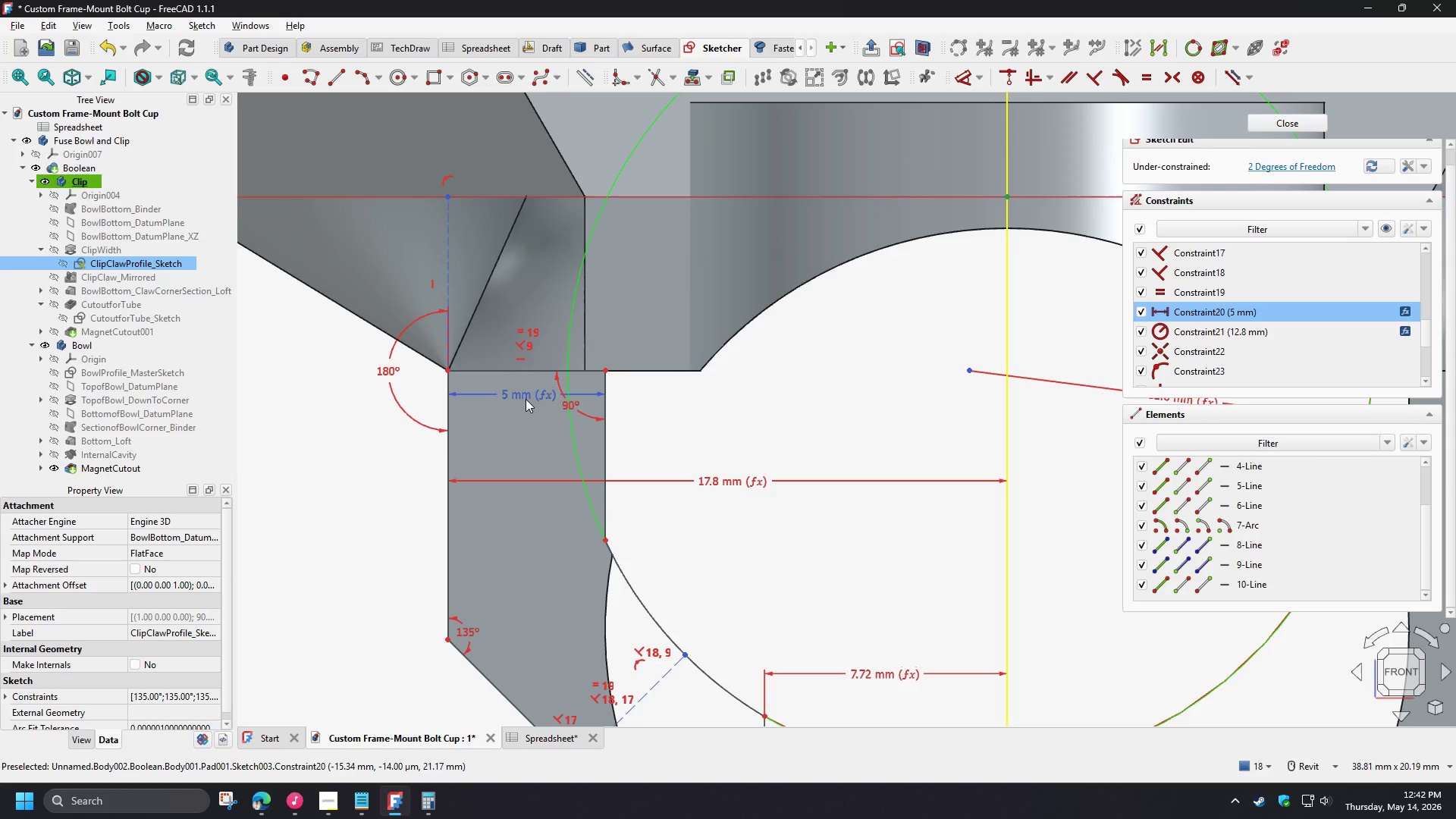 
wait(5.64)
 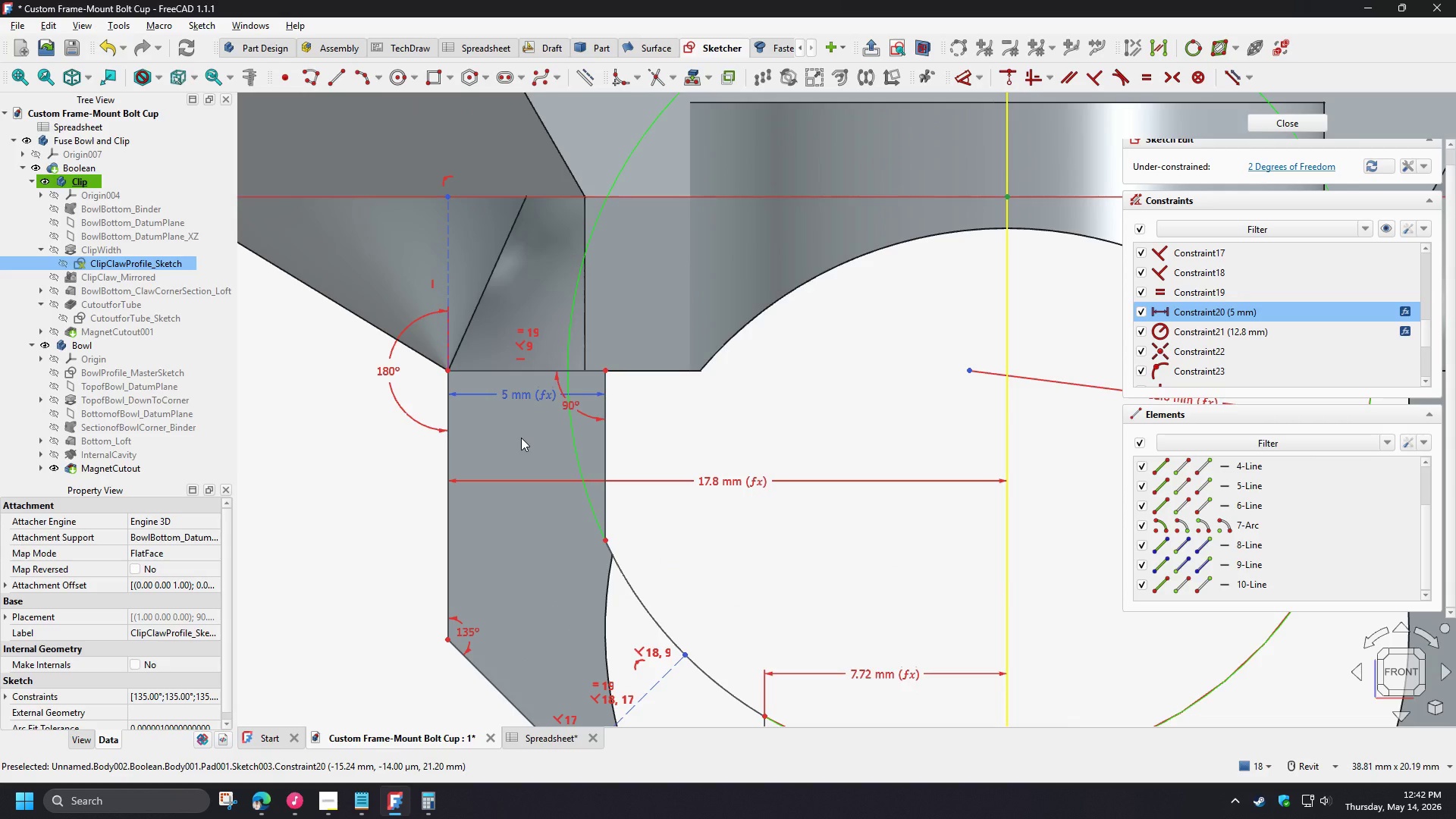 
double_click([519, 396])
 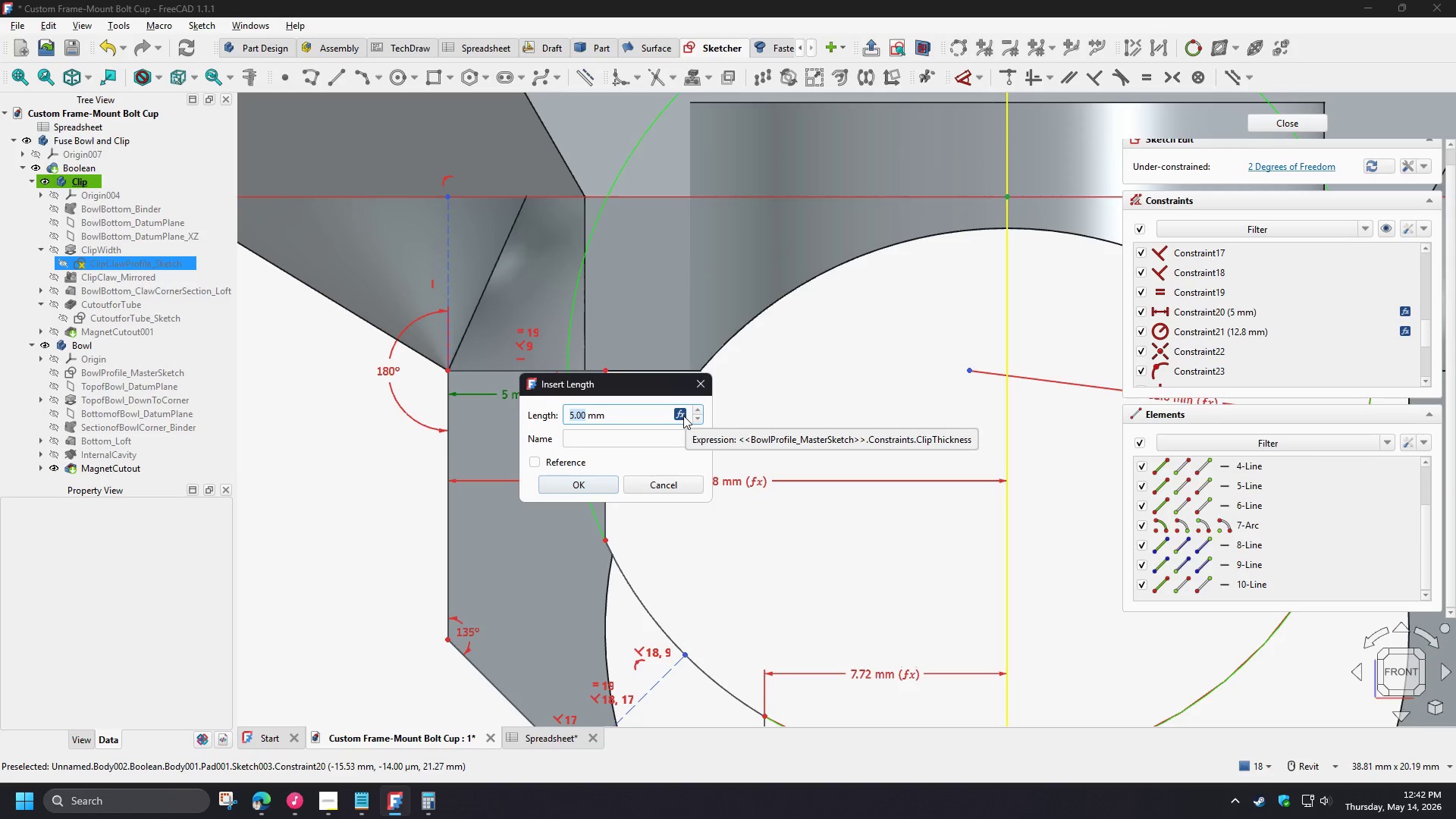 
left_click([676, 492])
 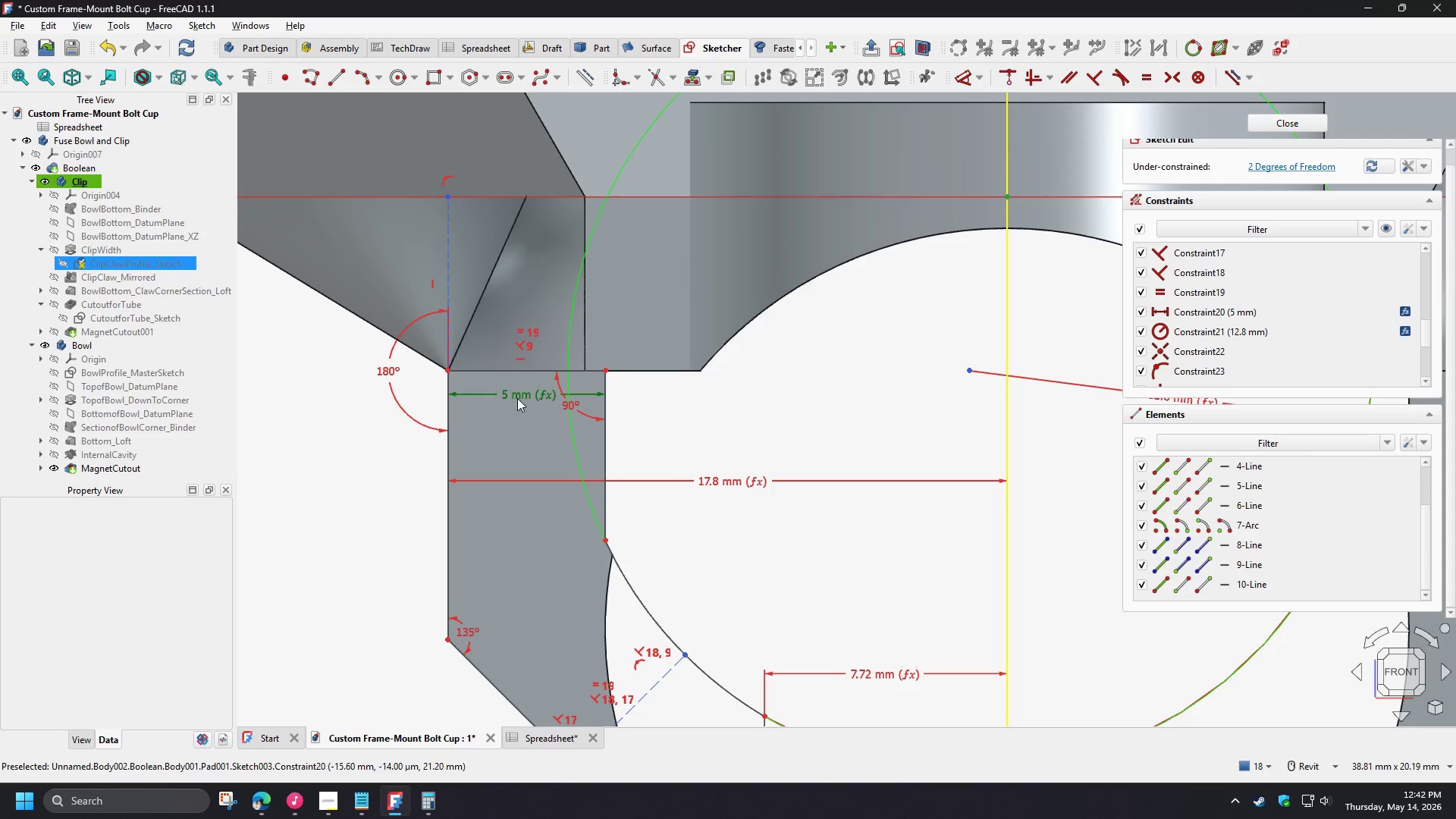 
left_click([517, 398])
 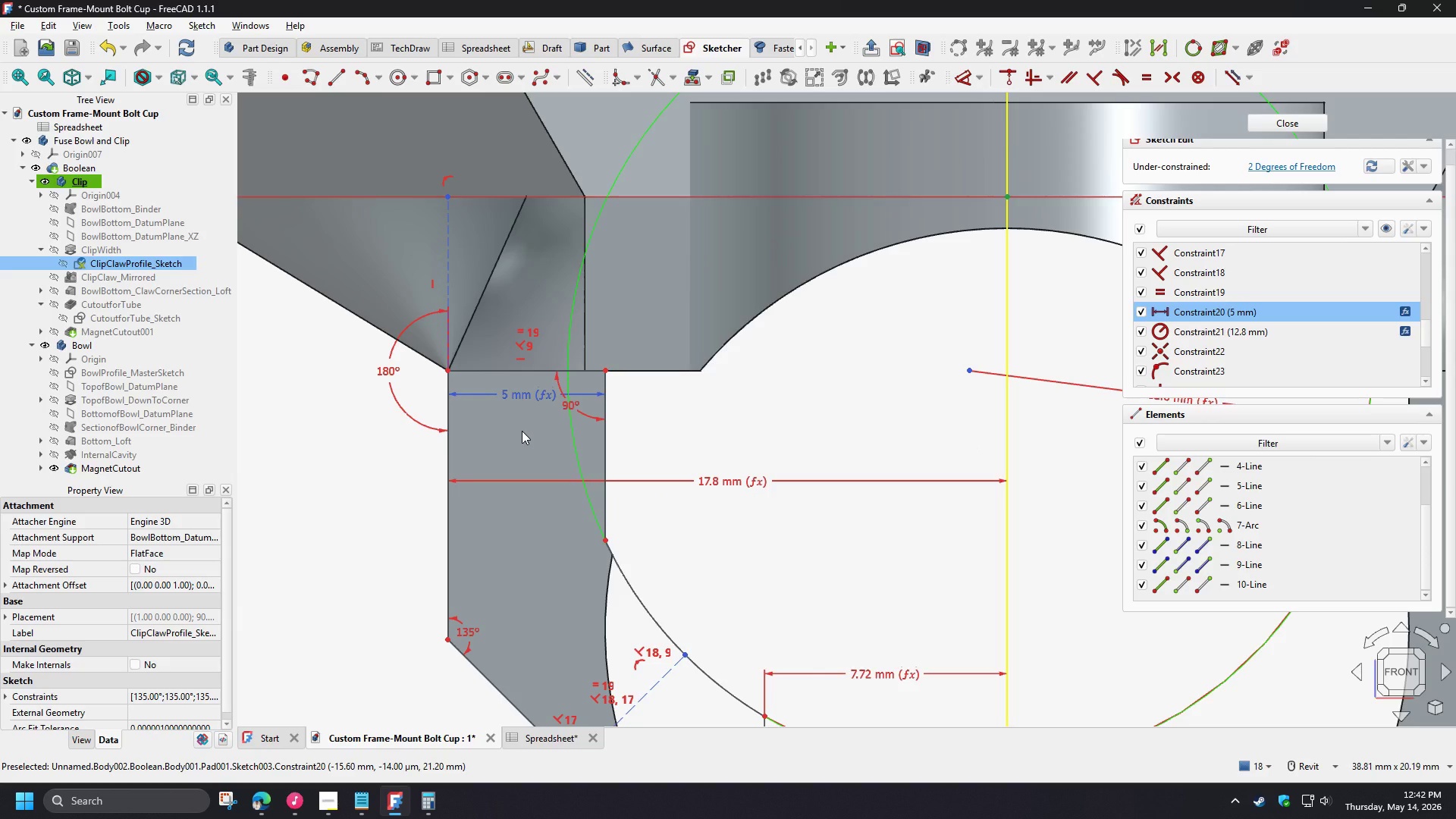 
key(Delete)
 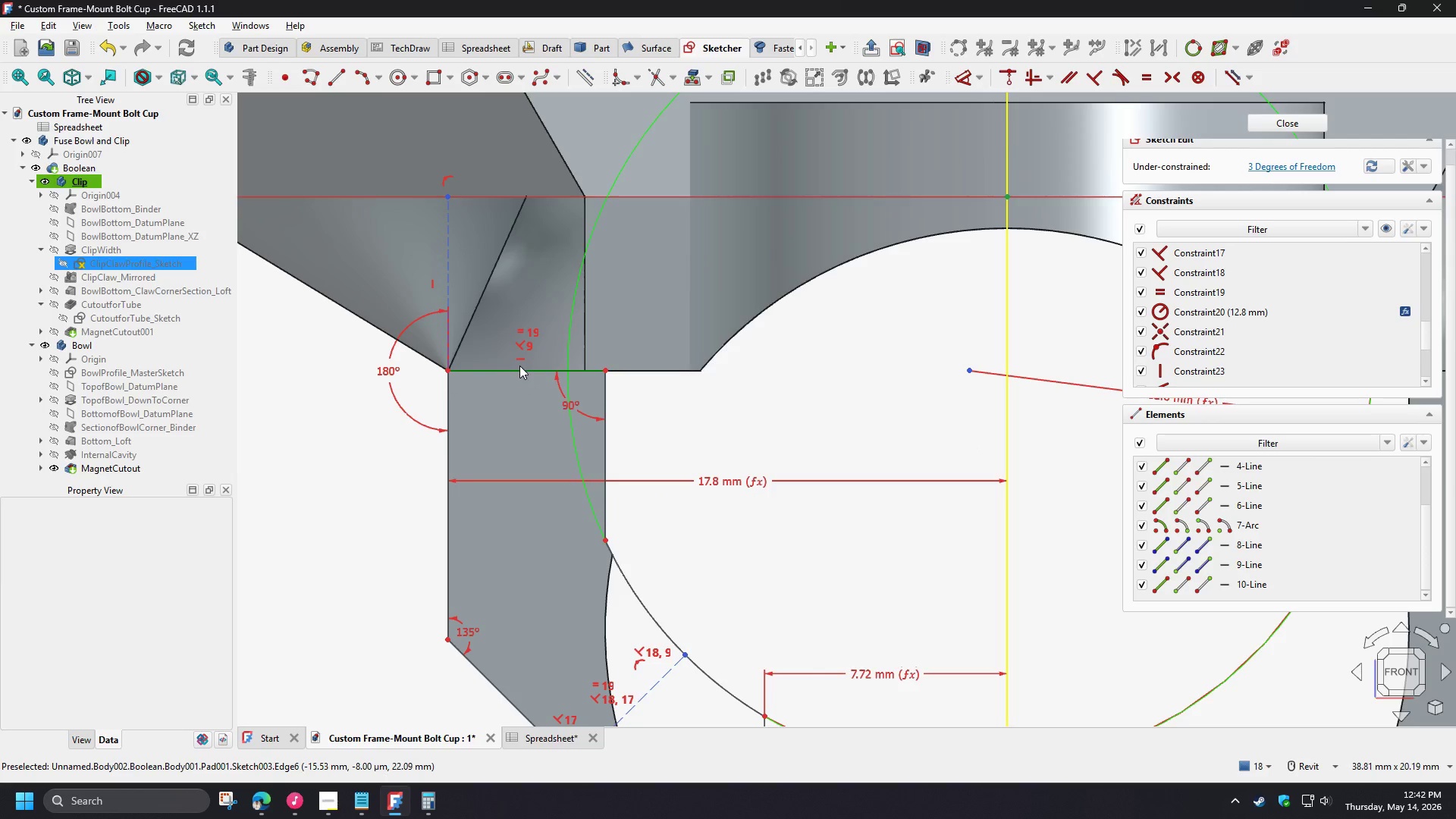 
left_click_drag(start_coordinate=[521, 367], to_coordinate=[523, 328])
 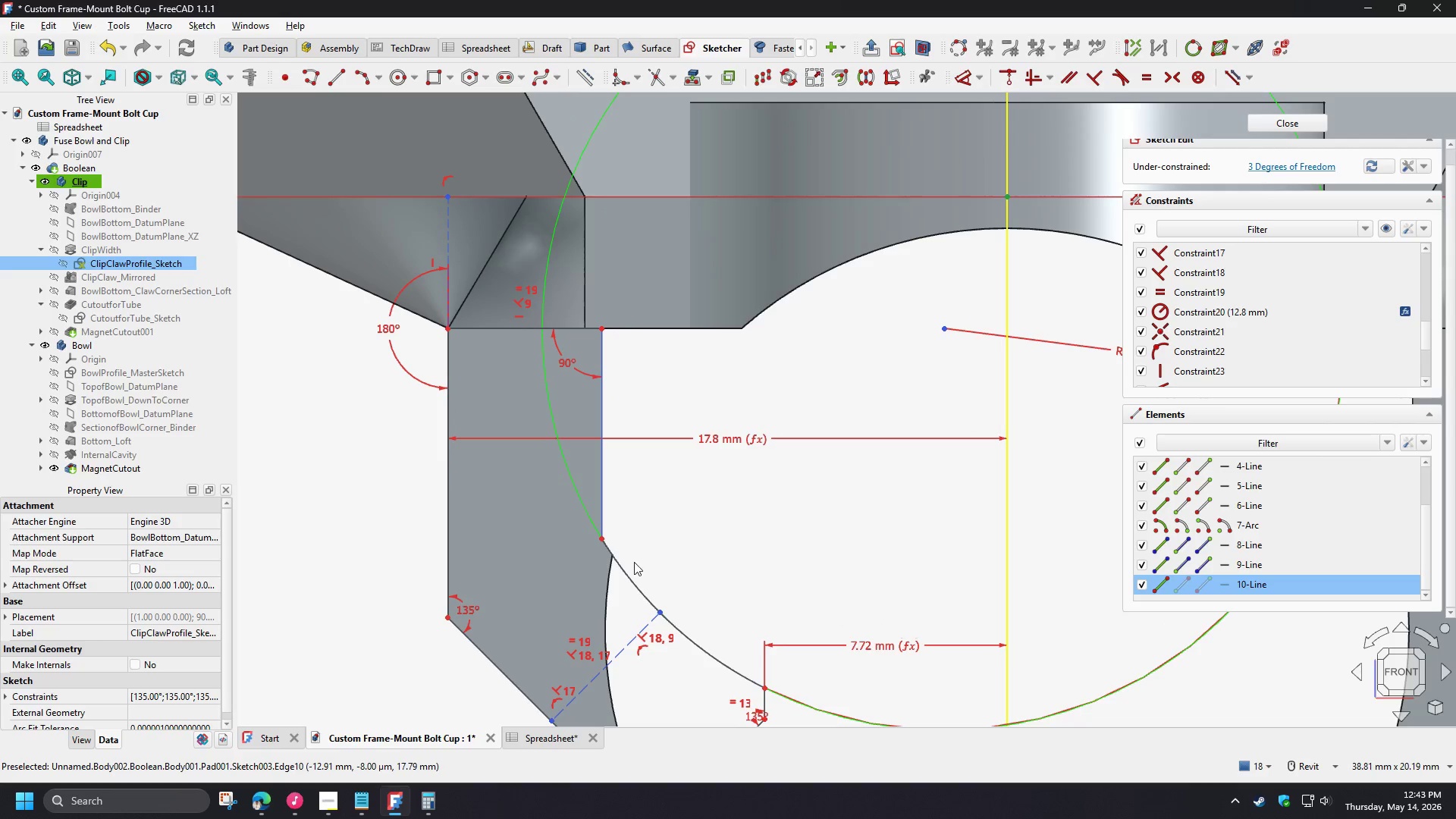 
left_click([629, 571])
 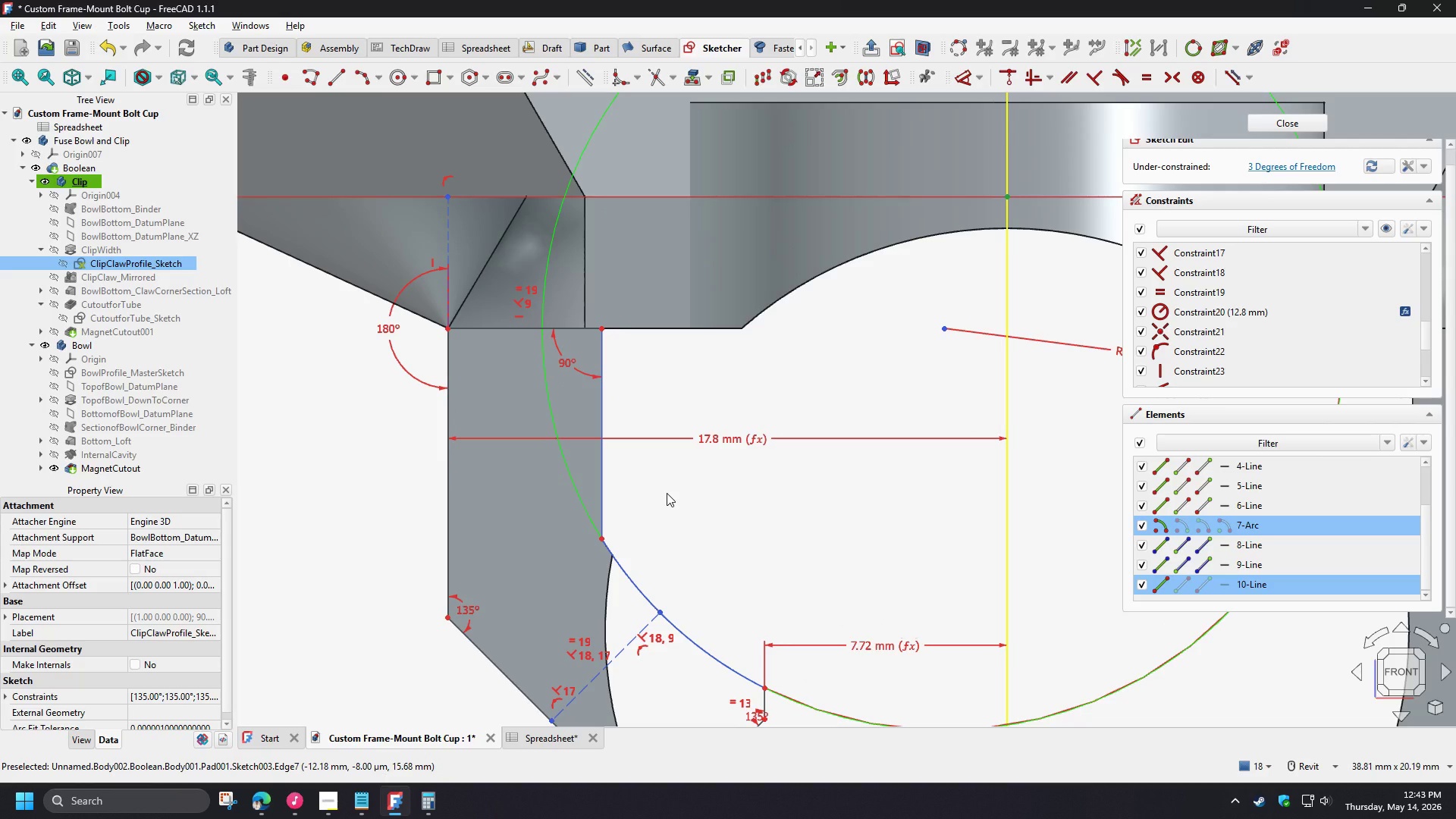 
key(T)
 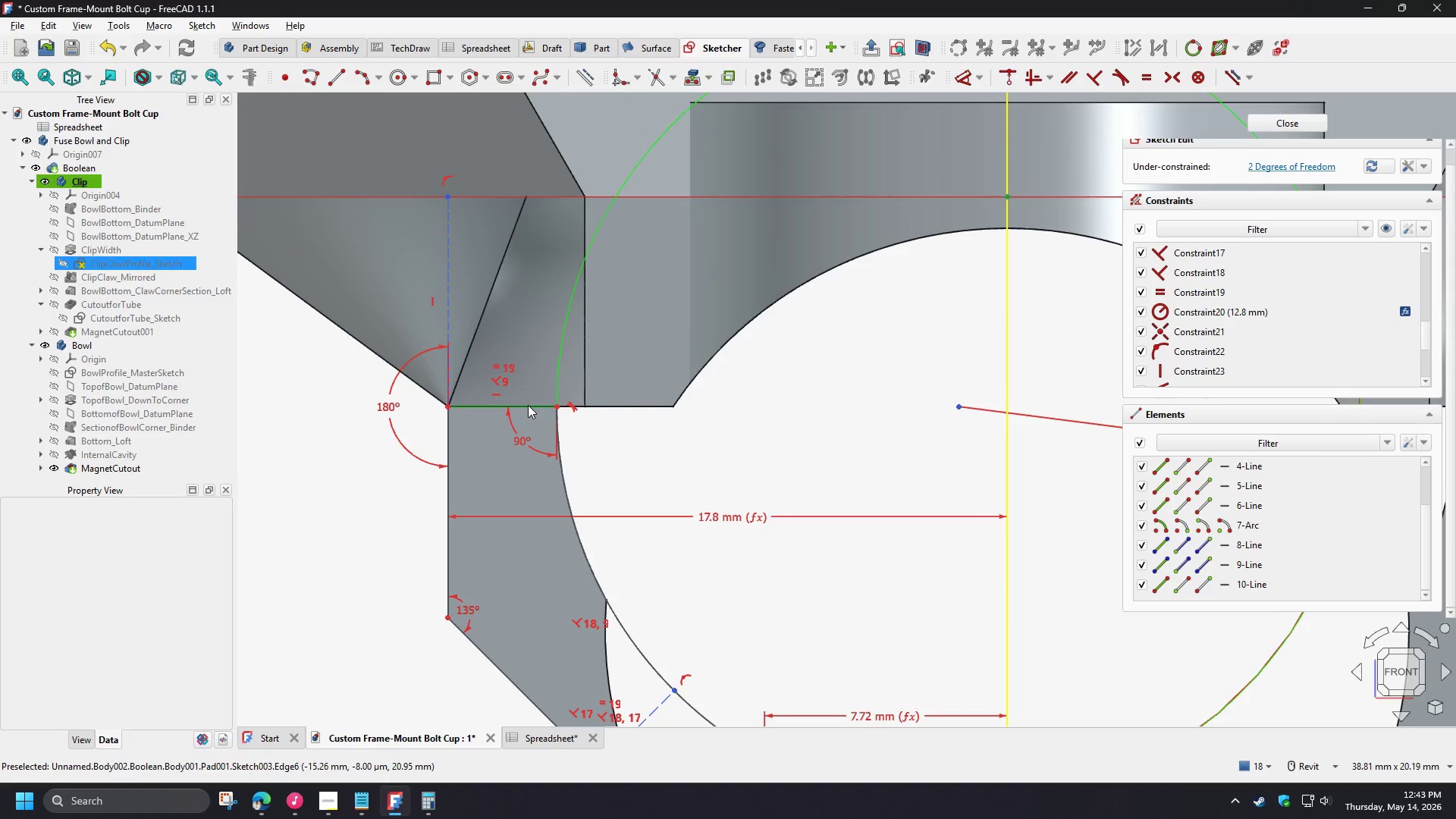 
scroll: coordinate [617, 467], scroll_direction: down, amount: 2.0
 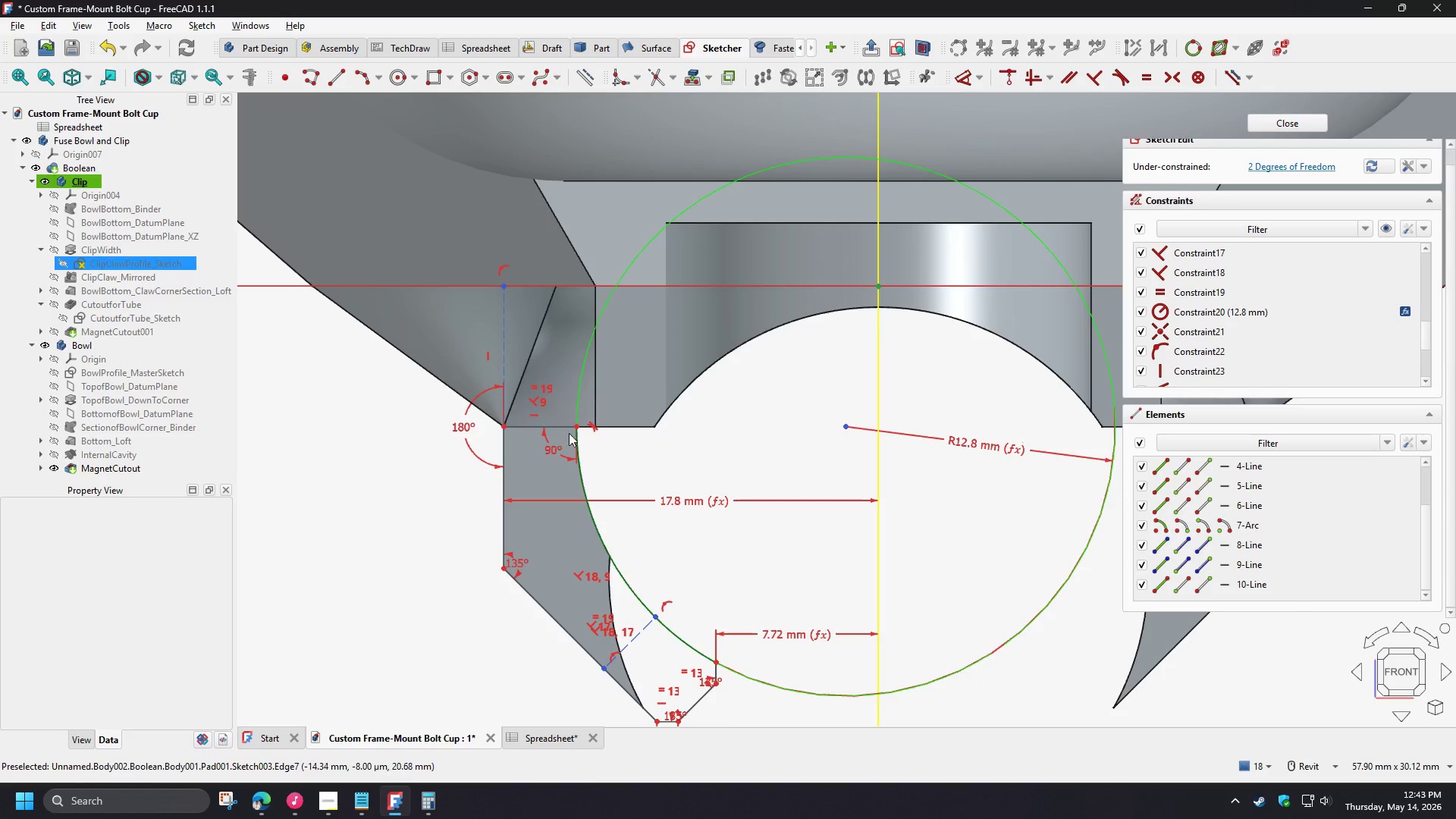 
left_click_drag(start_coordinate=[560, 426], to_coordinate=[551, 370])
 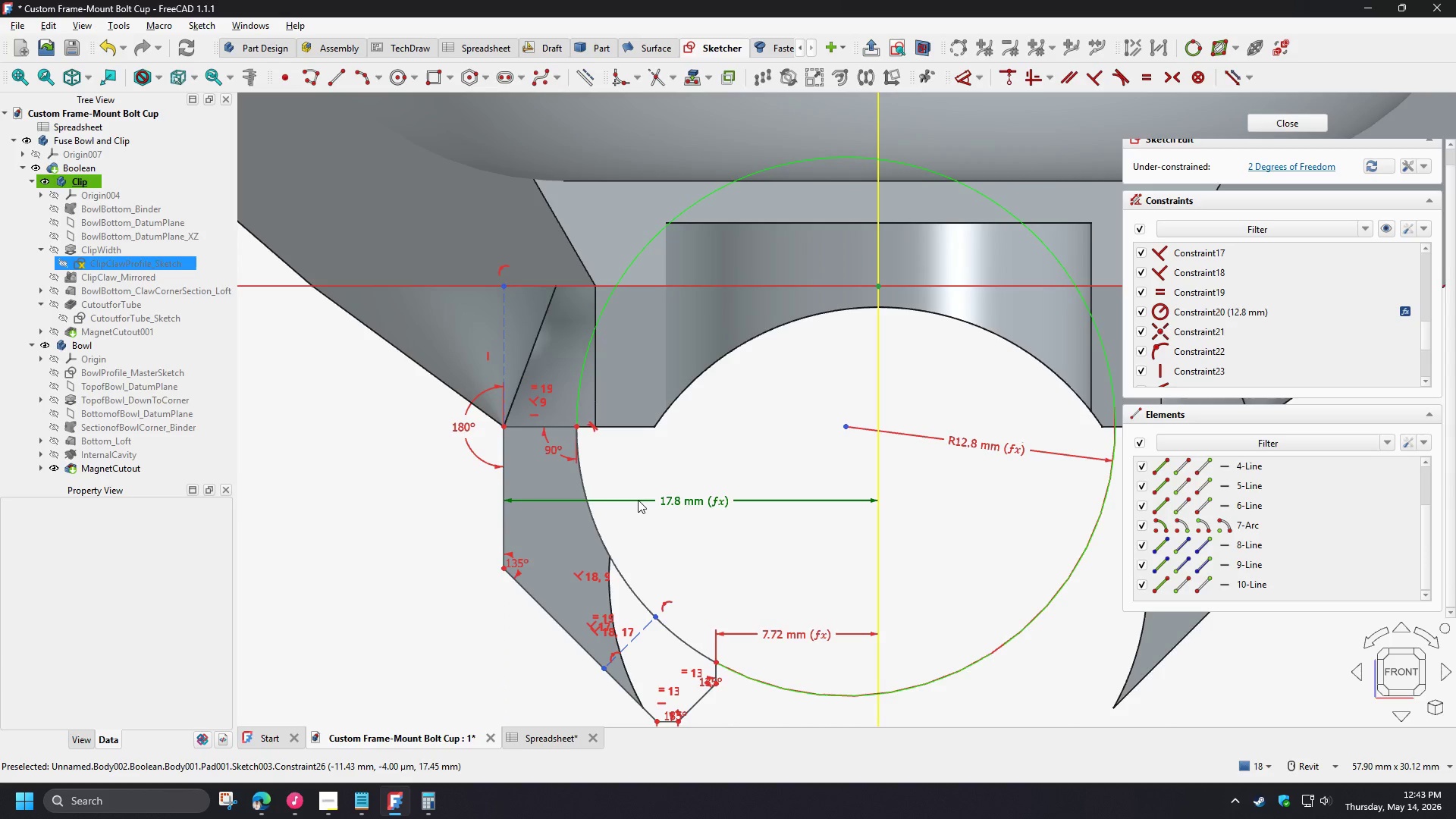 
key(Control+Z)
 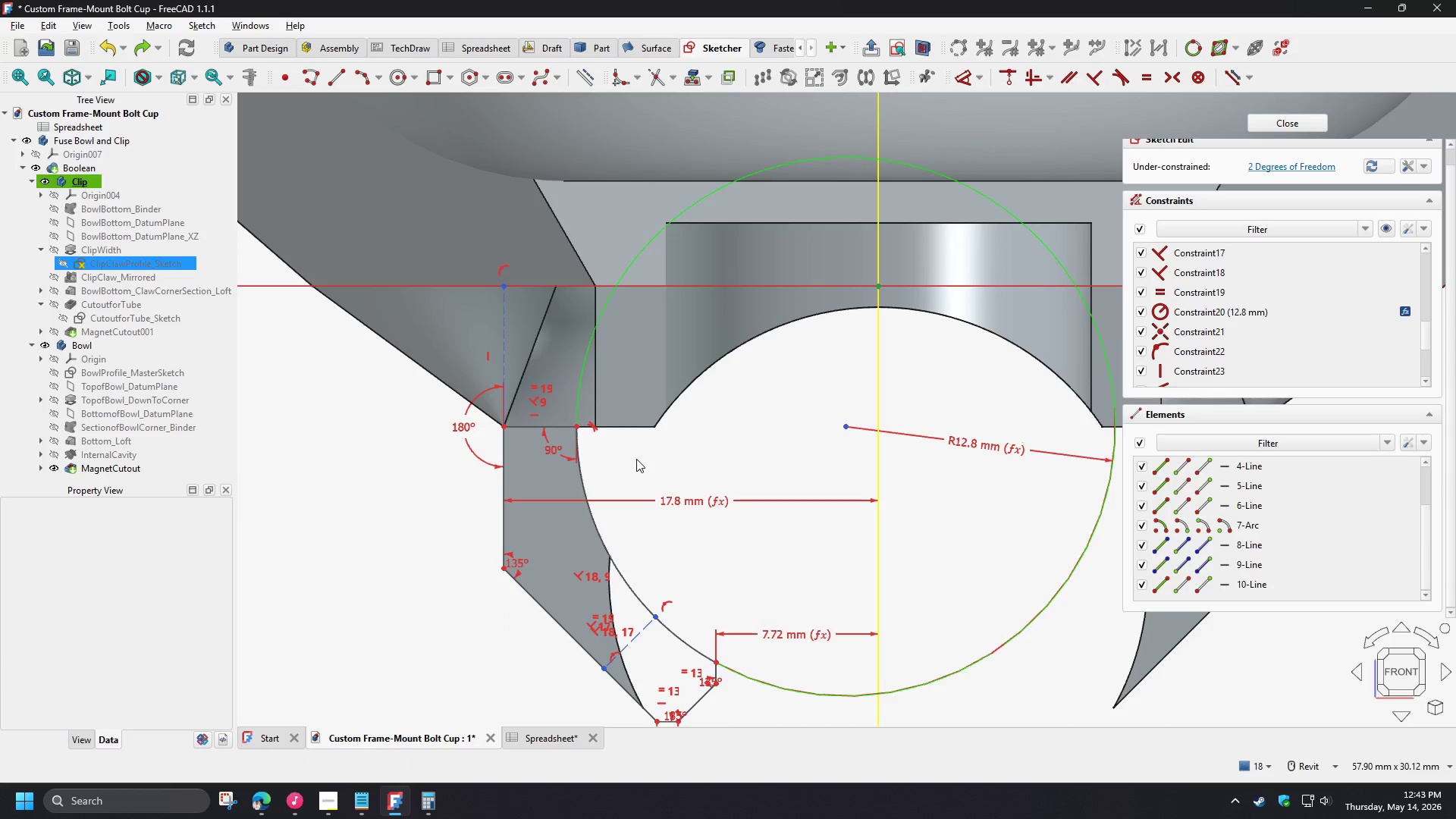 
key(Control+Z)
 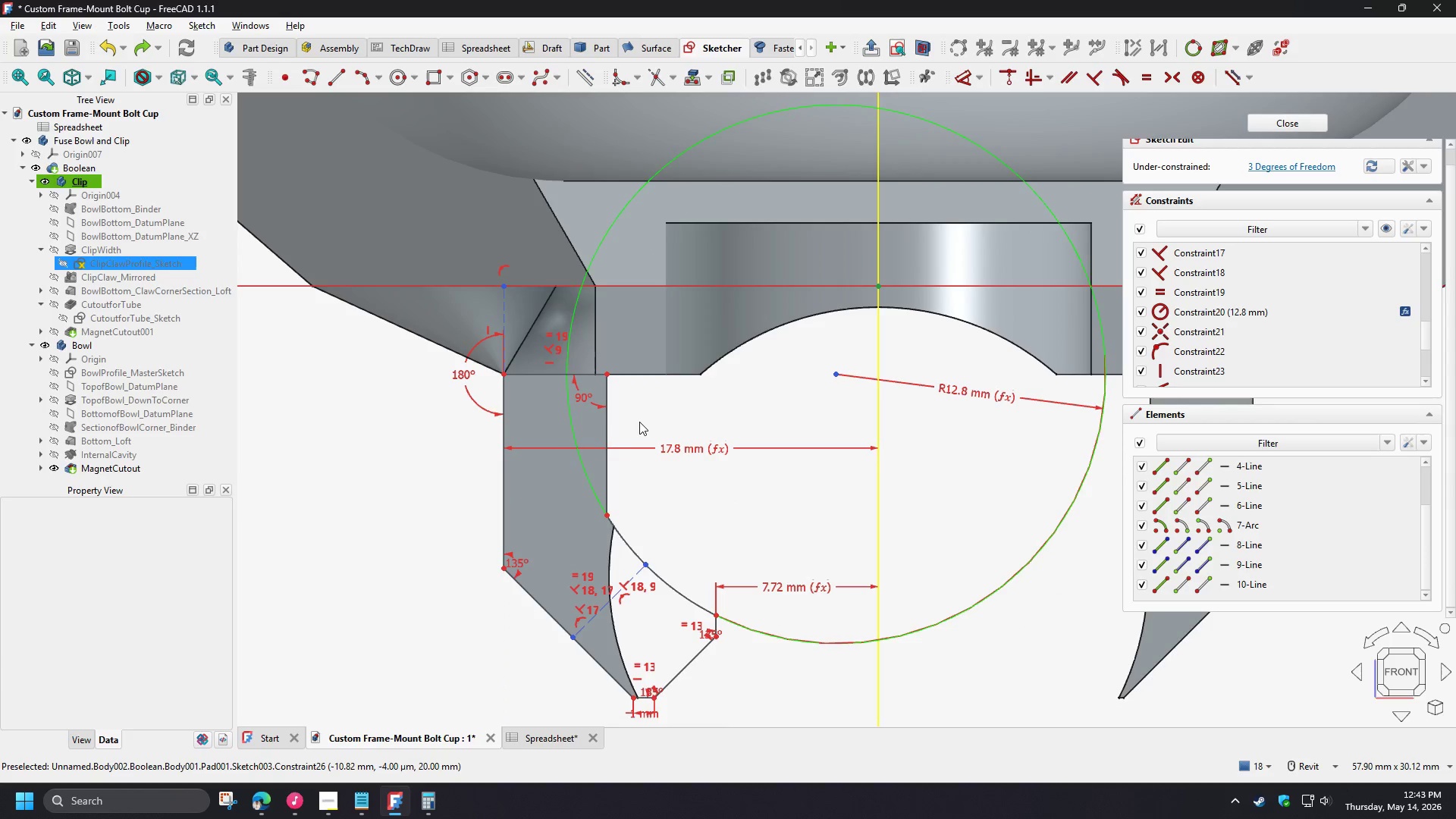 
scroll: coordinate [631, 395], scroll_direction: up, amount: 2.0
 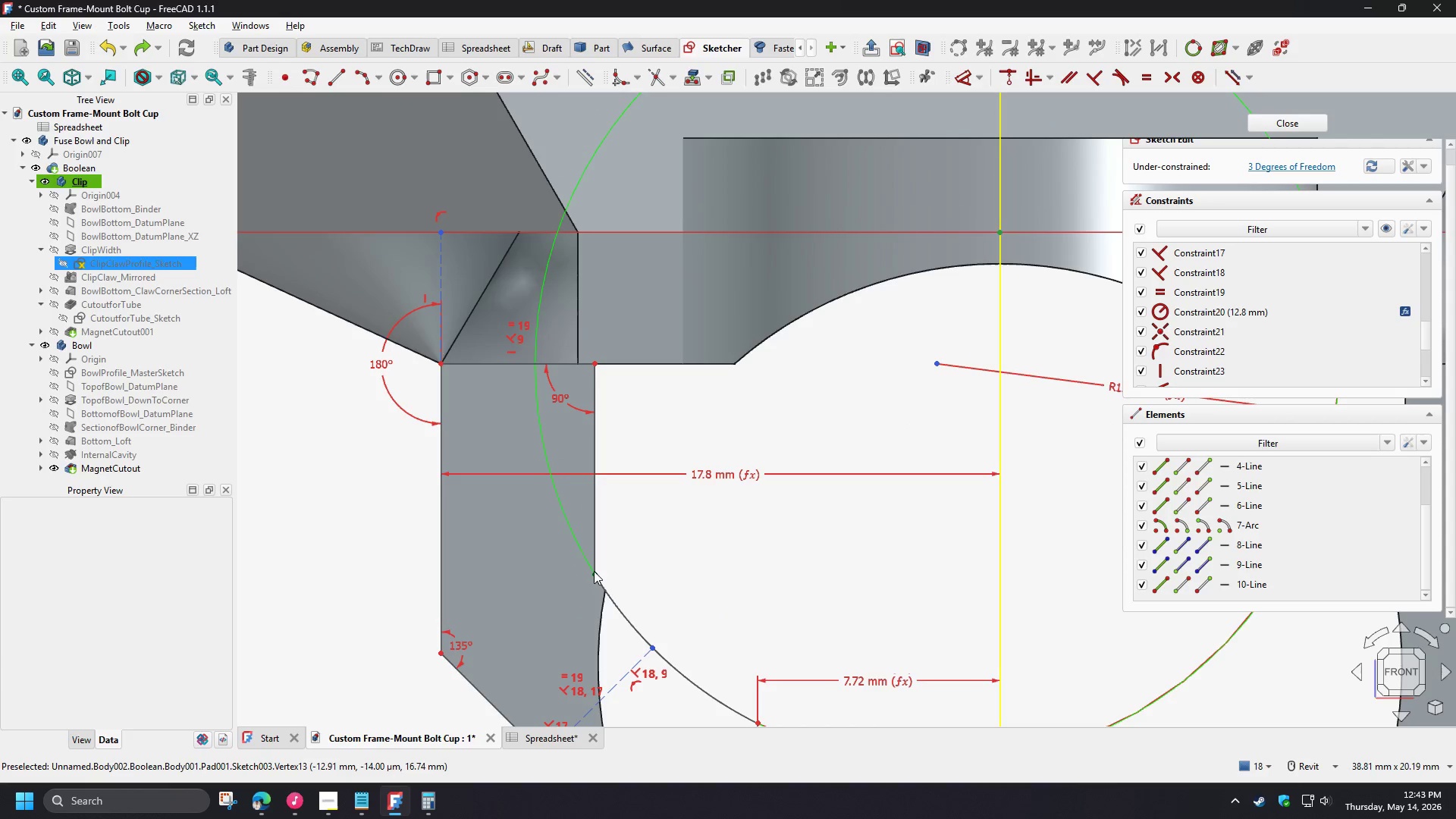 
left_click_drag(start_coordinate=[594, 571], to_coordinate=[628, 550])
 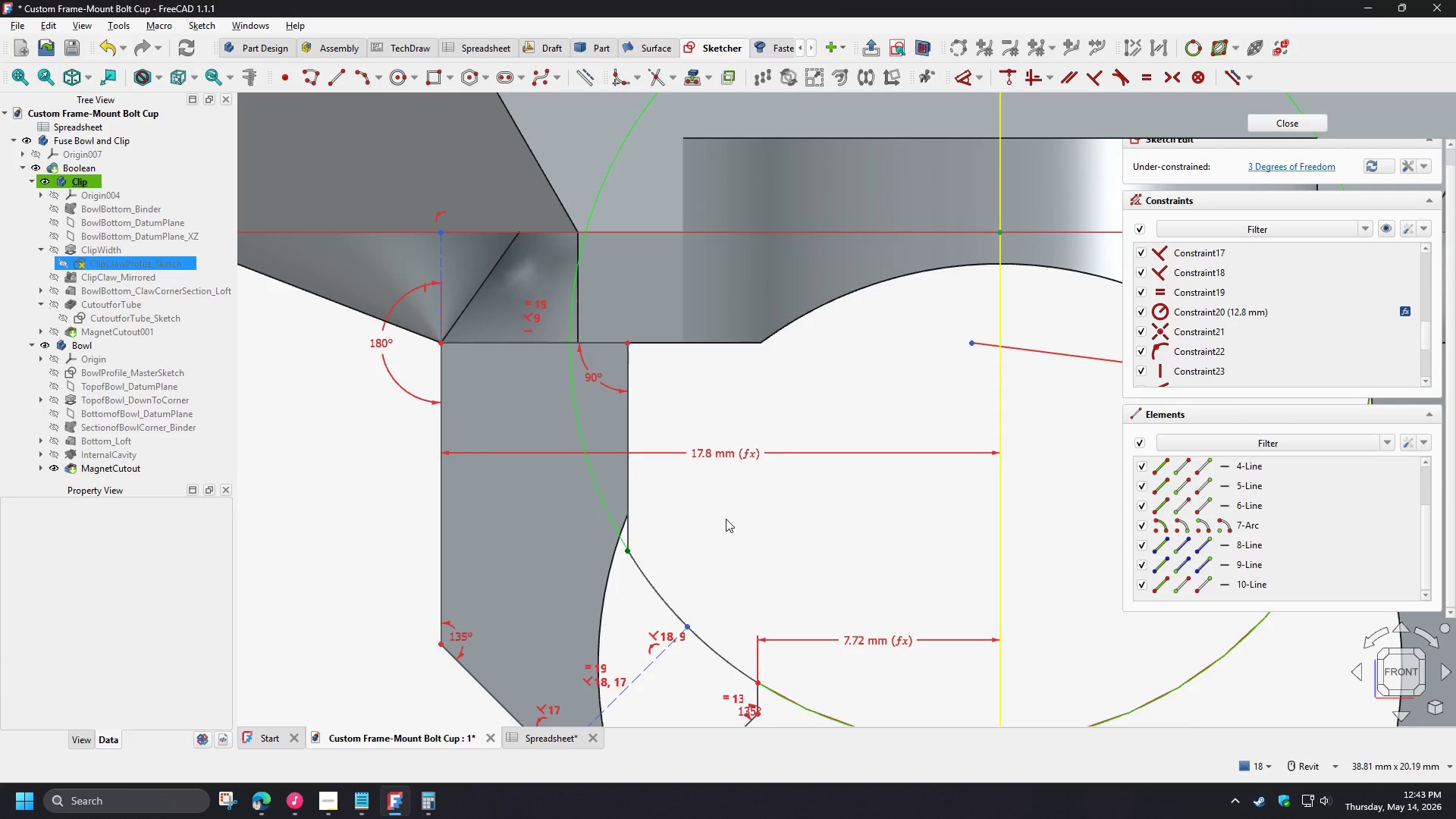 
scroll: coordinate [726, 519], scroll_direction: down, amount: 1.0
 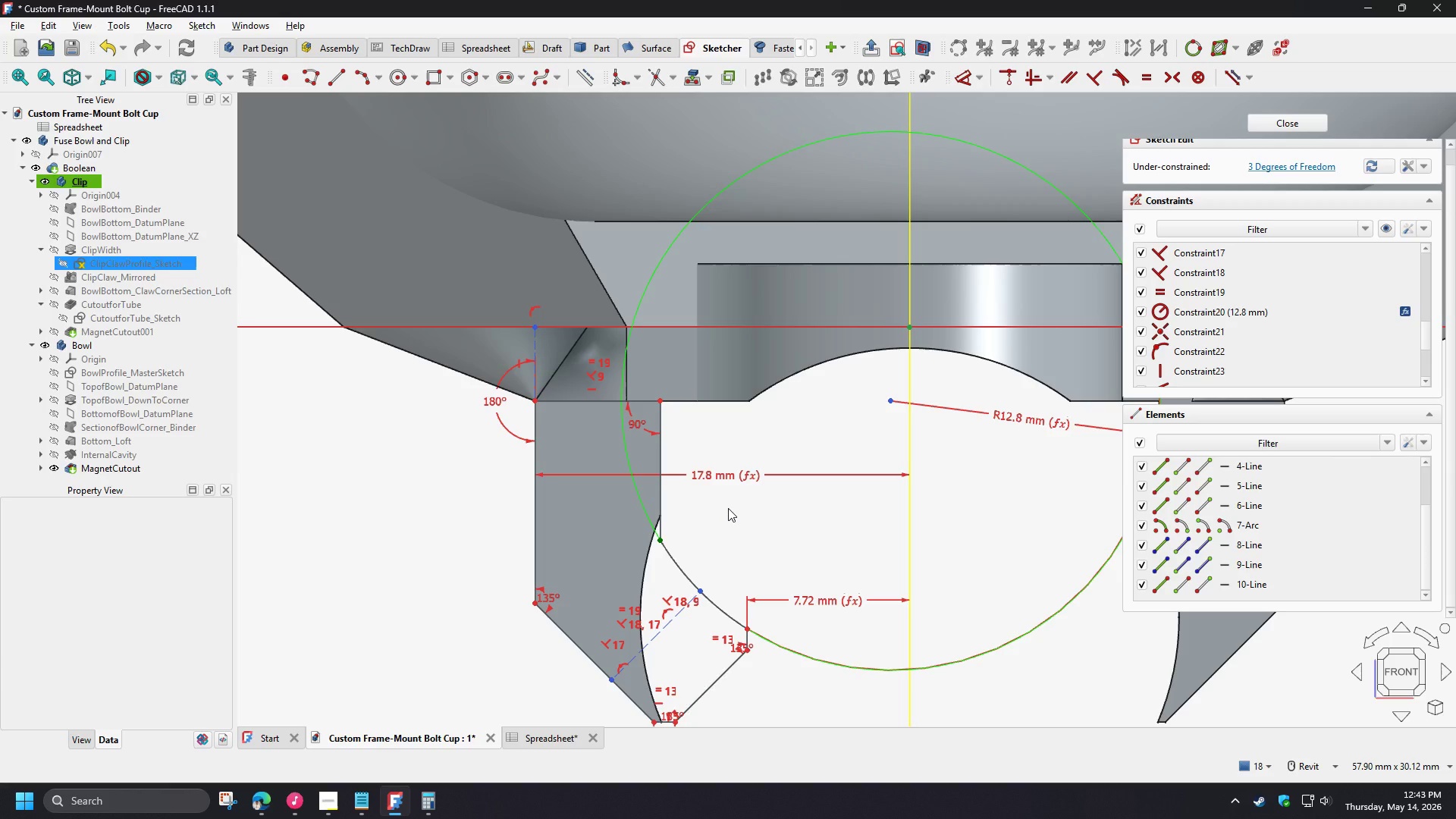 
wait(8.77)
 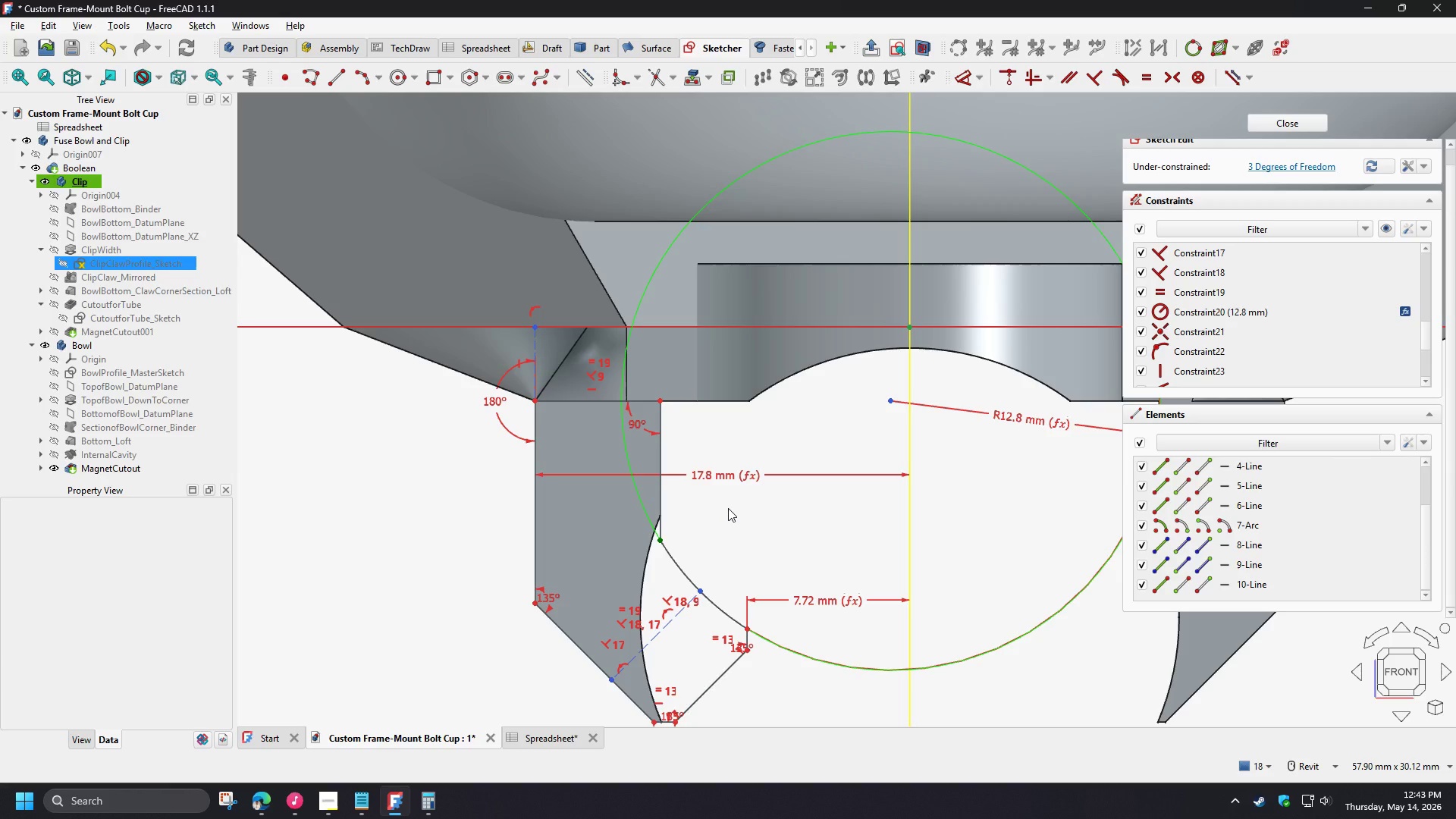 
left_click([533, 347])
 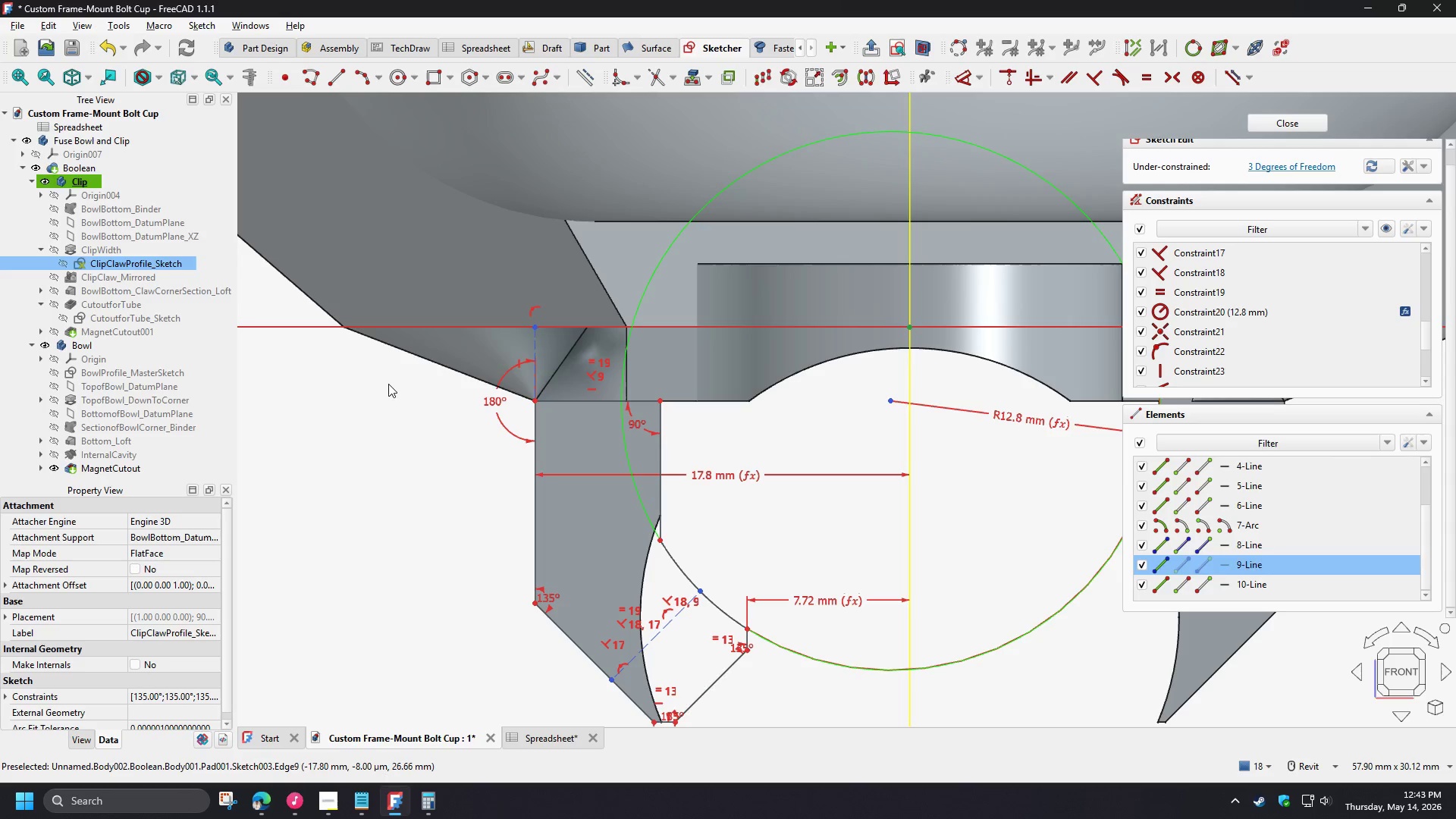 
key(D)
 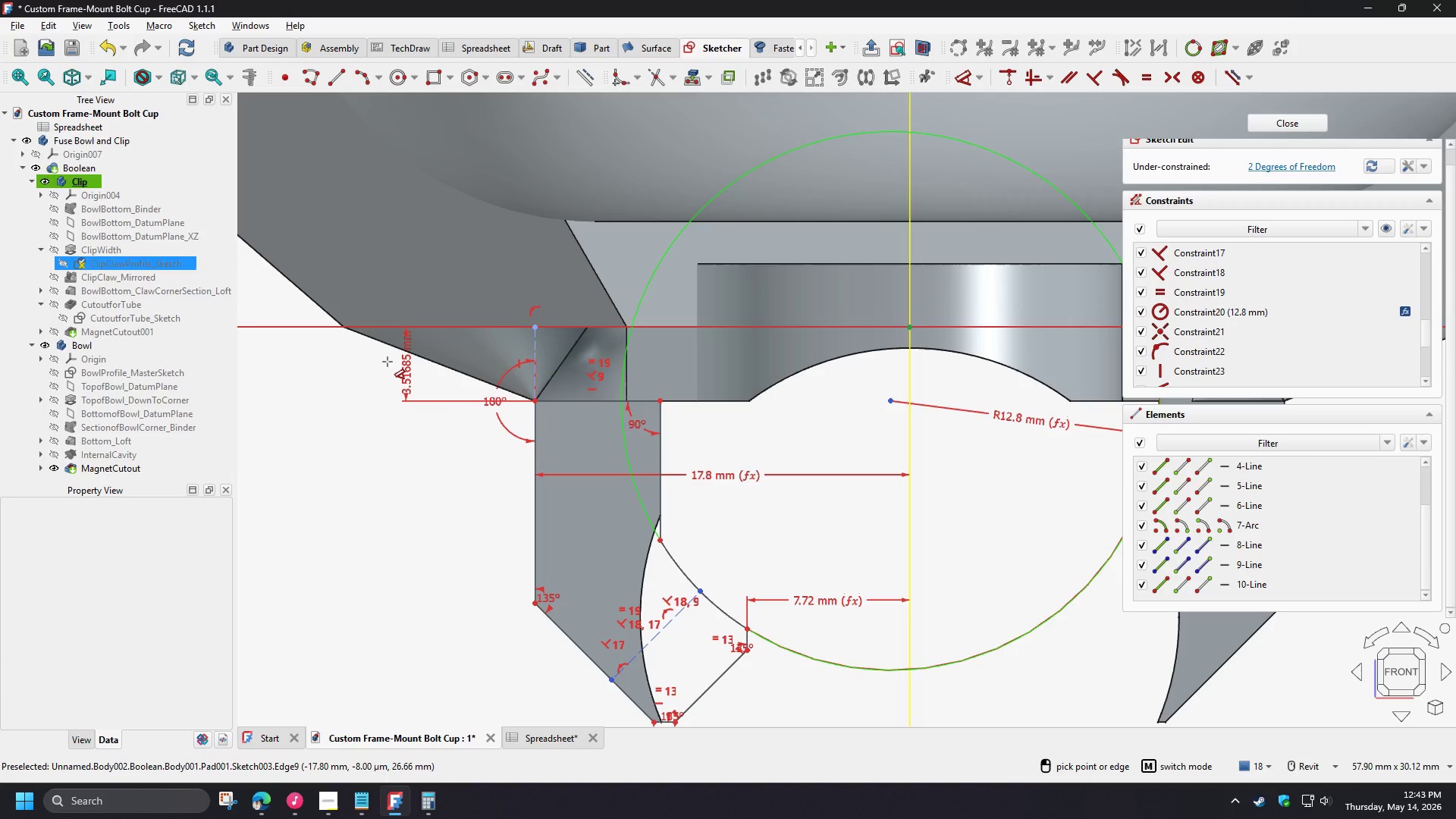 
right_click([388, 362])
 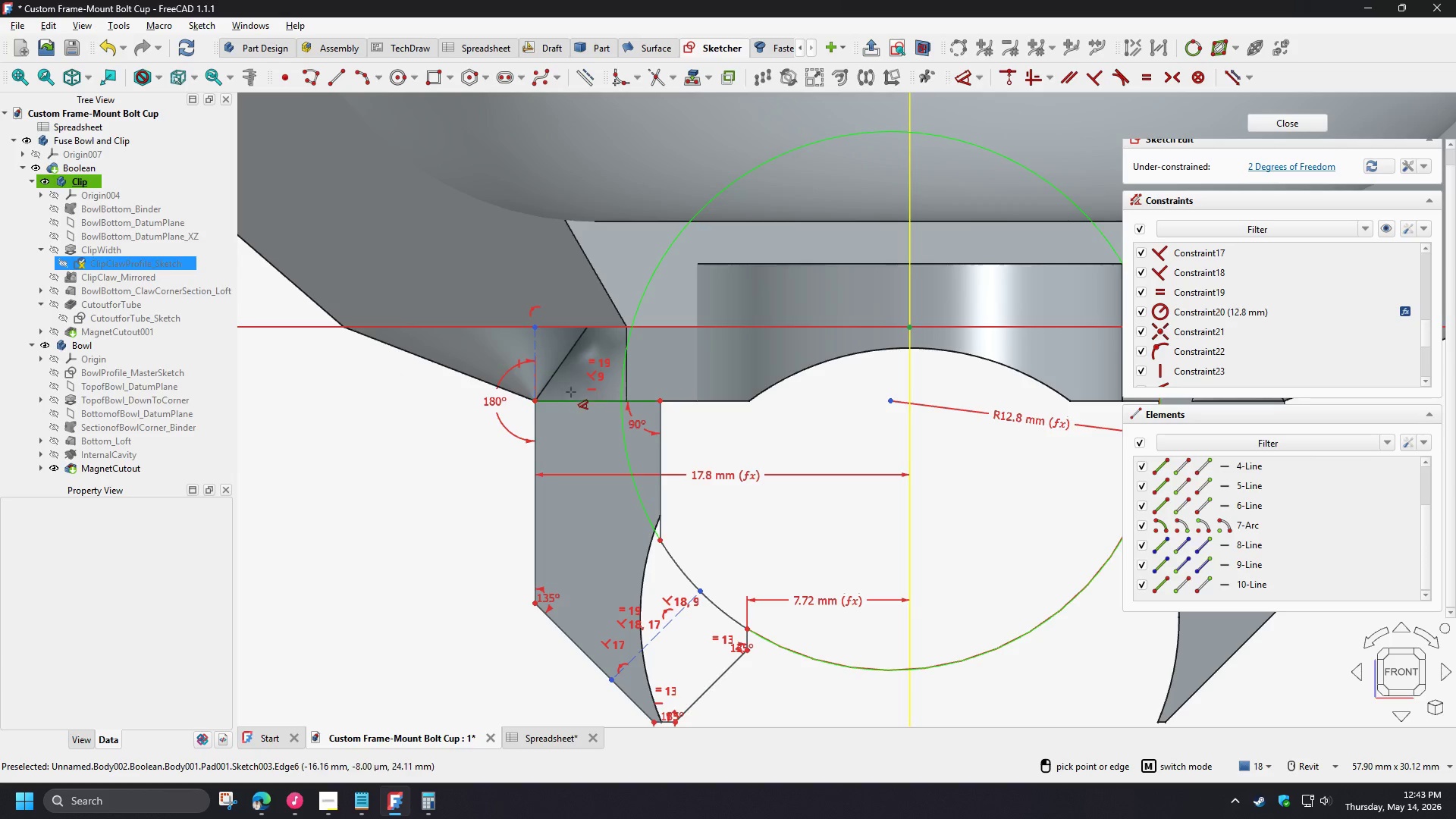 
scroll: coordinate [573, 392], scroll_direction: down, amount: 2.0
 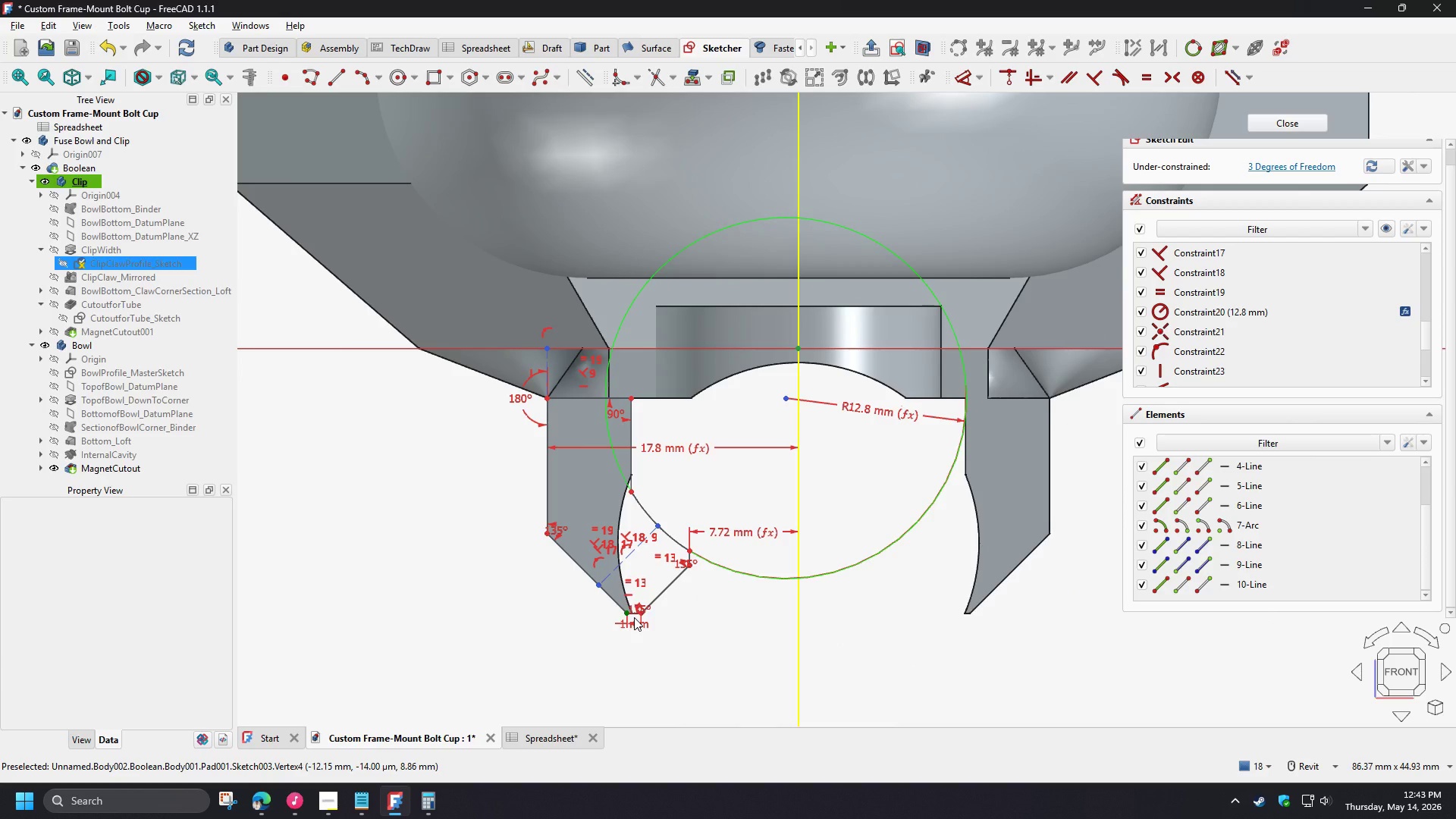 
scroll: coordinate [635, 620], scroll_direction: up, amount: 4.0
 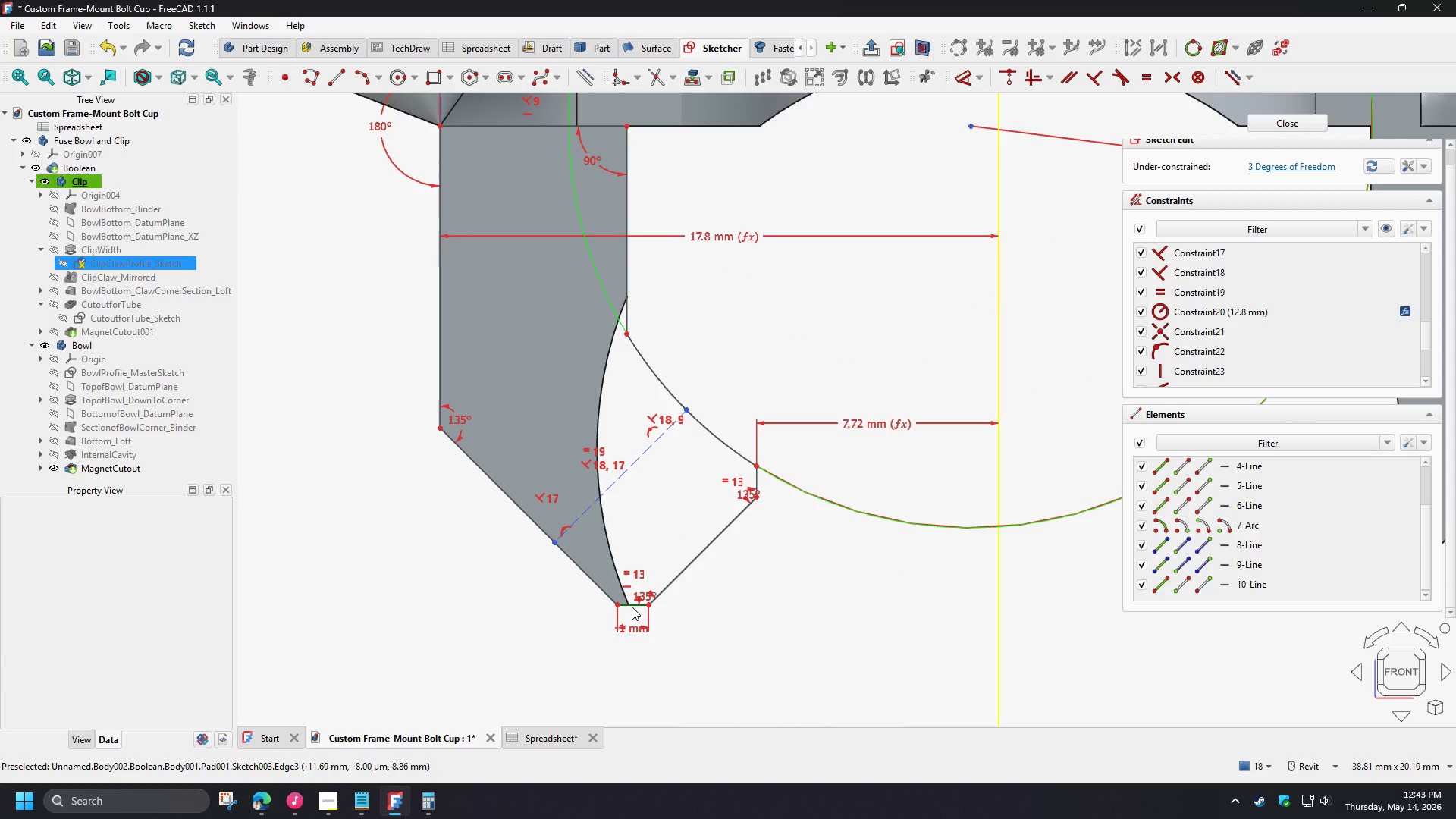 
scroll: coordinate [563, 686], scroll_direction: down, amount: 2.0
 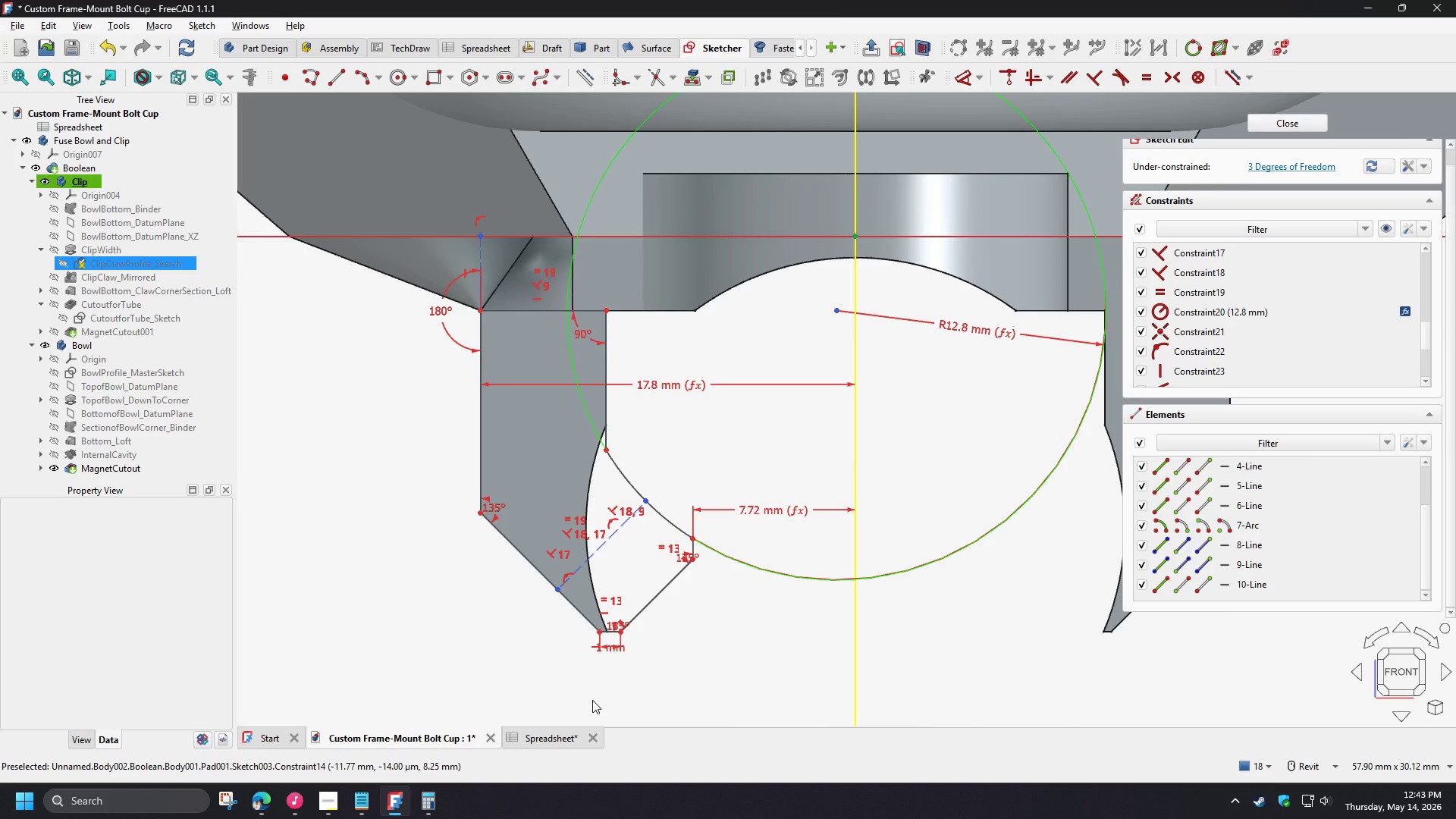 
scroll: coordinate [604, 678], scroll_direction: up, amount: 3.0
 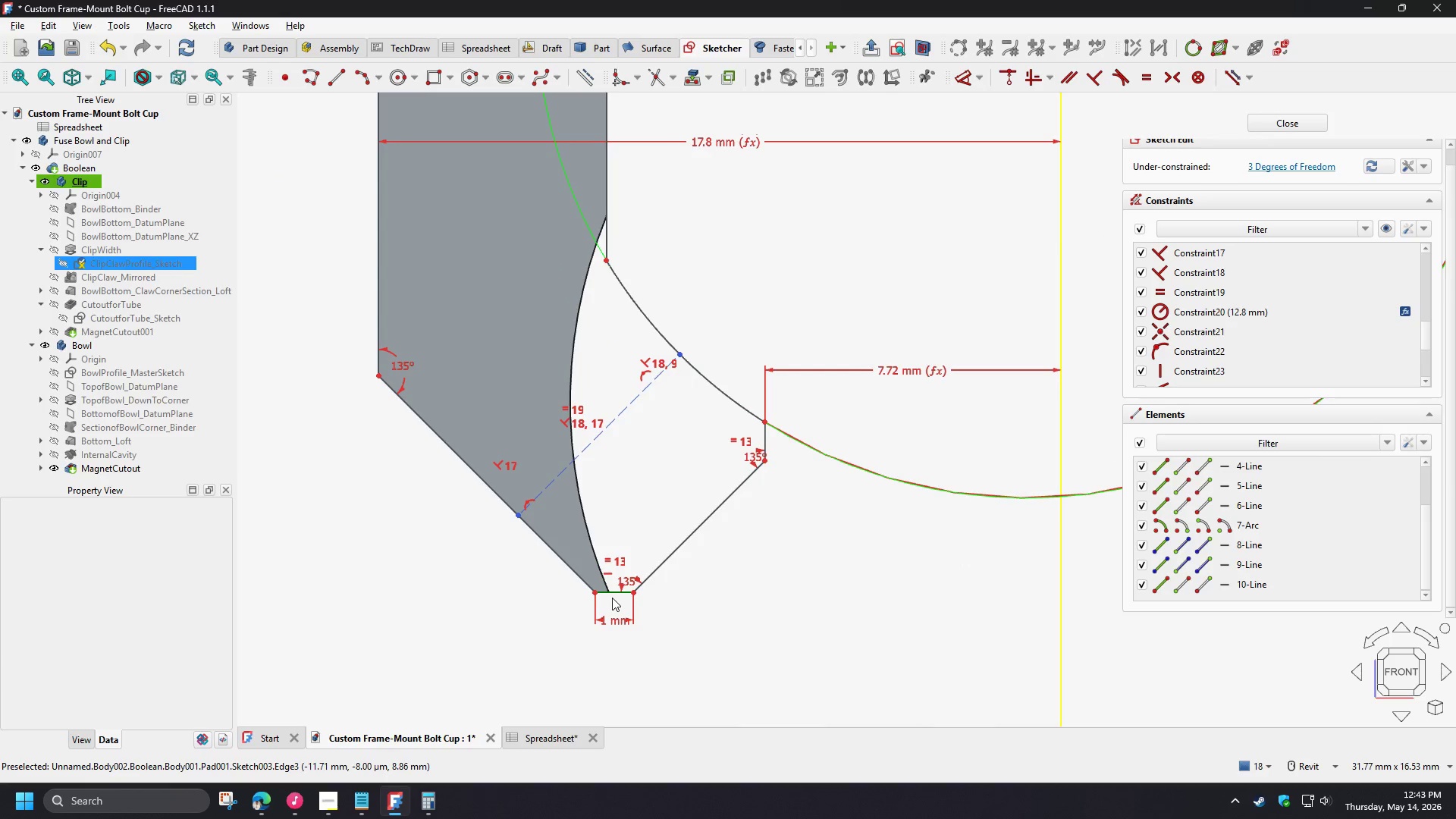 
left_click([612, 598])
 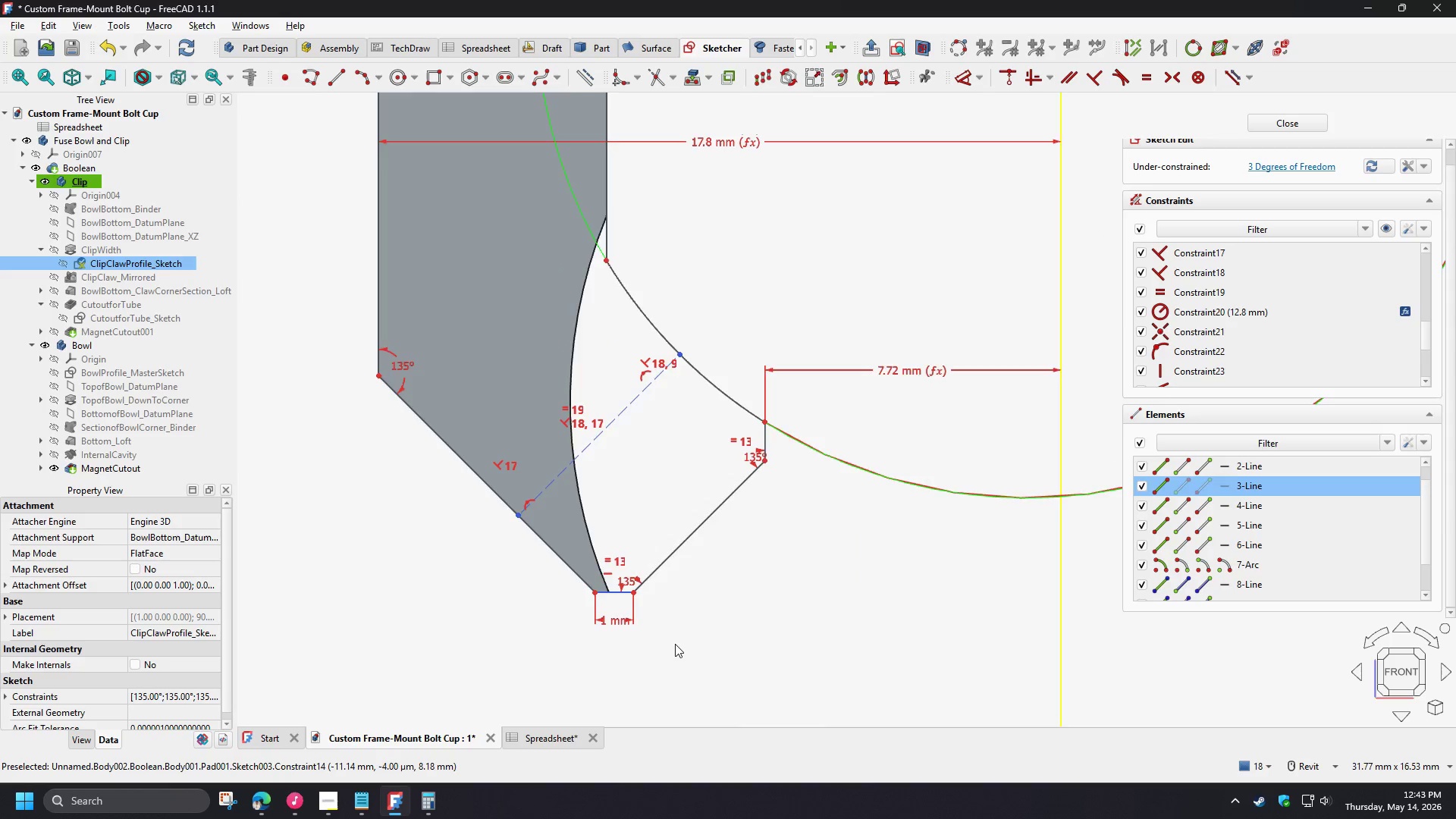 
left_click([461, 504])
 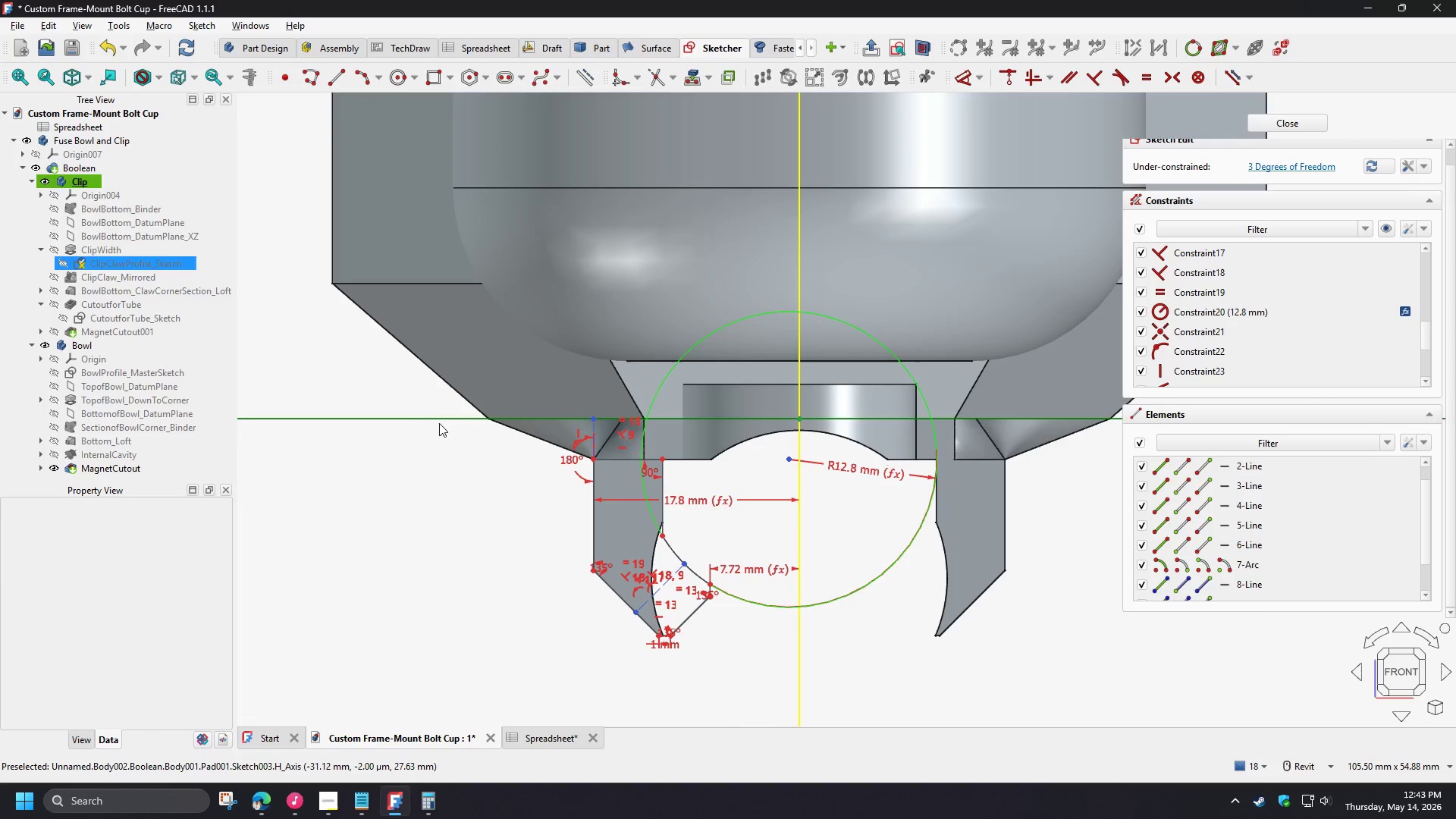 
scroll: coordinate [689, 658], scroll_direction: down, amount: 6.0
 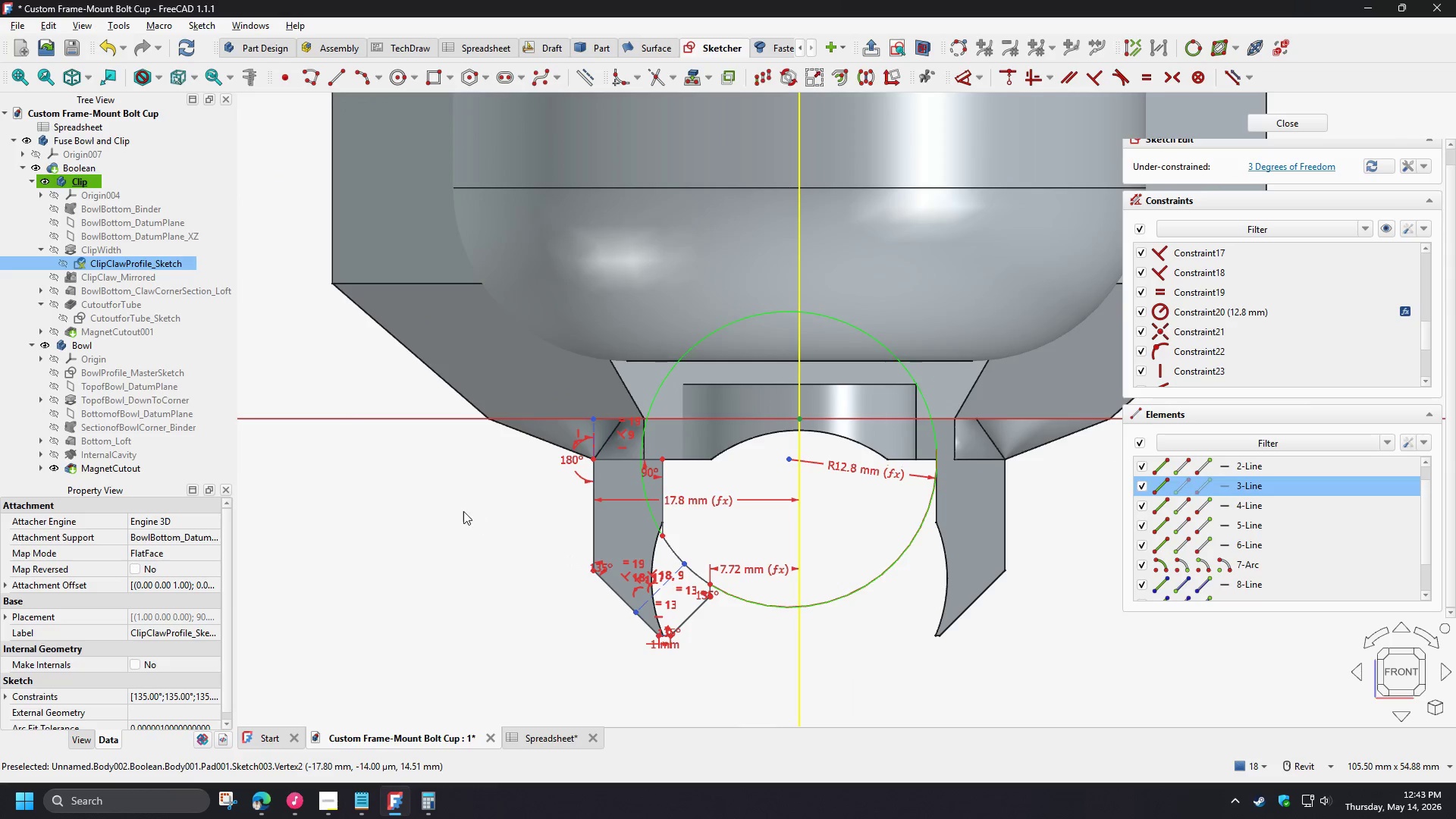 
left_click([438, 417])
 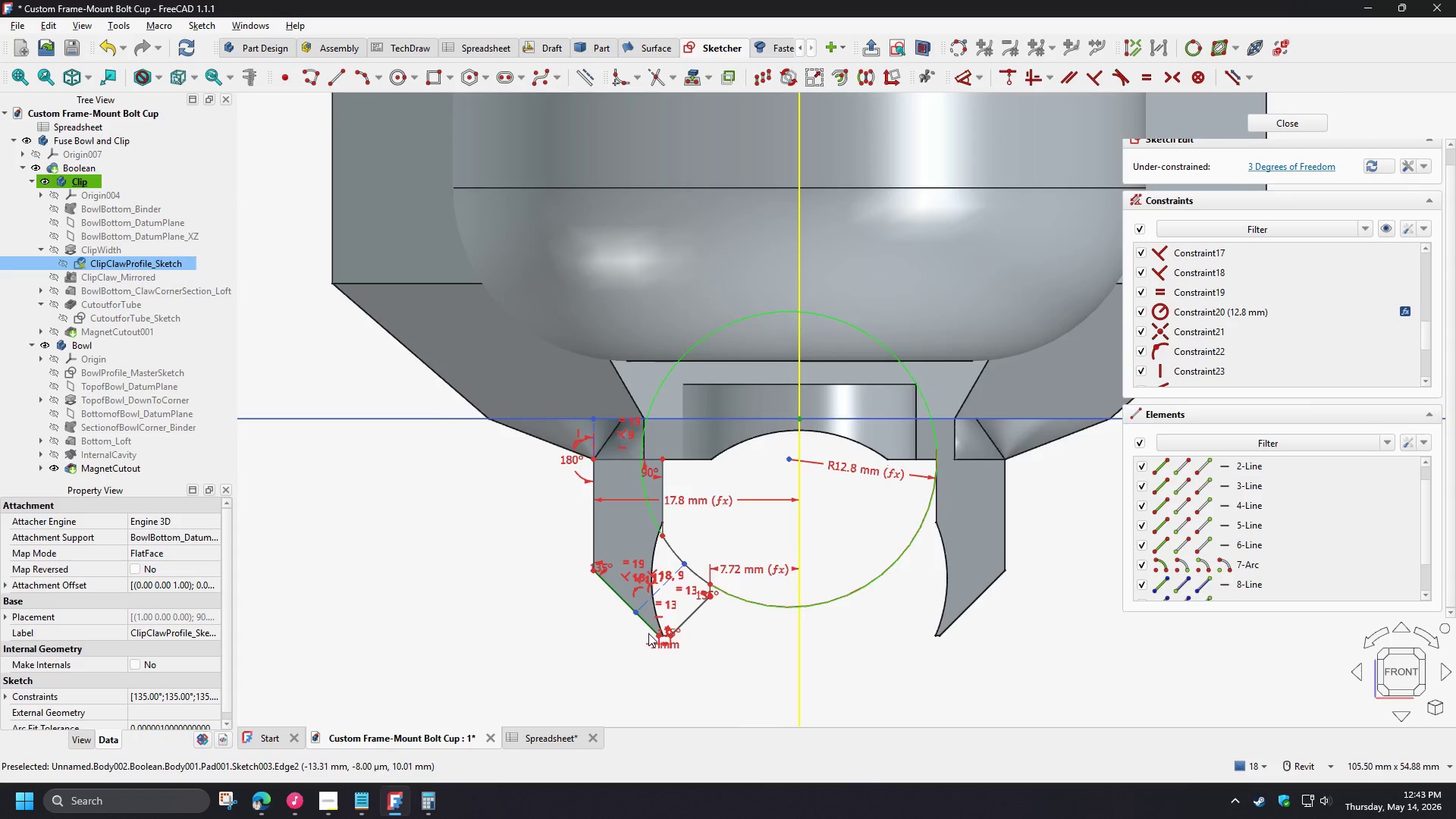 
scroll: coordinate [649, 635], scroll_direction: up, amount: 4.0
 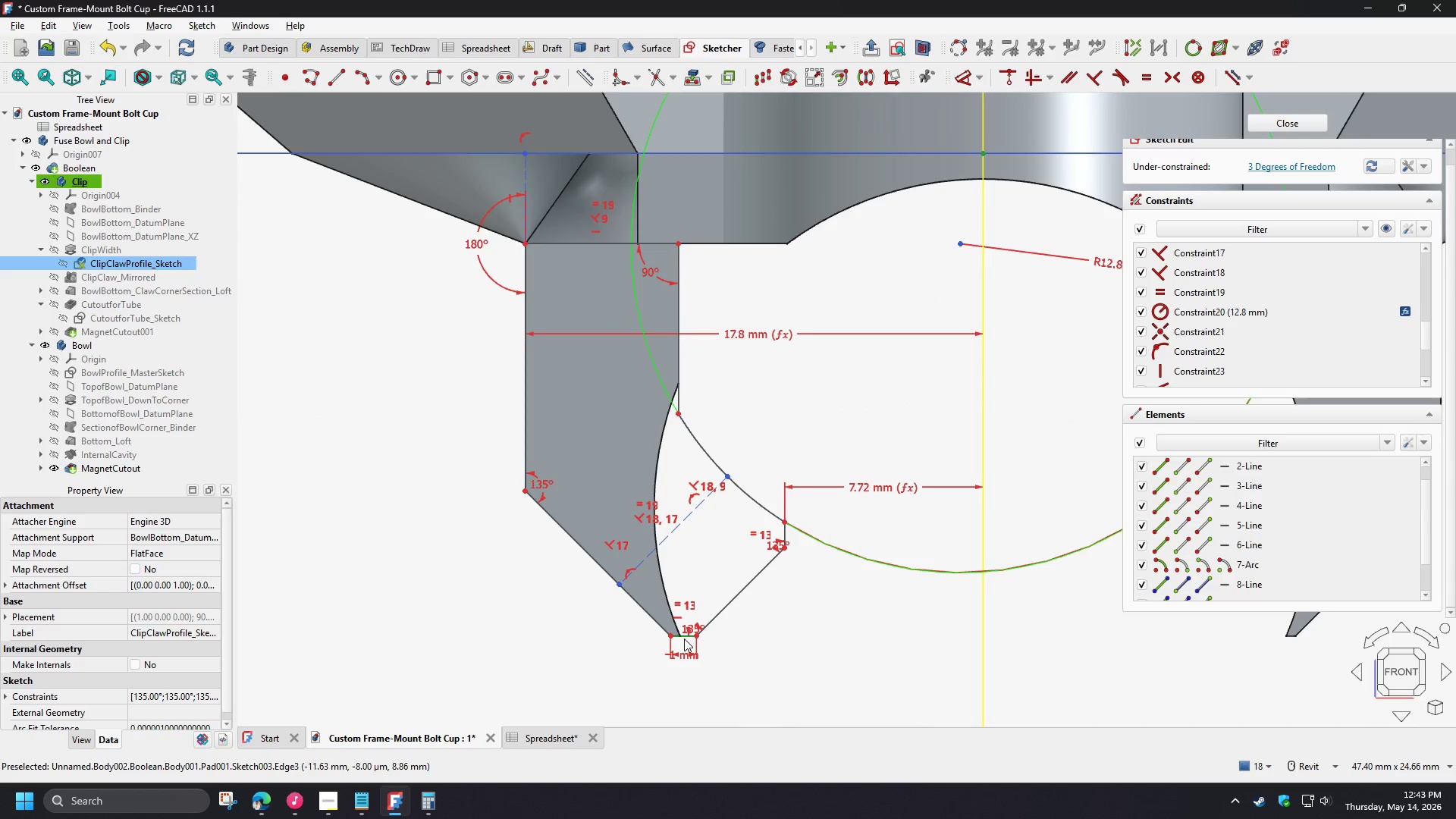 
left_click([684, 639])
 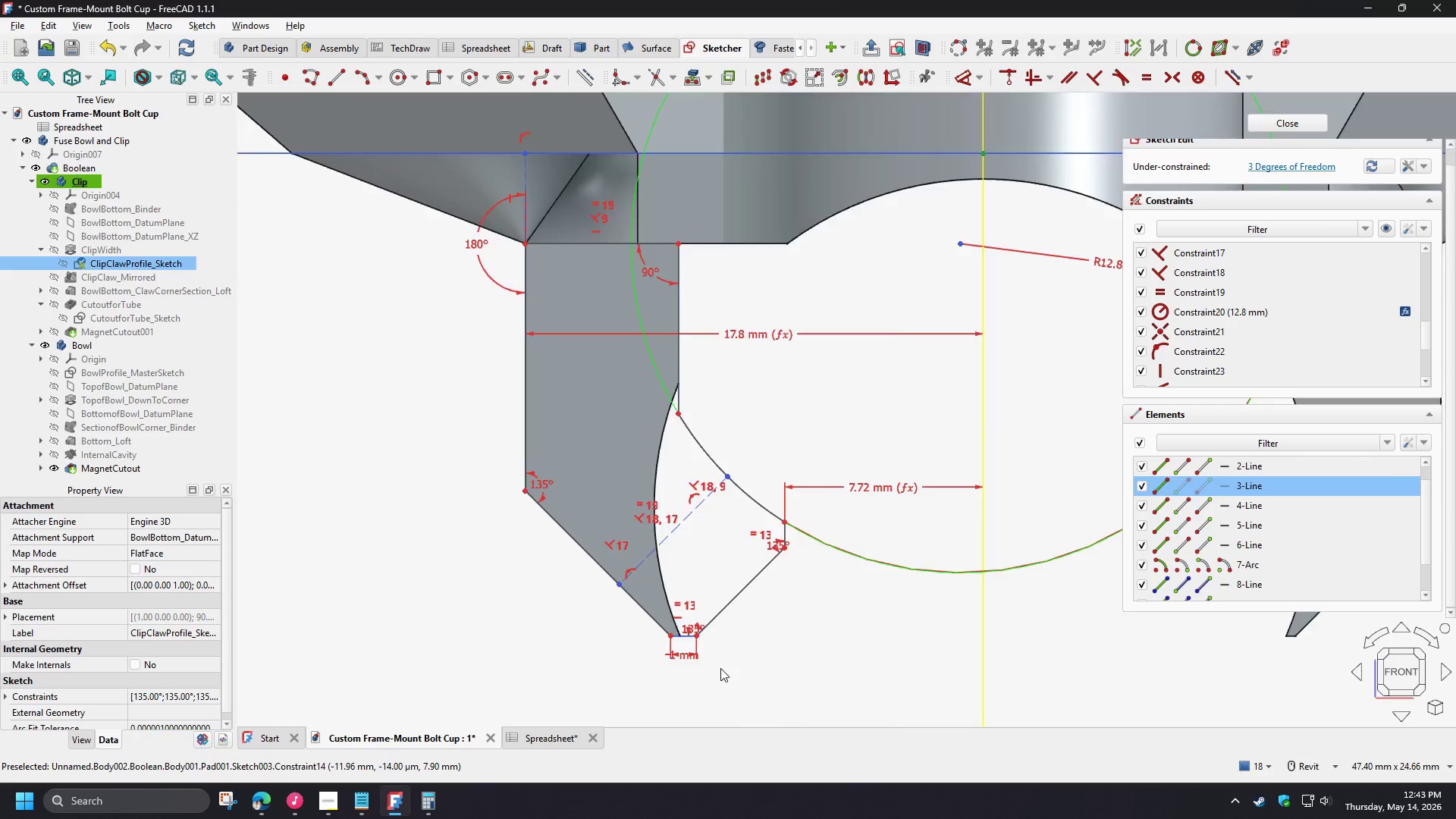 
key(D)
 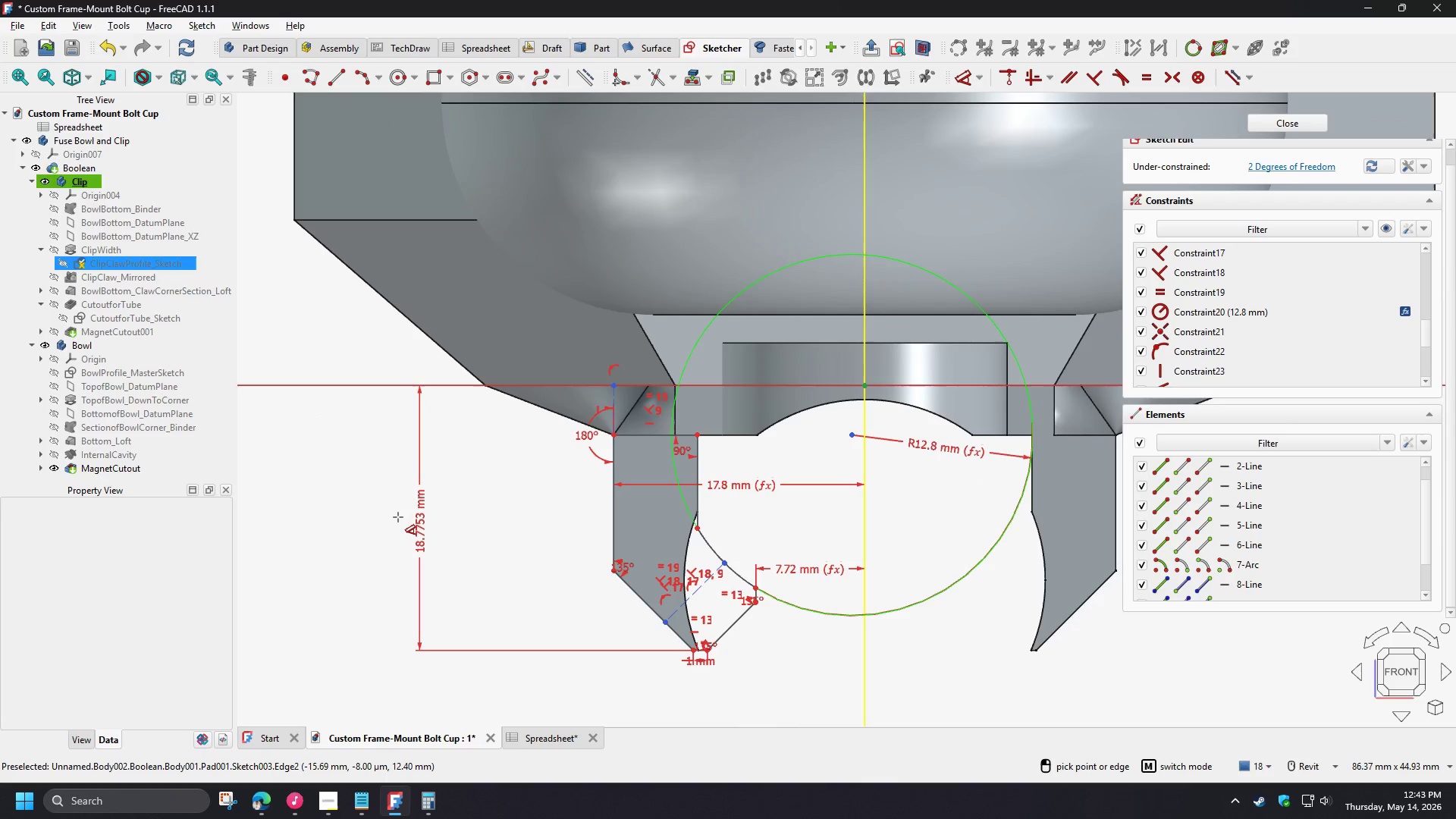 
scroll: coordinate [720, 667], scroll_direction: down, amount: 3.0
 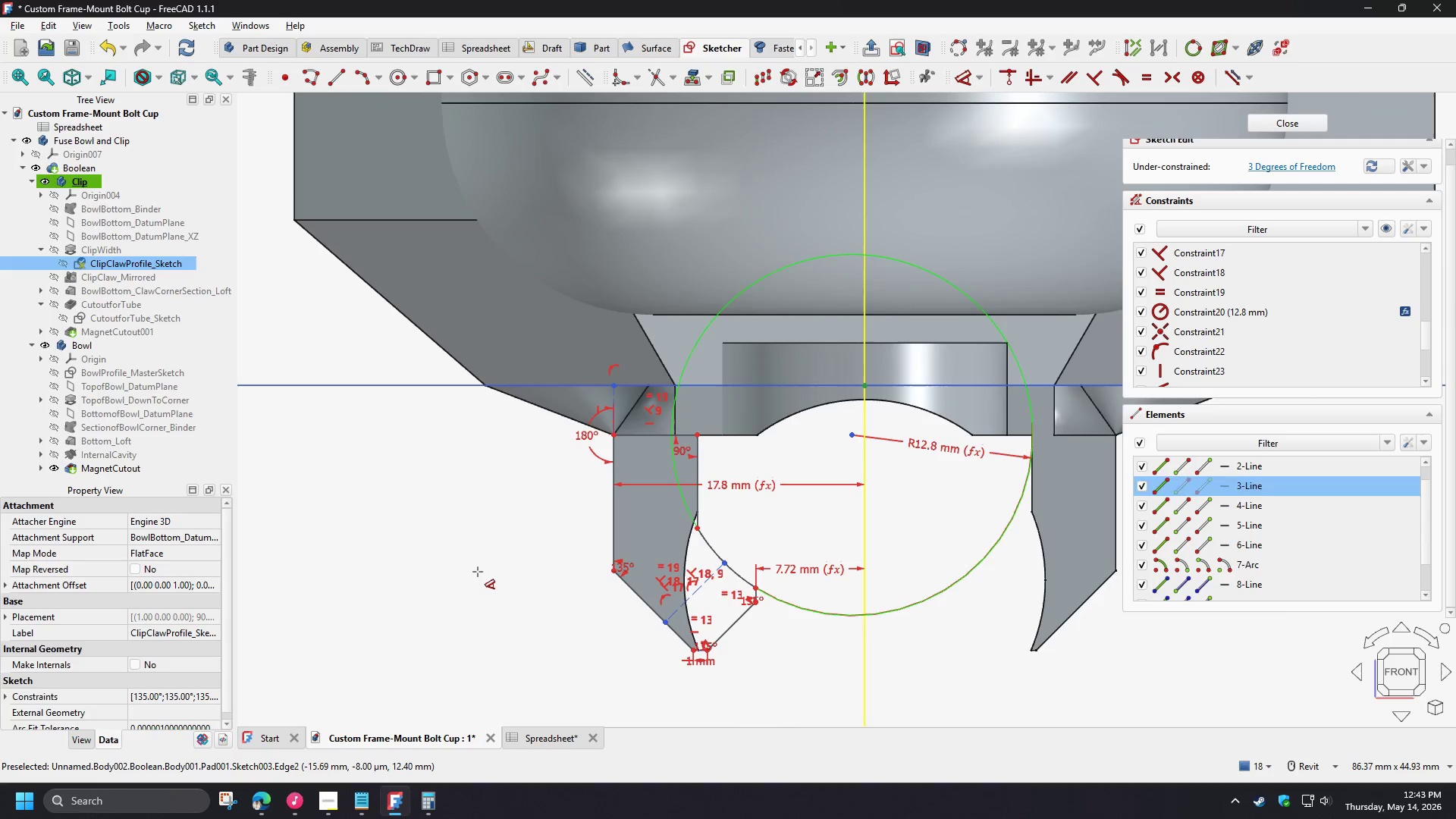 
left_click([393, 512])
 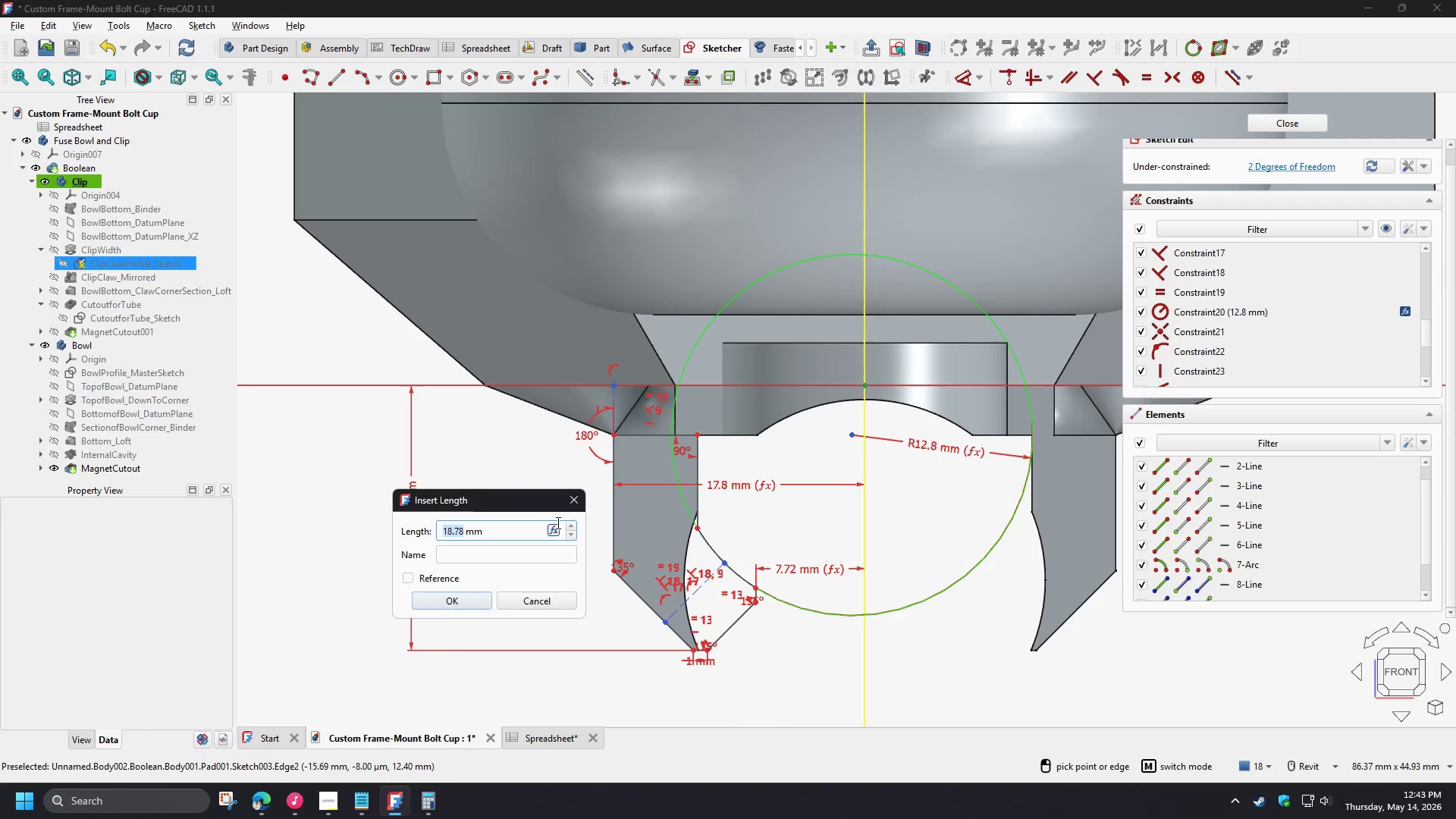 
left_click([555, 528])
 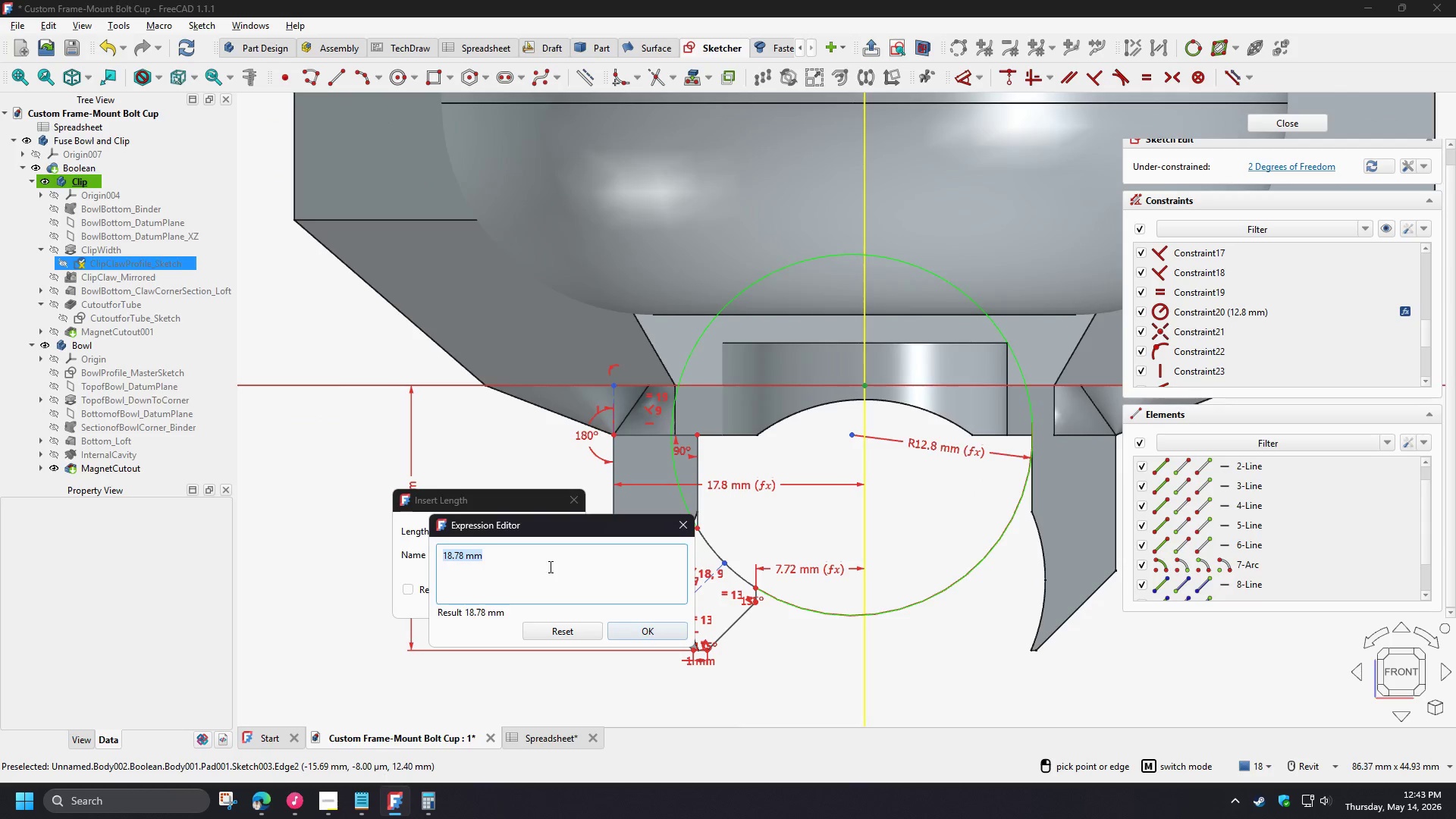 
type(mas)
 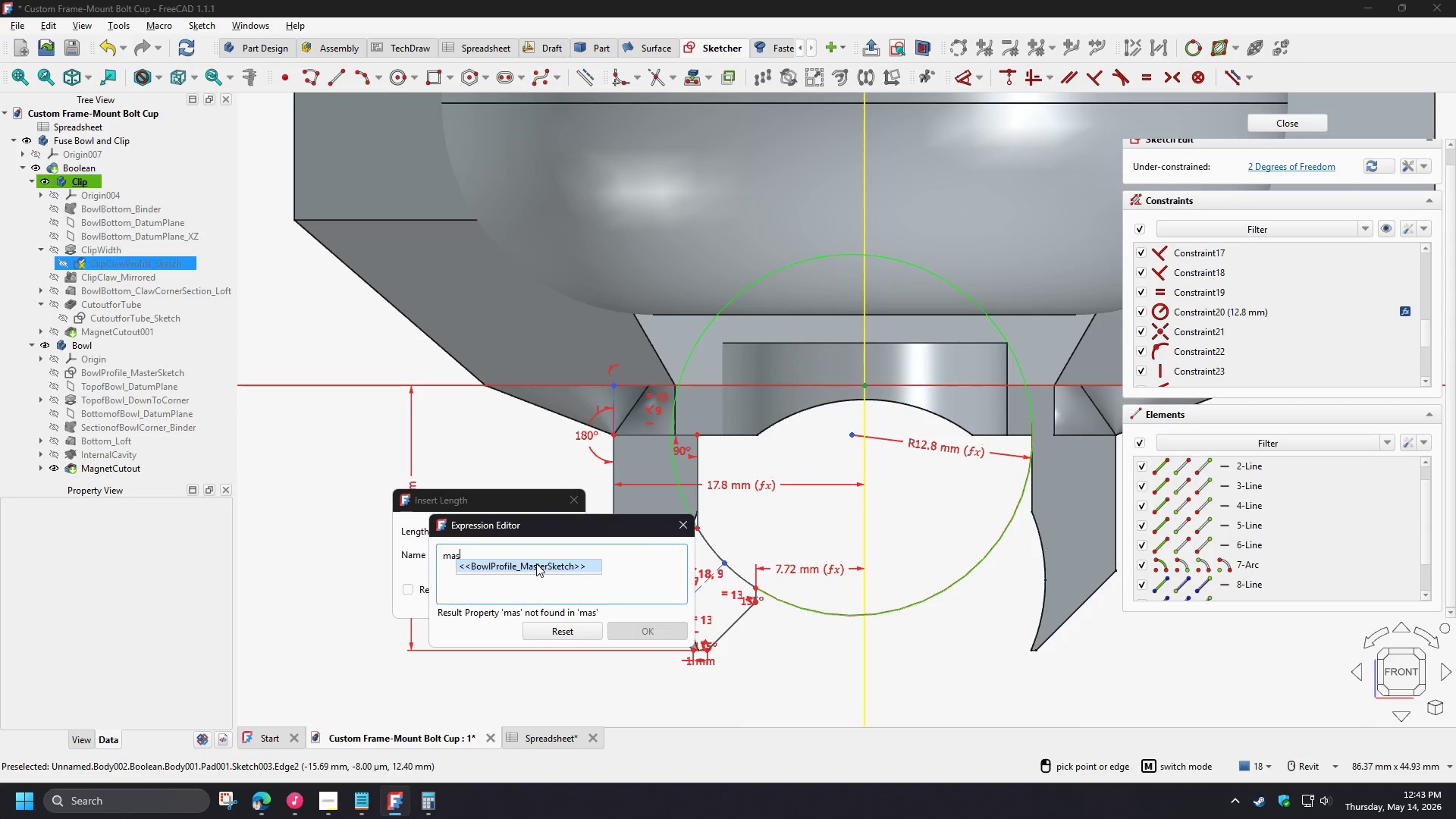 
left_click([536, 563])
 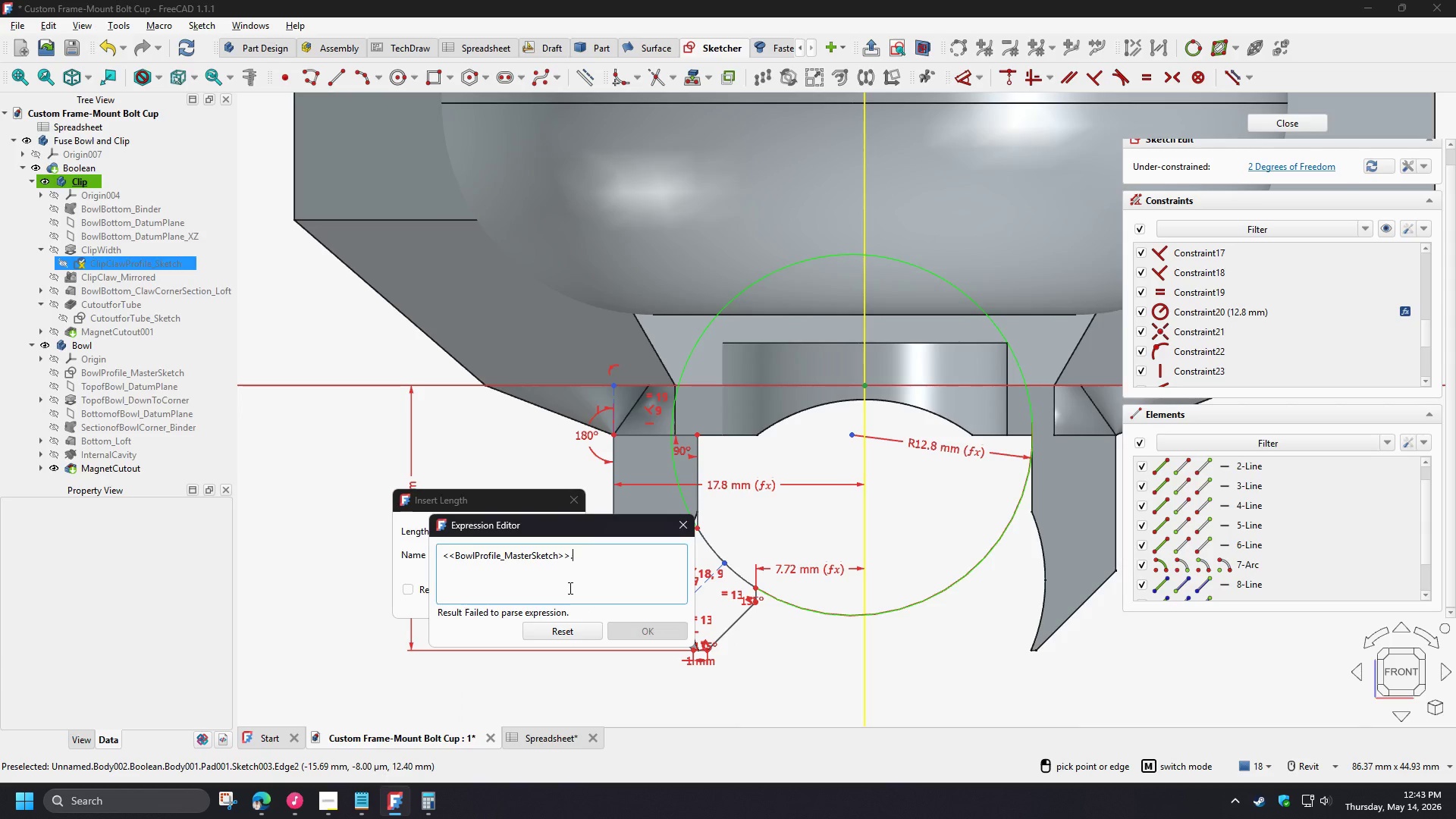 
type(cliu)
key(Backspace)
 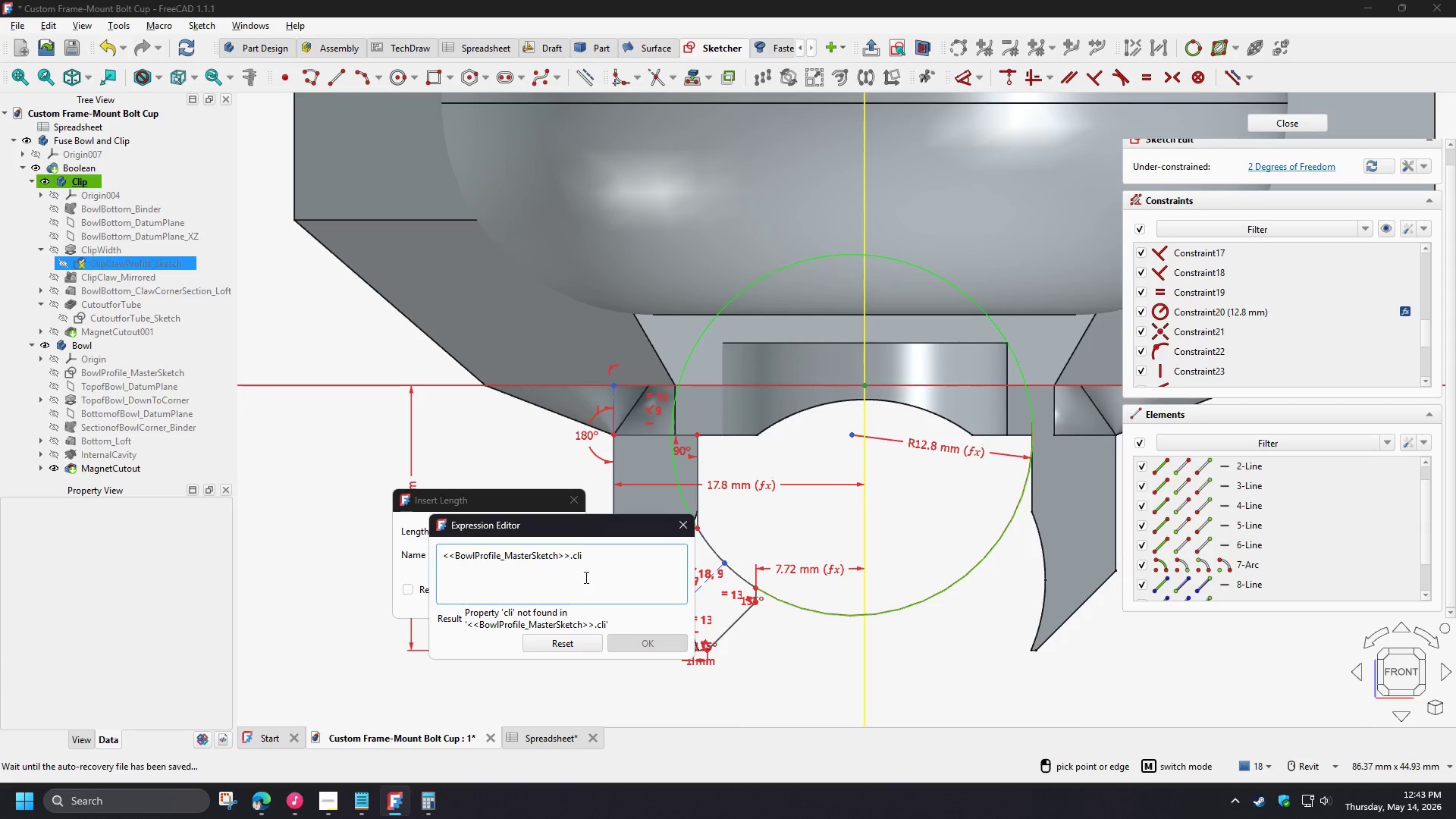 
left_click_drag(start_coordinate=[591, 554], to_coordinate=[576, 557])
 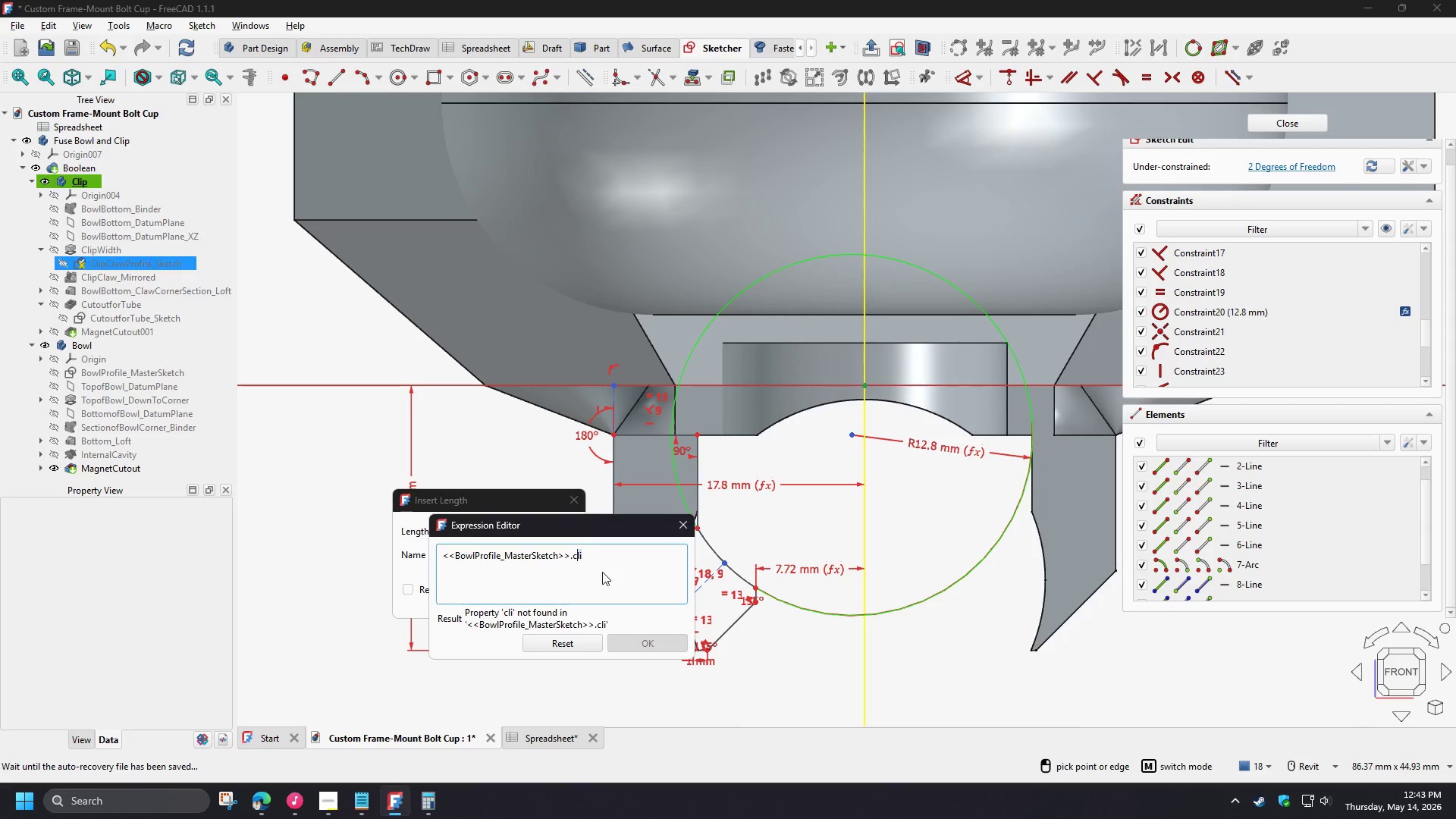 
key(Backspace)
 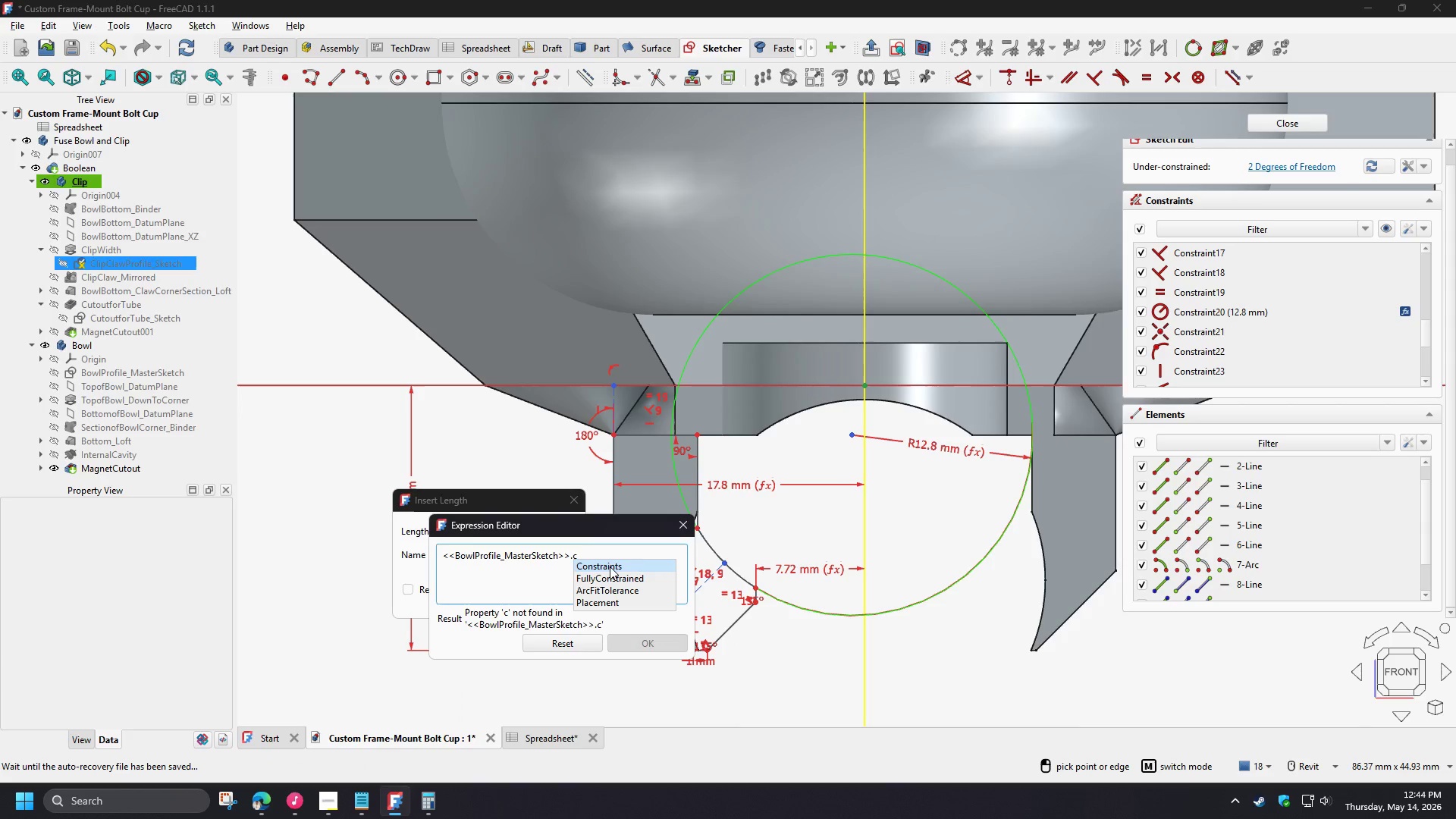 
left_click([608, 566])
 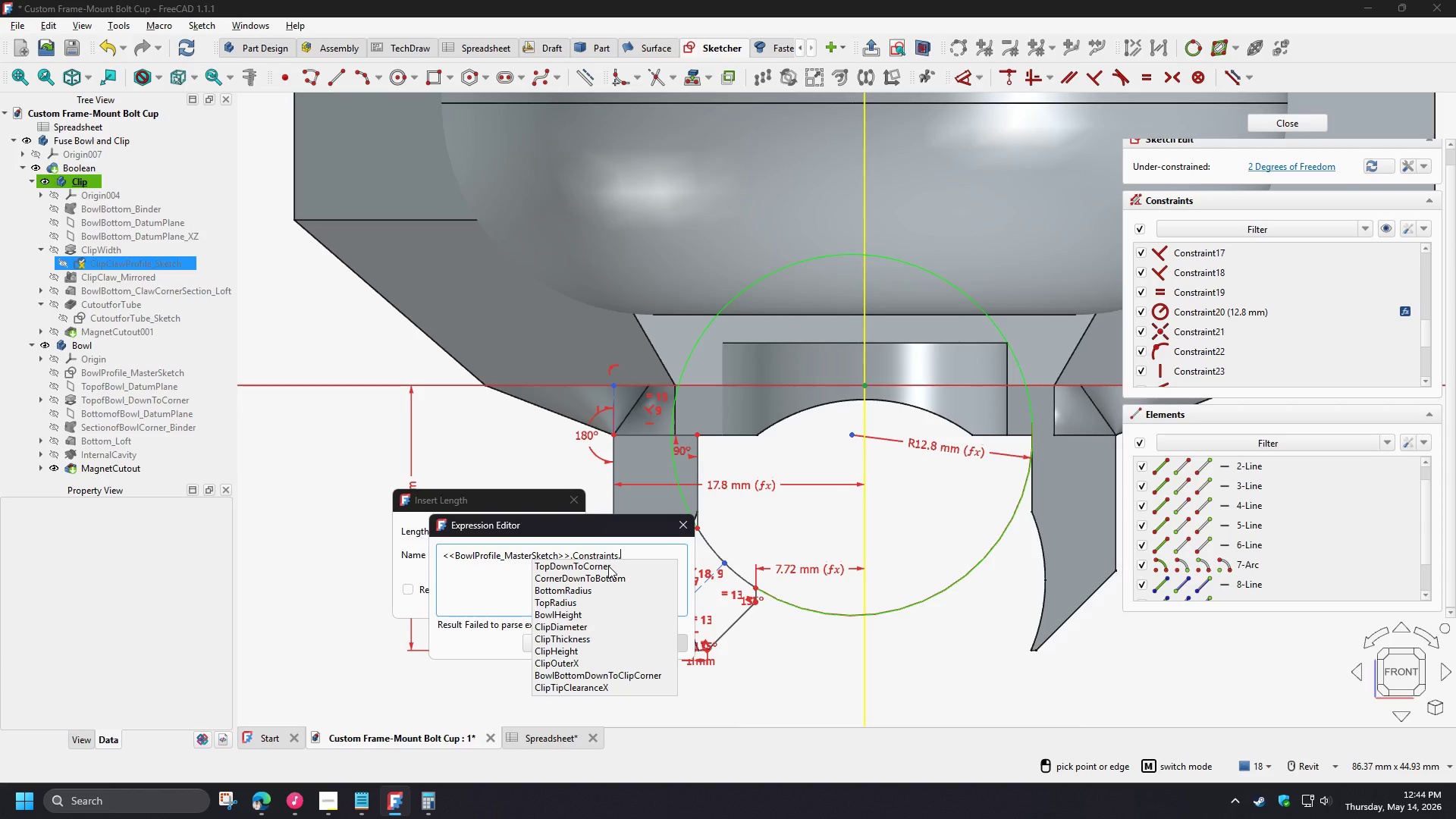 
key(C)
 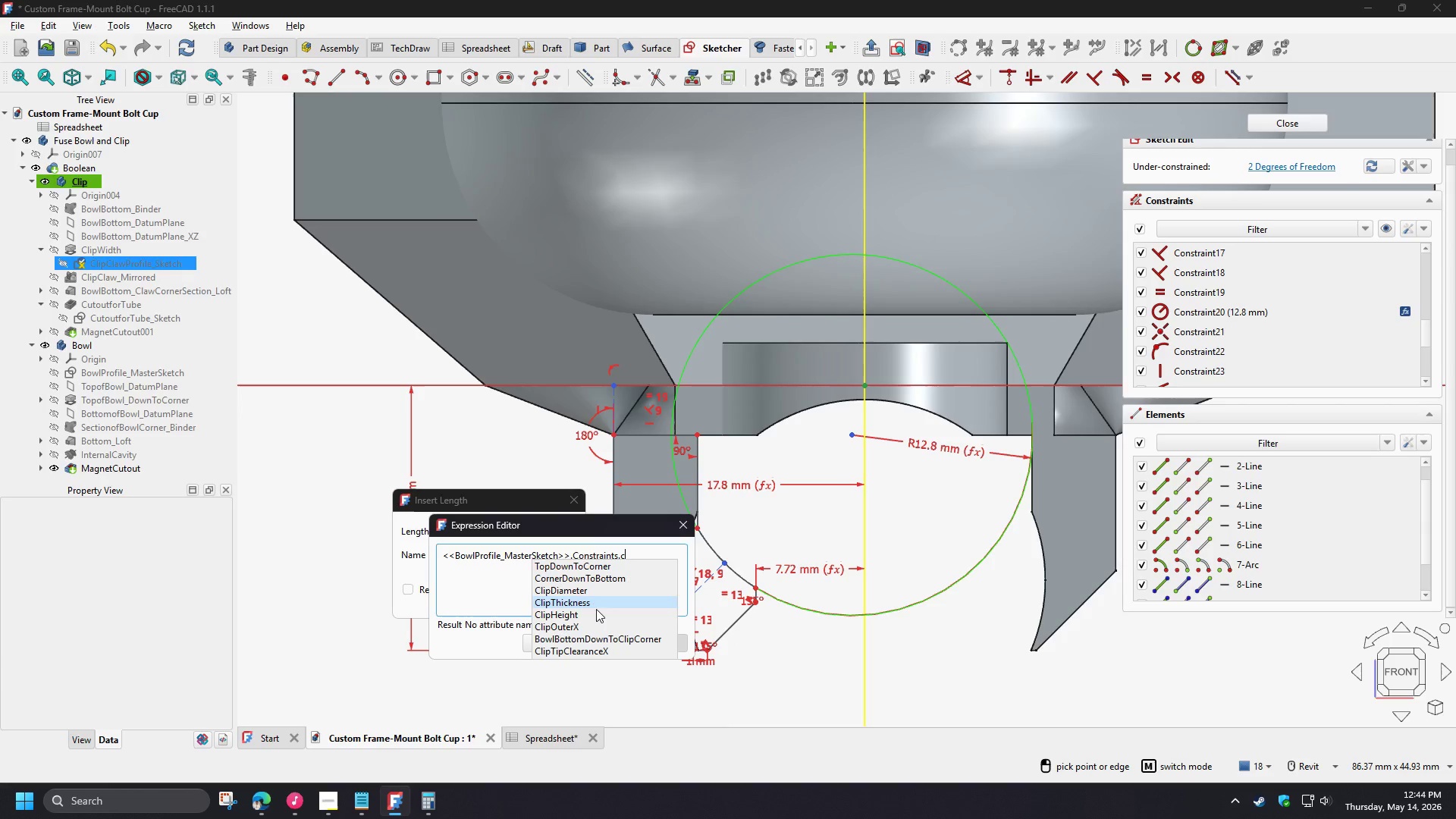 
left_click([590, 617])
 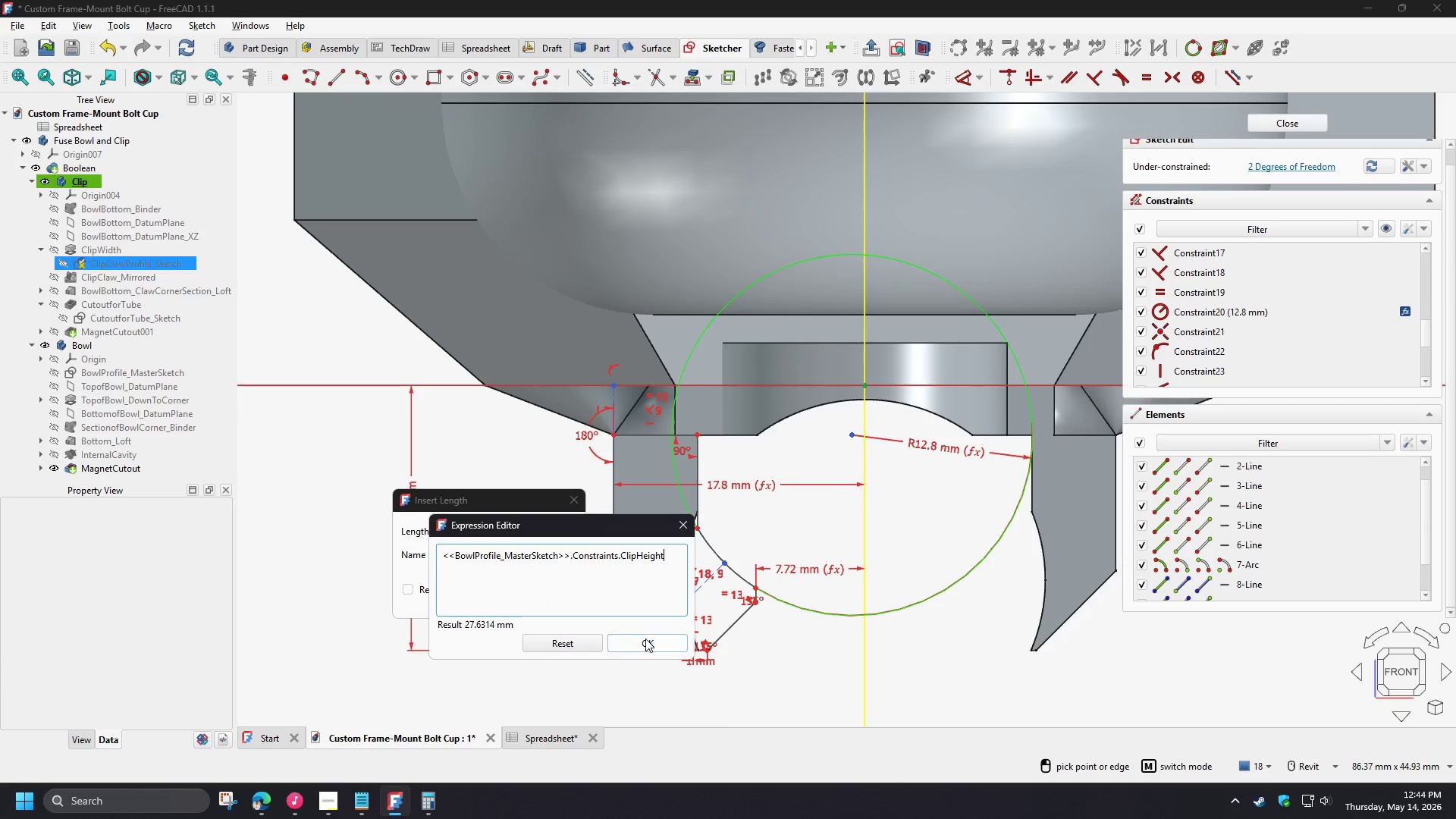 
left_click([642, 645])
 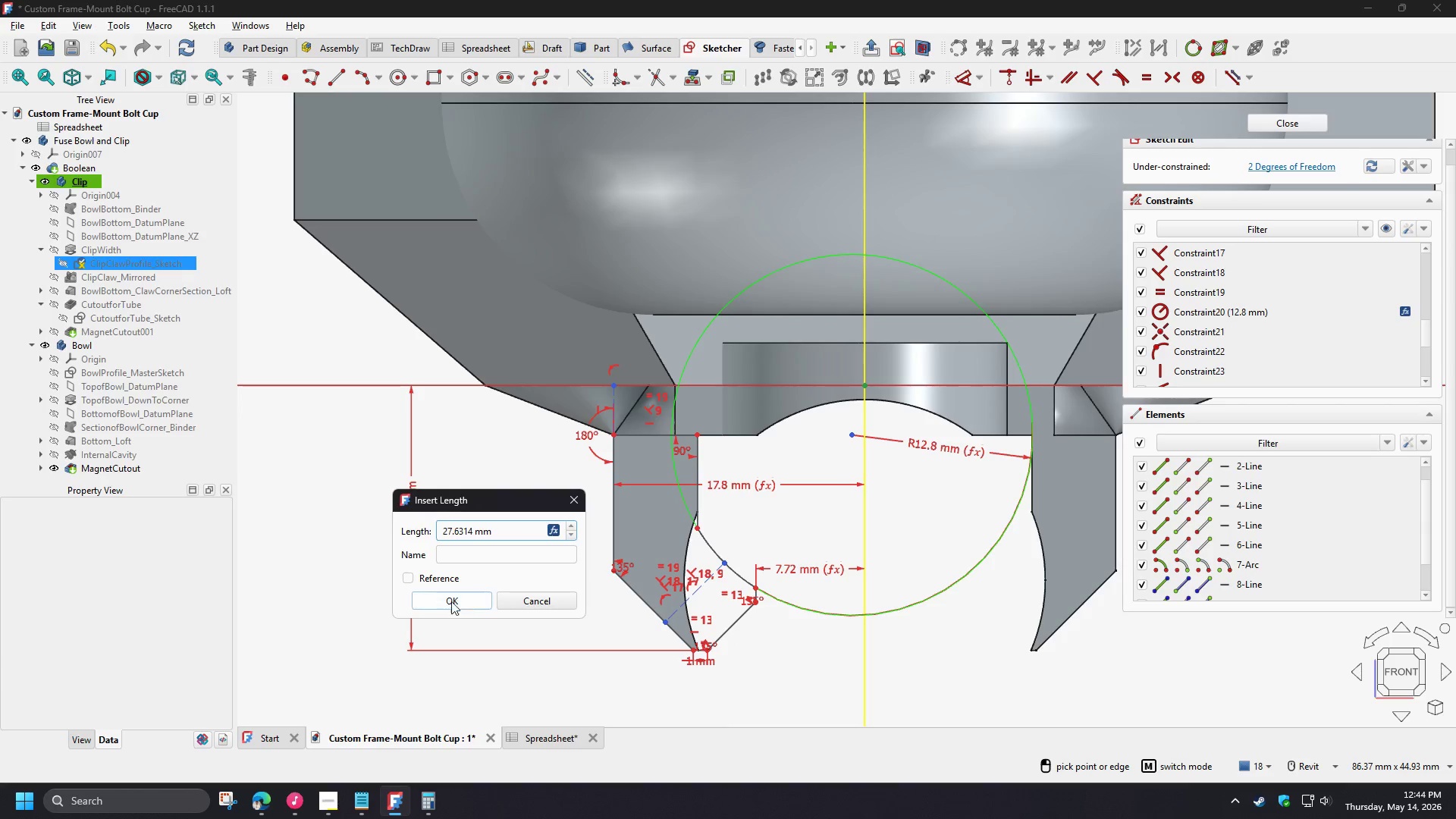 
left_click([450, 601])
 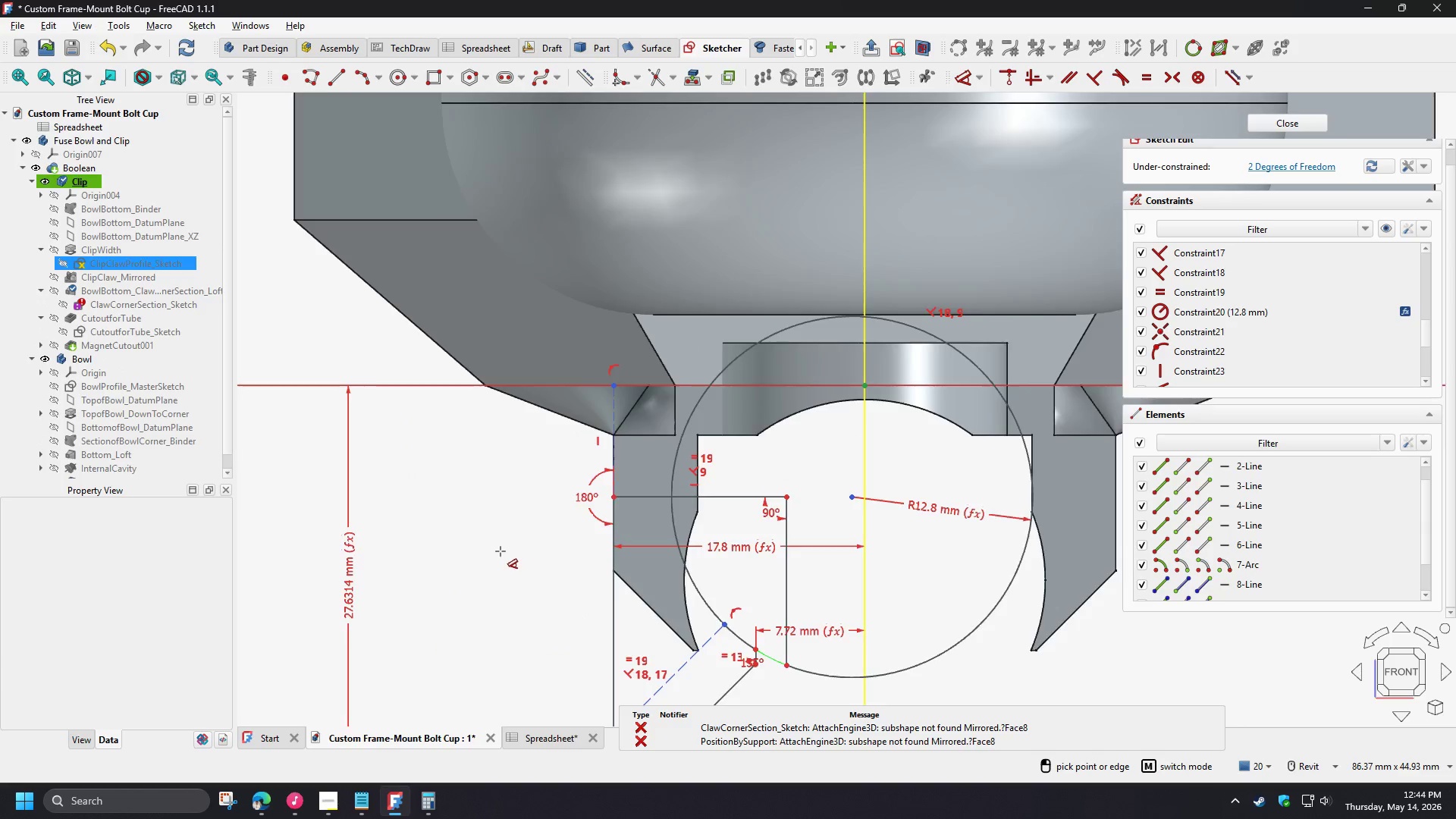 
scroll: coordinate [500, 551], scroll_direction: down, amount: 1.0
 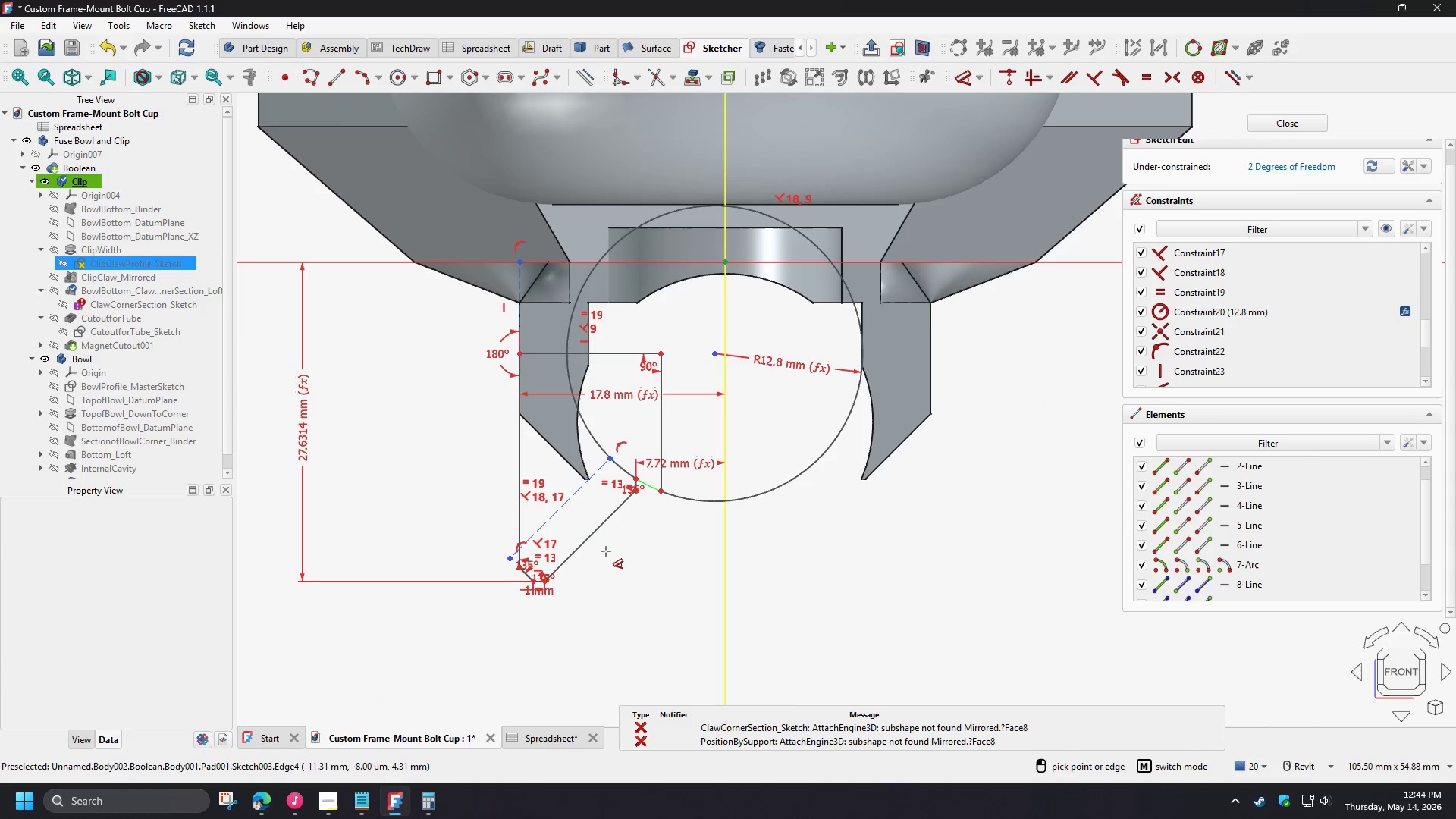 
scroll: coordinate [604, 545], scroll_direction: up, amount: 2.0
 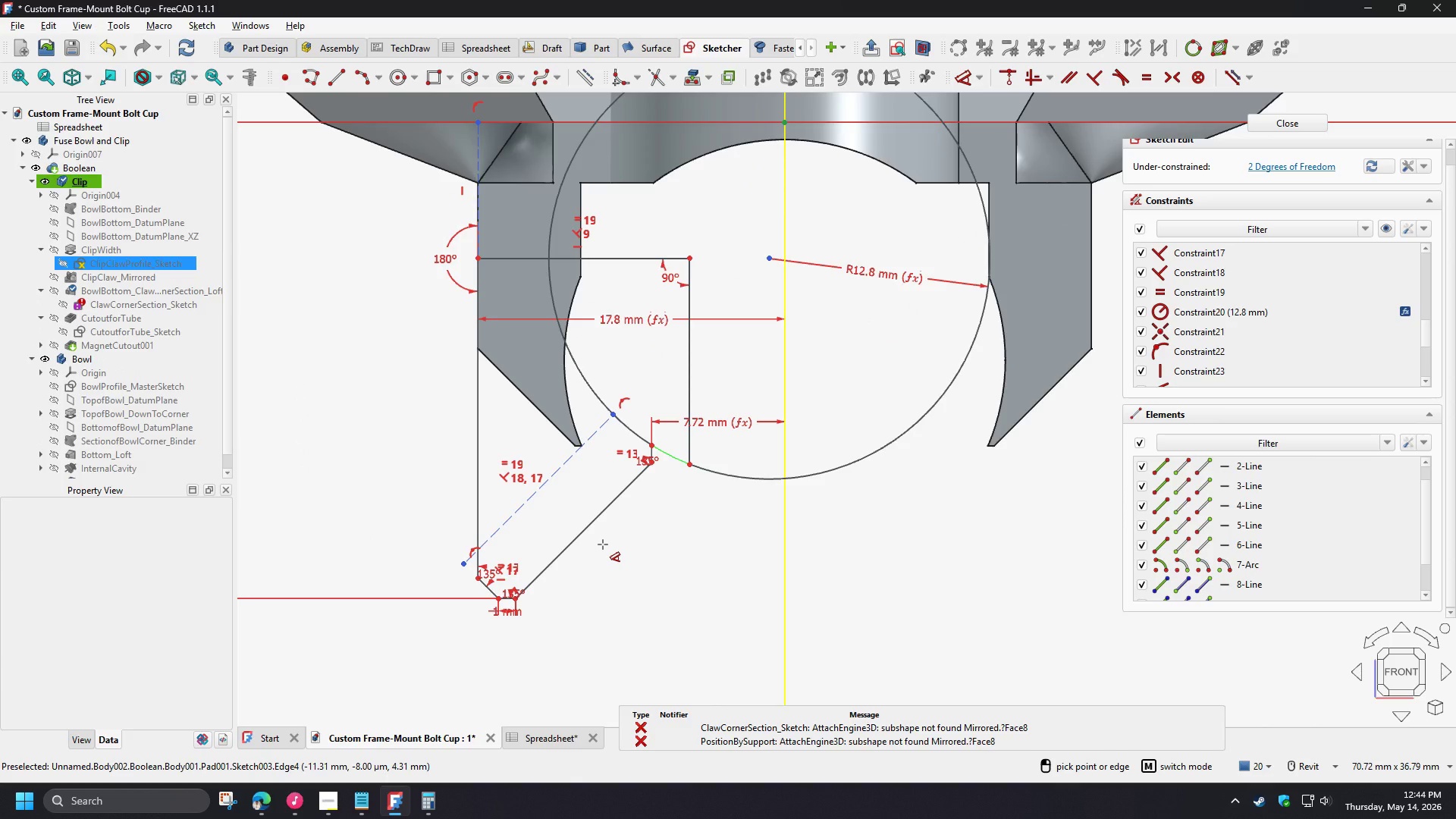 
right_click([603, 544])
 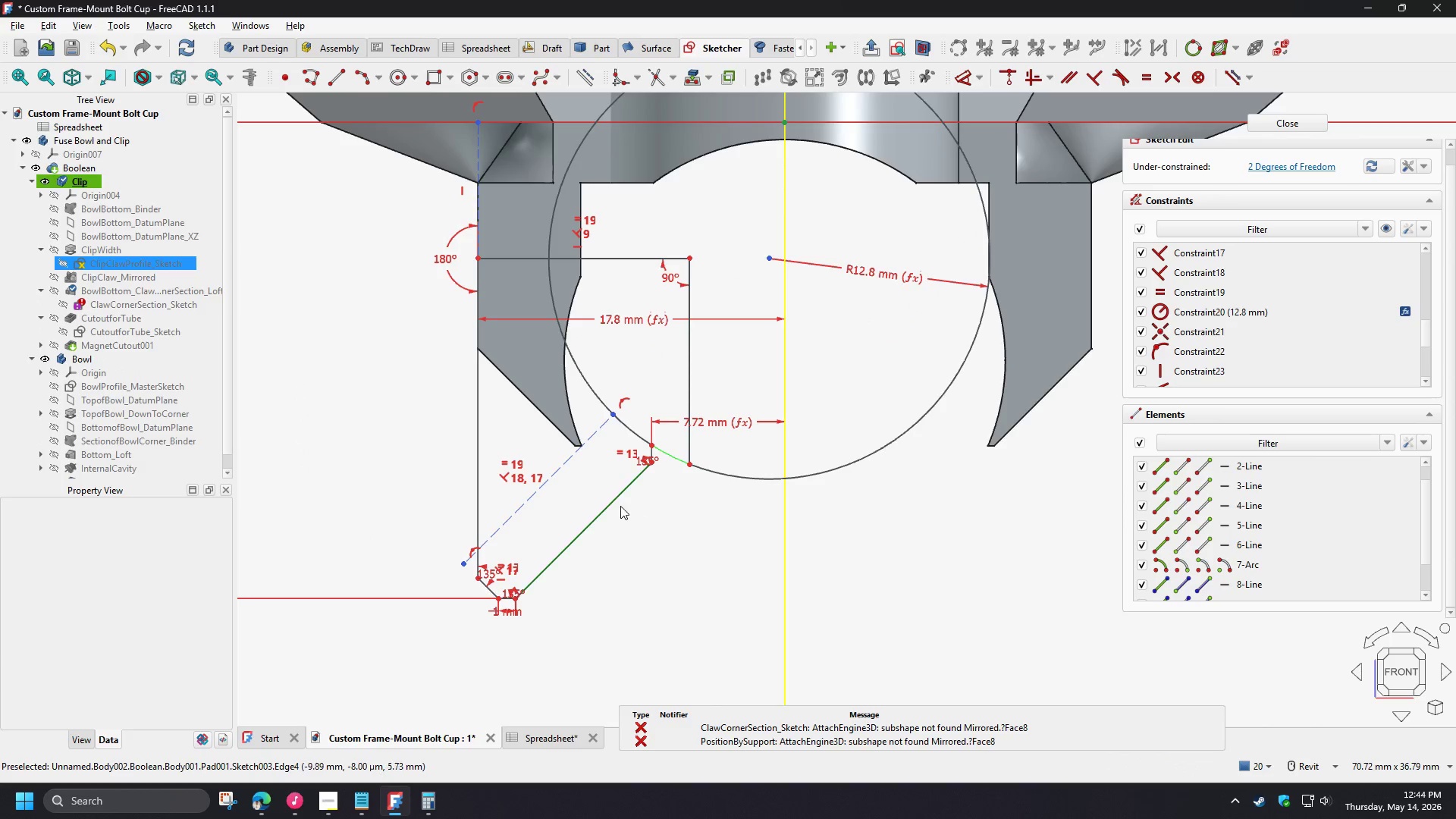 
left_click_drag(start_coordinate=[613, 499], to_coordinate=[640, 629])
 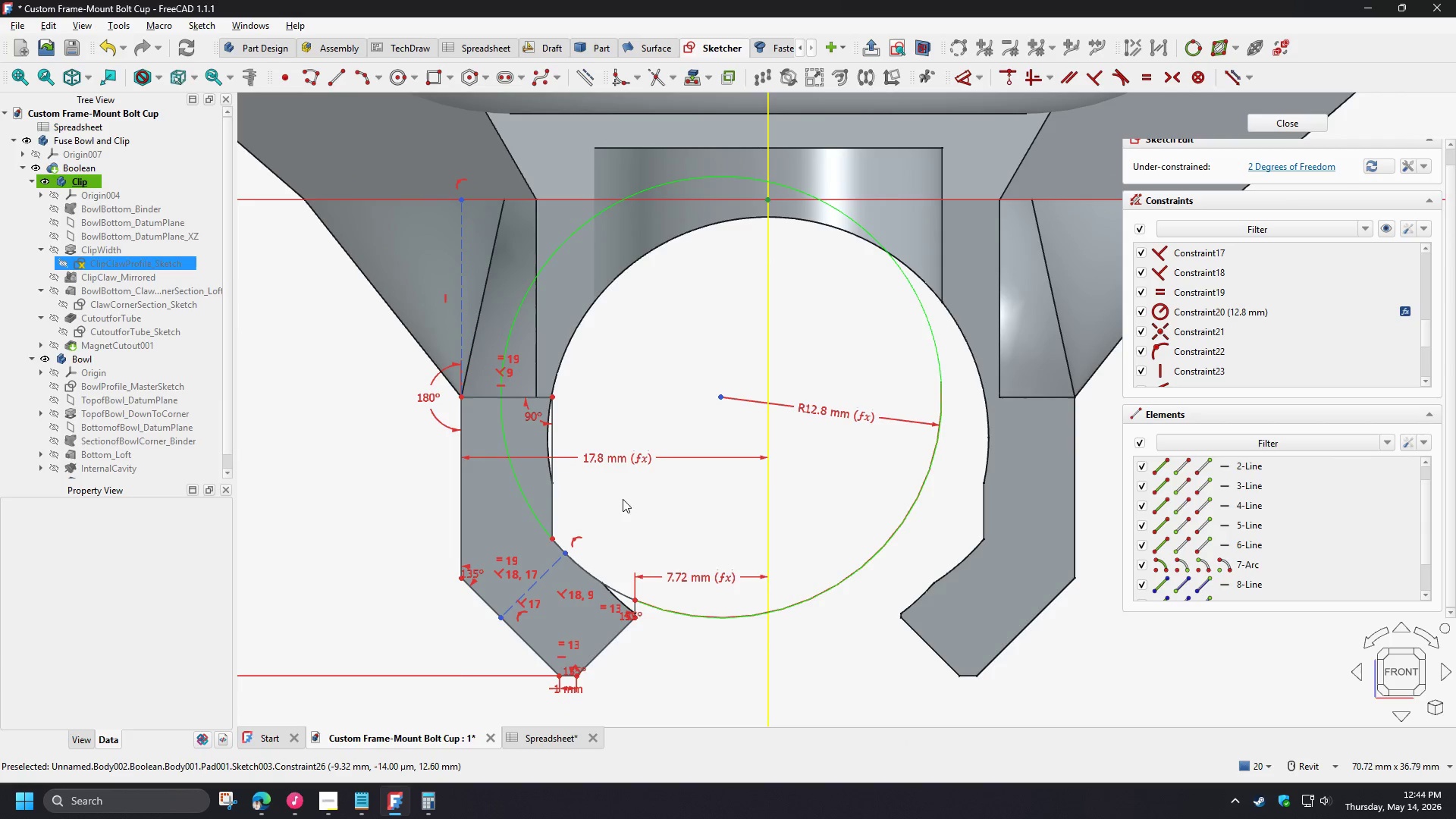 
wait(5.05)
 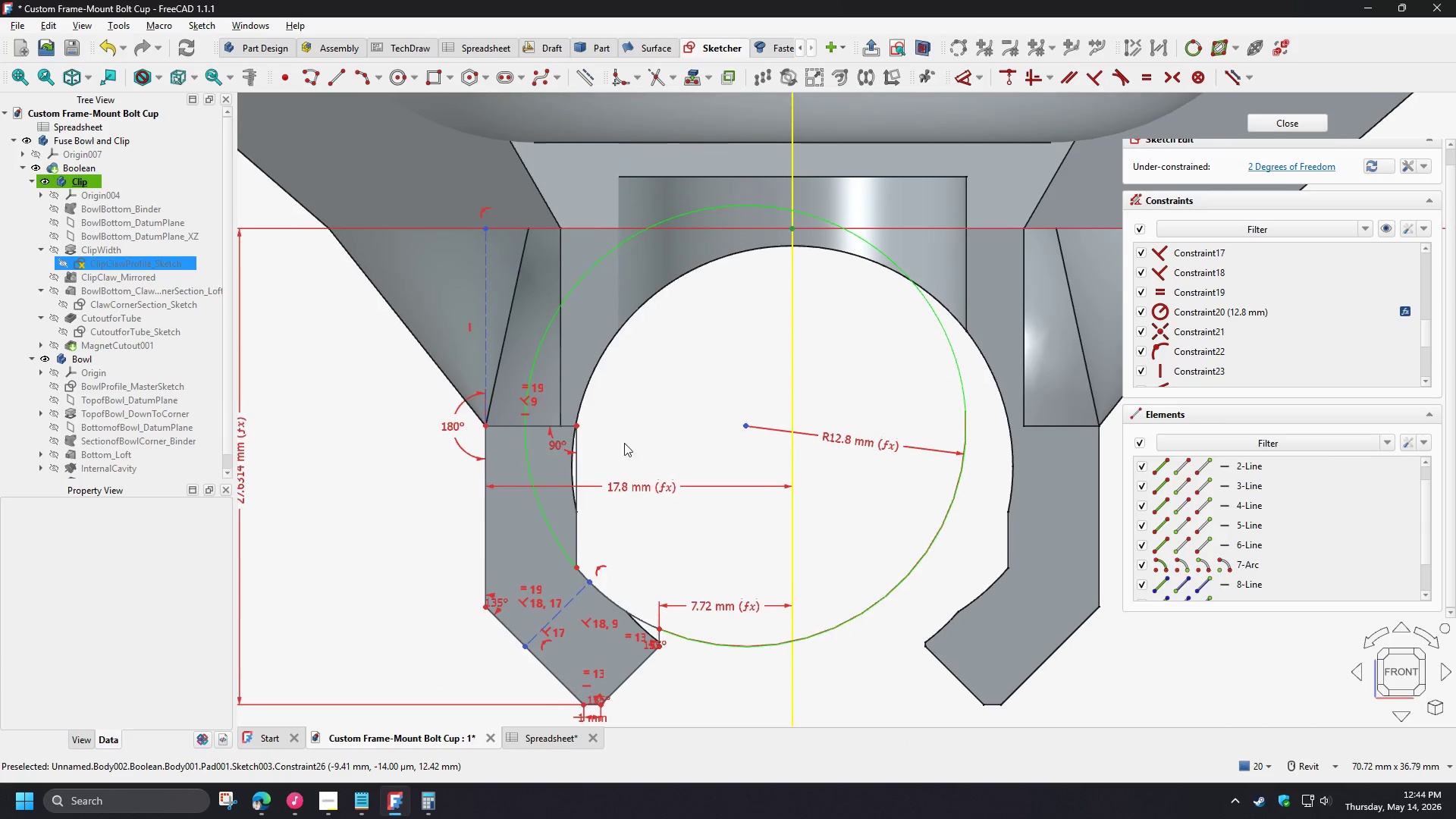 
left_click_drag(start_coordinate=[483, 394], to_coordinate=[496, 407])
 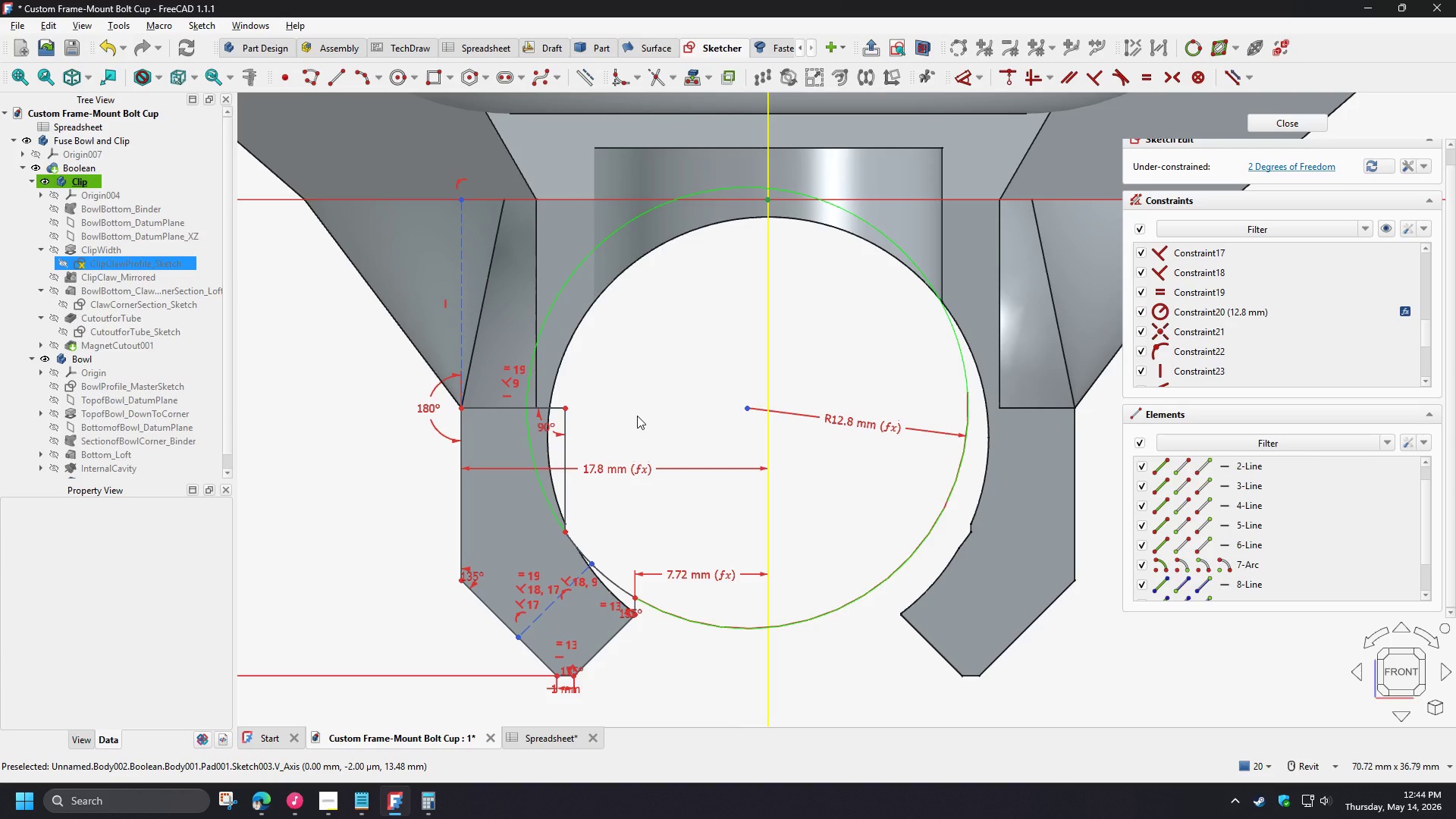 
left_click_drag(start_coordinate=[849, 419], to_coordinate=[853, 473])
 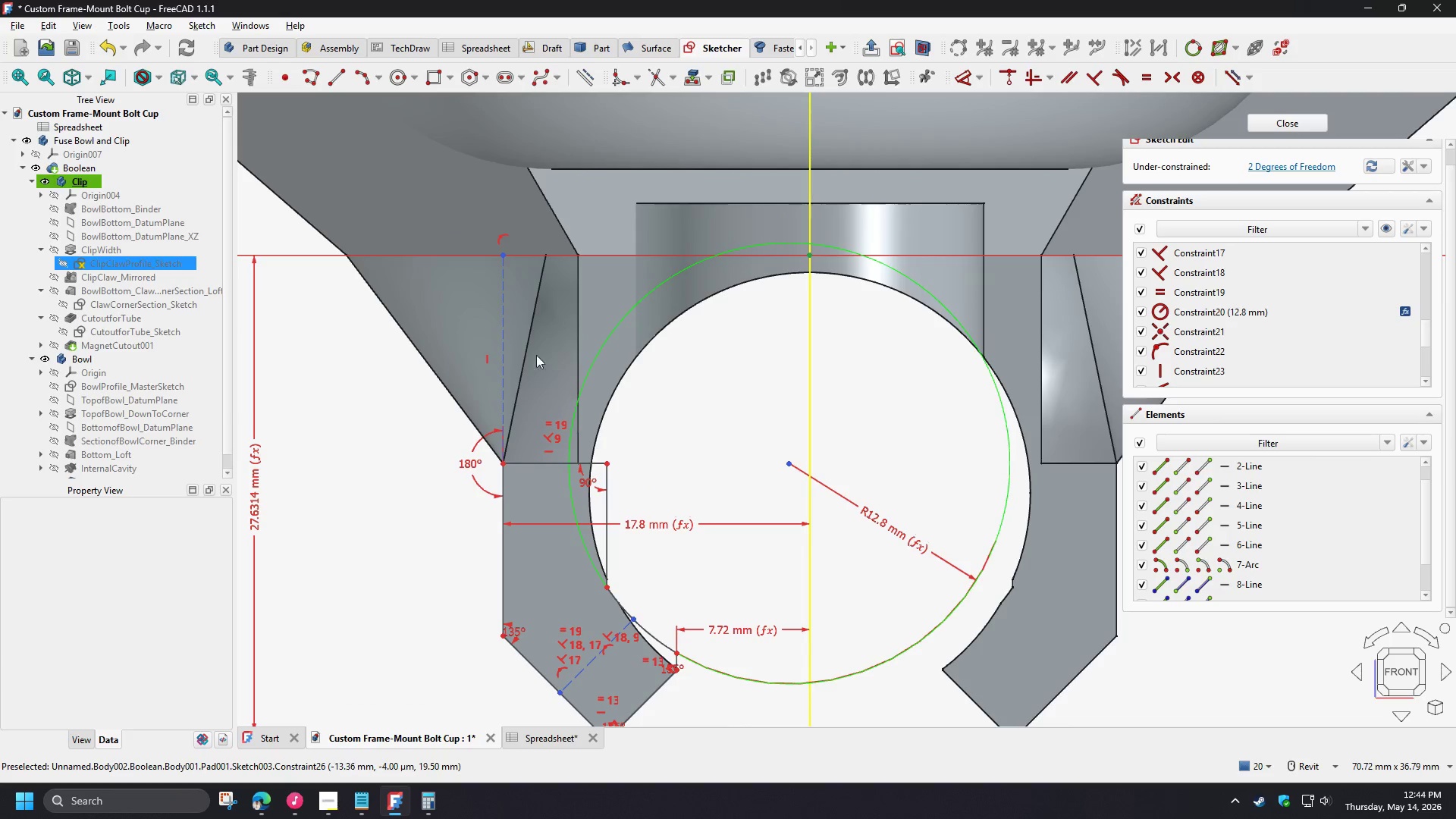 
wait(5.09)
 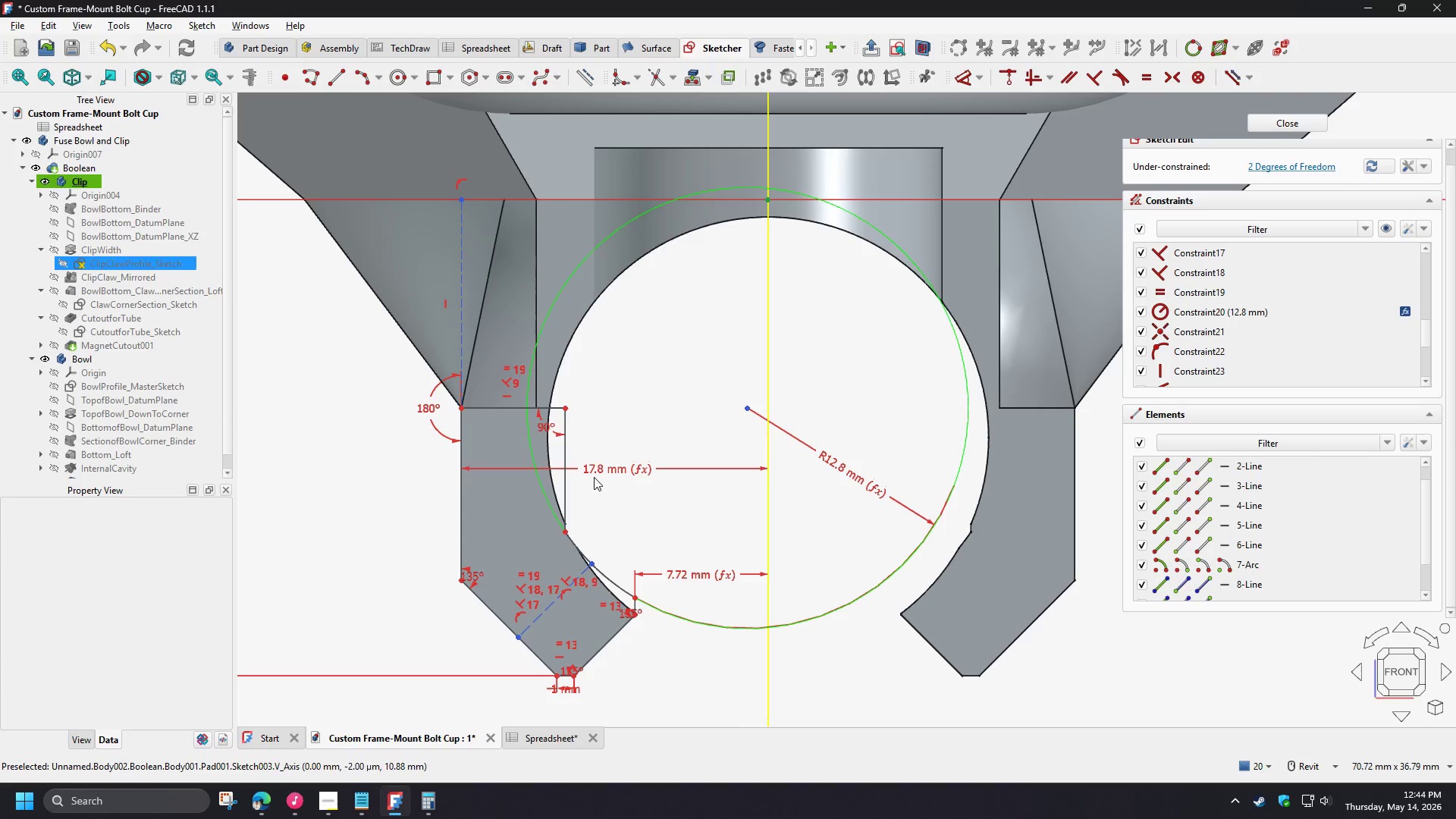 
left_click([502, 333])
 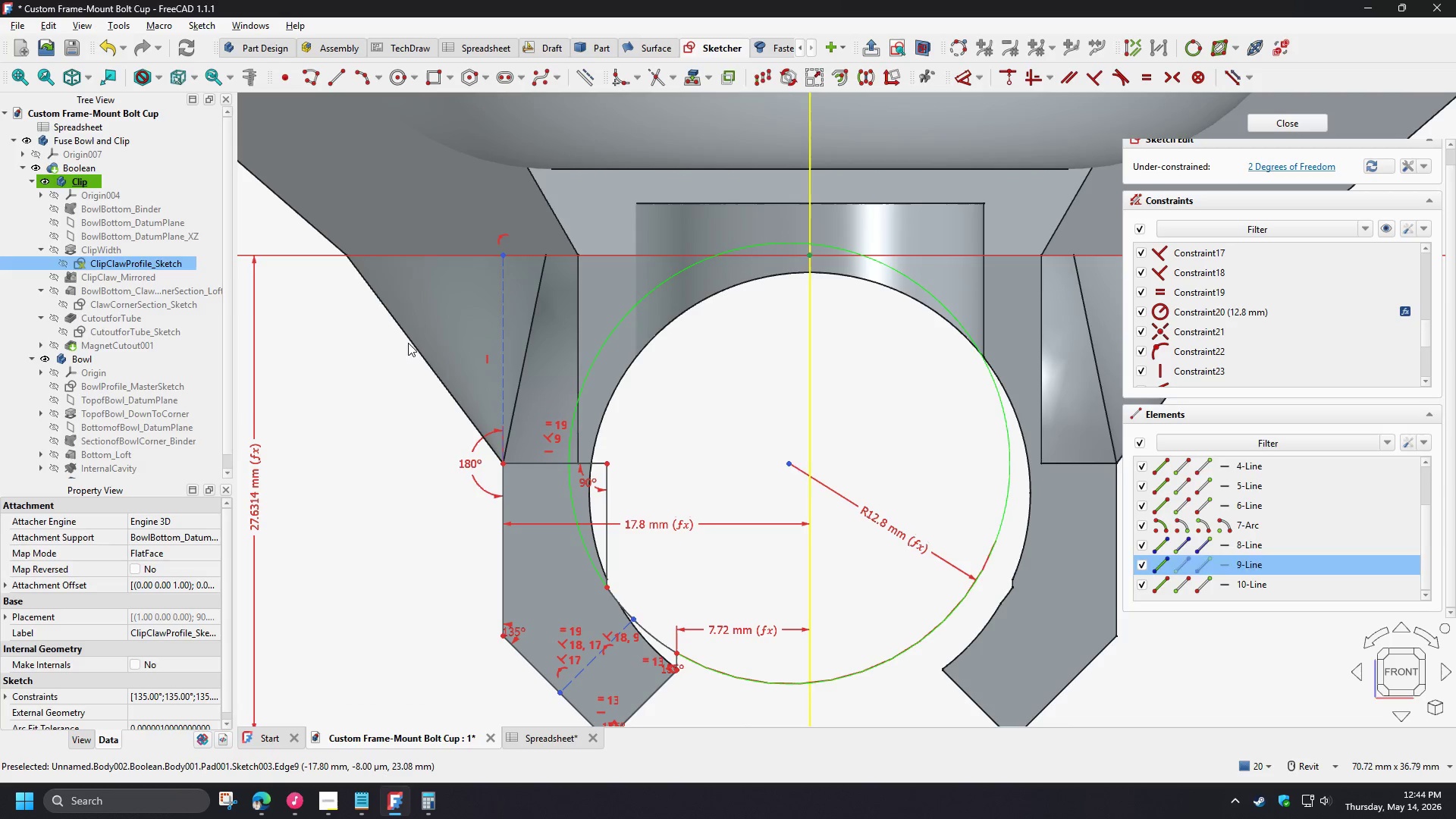 
key(D)
 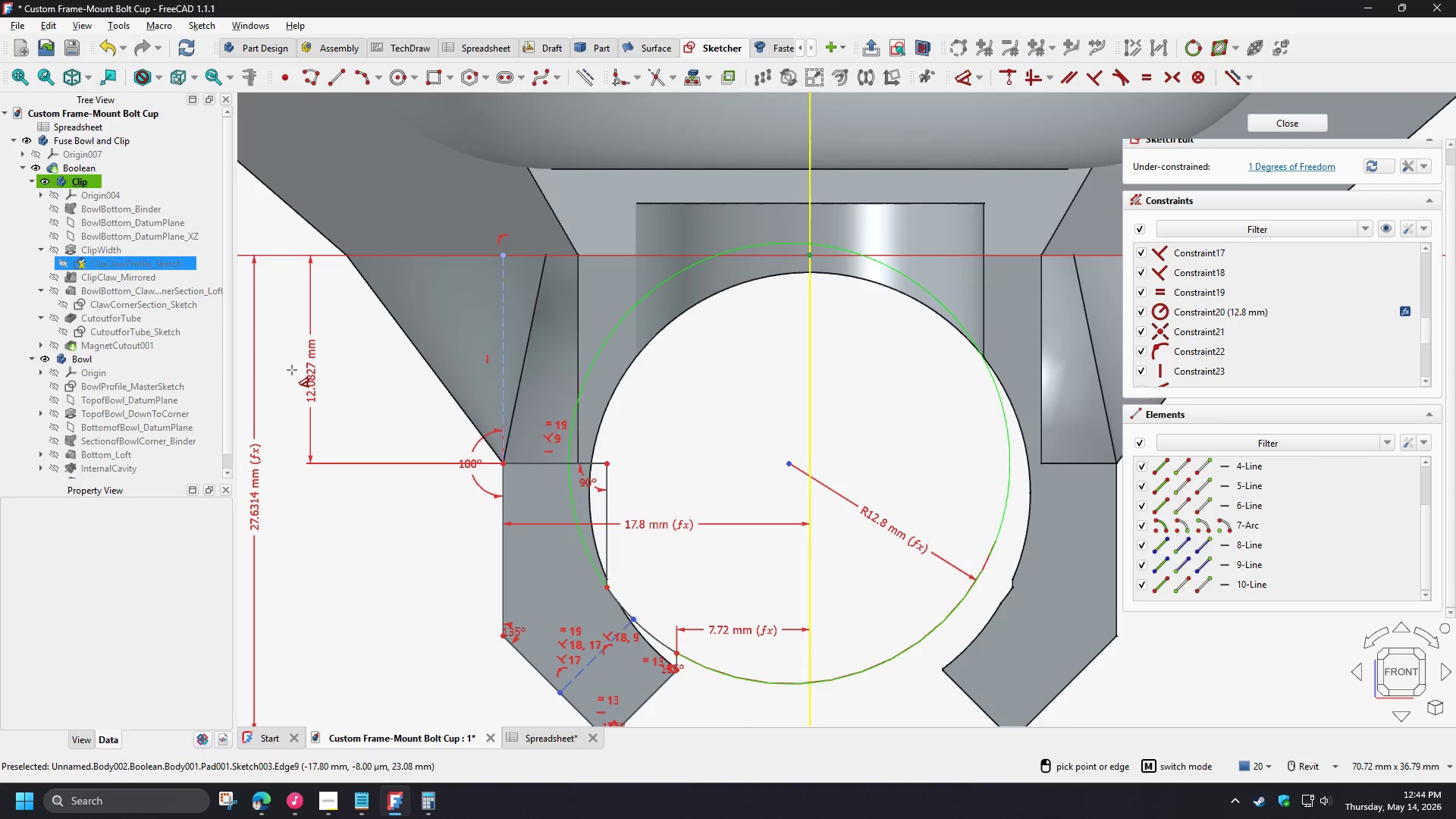 
left_click([293, 369])
 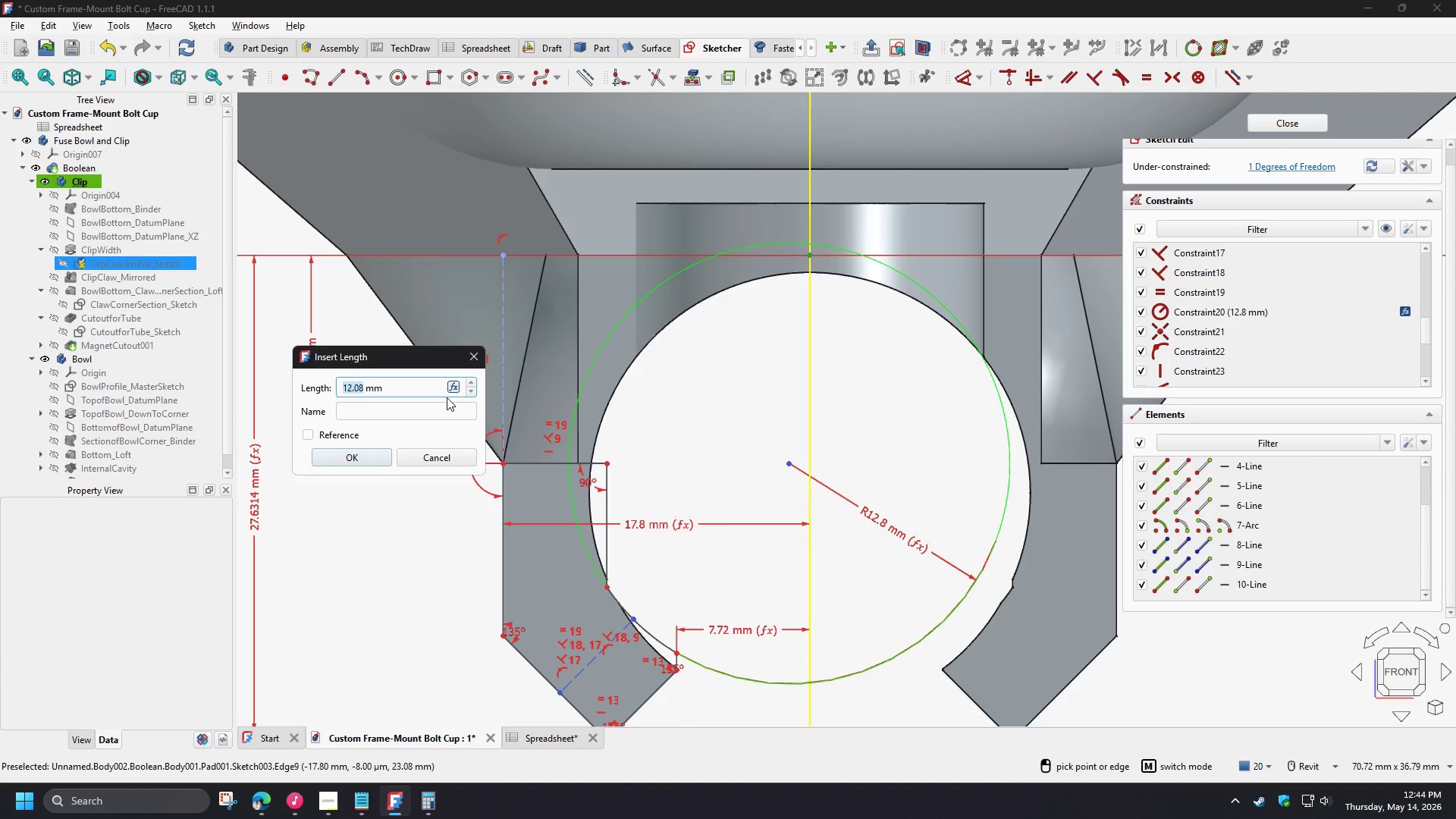 
left_click([448, 388])
 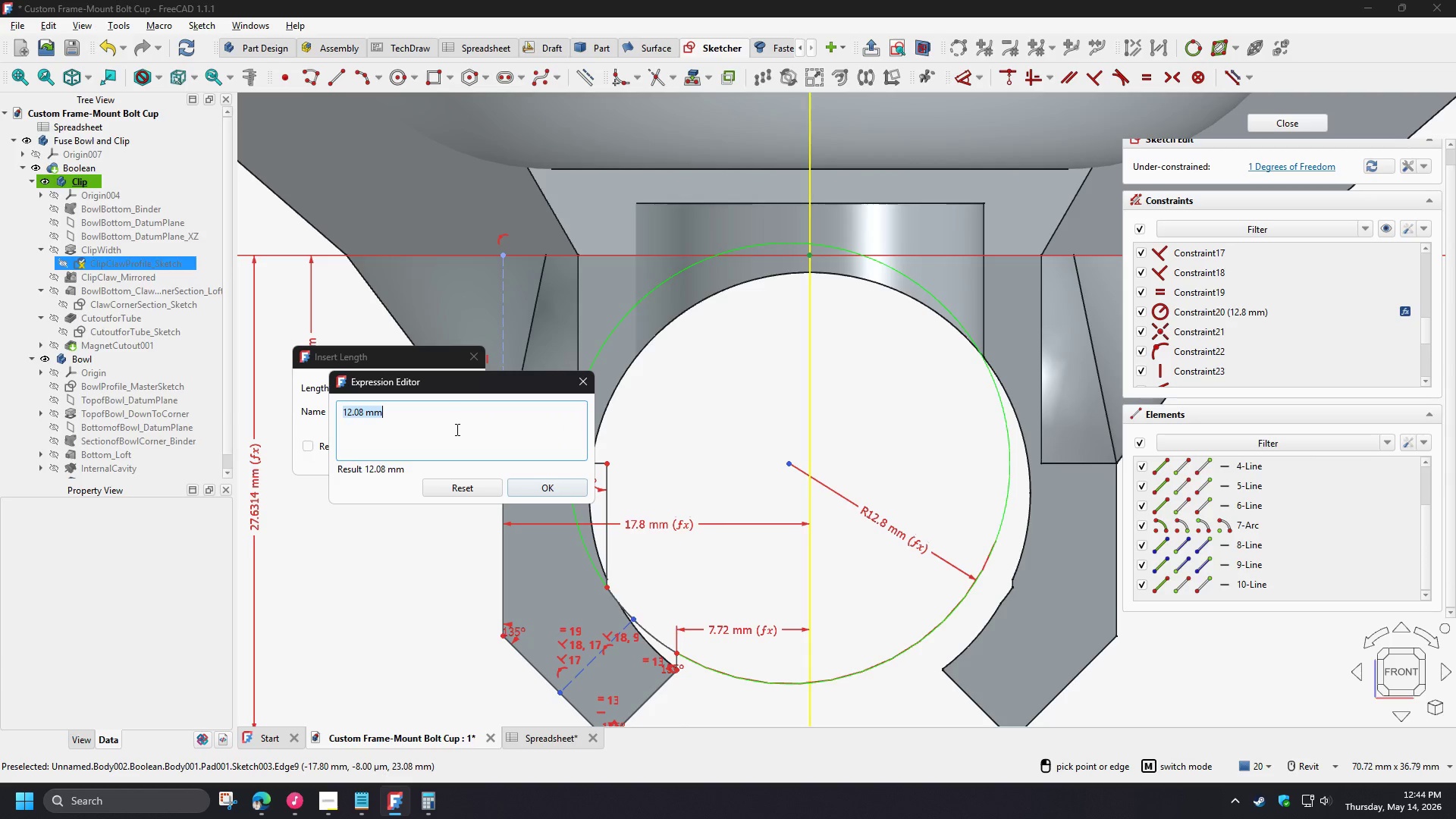 
key(M)
 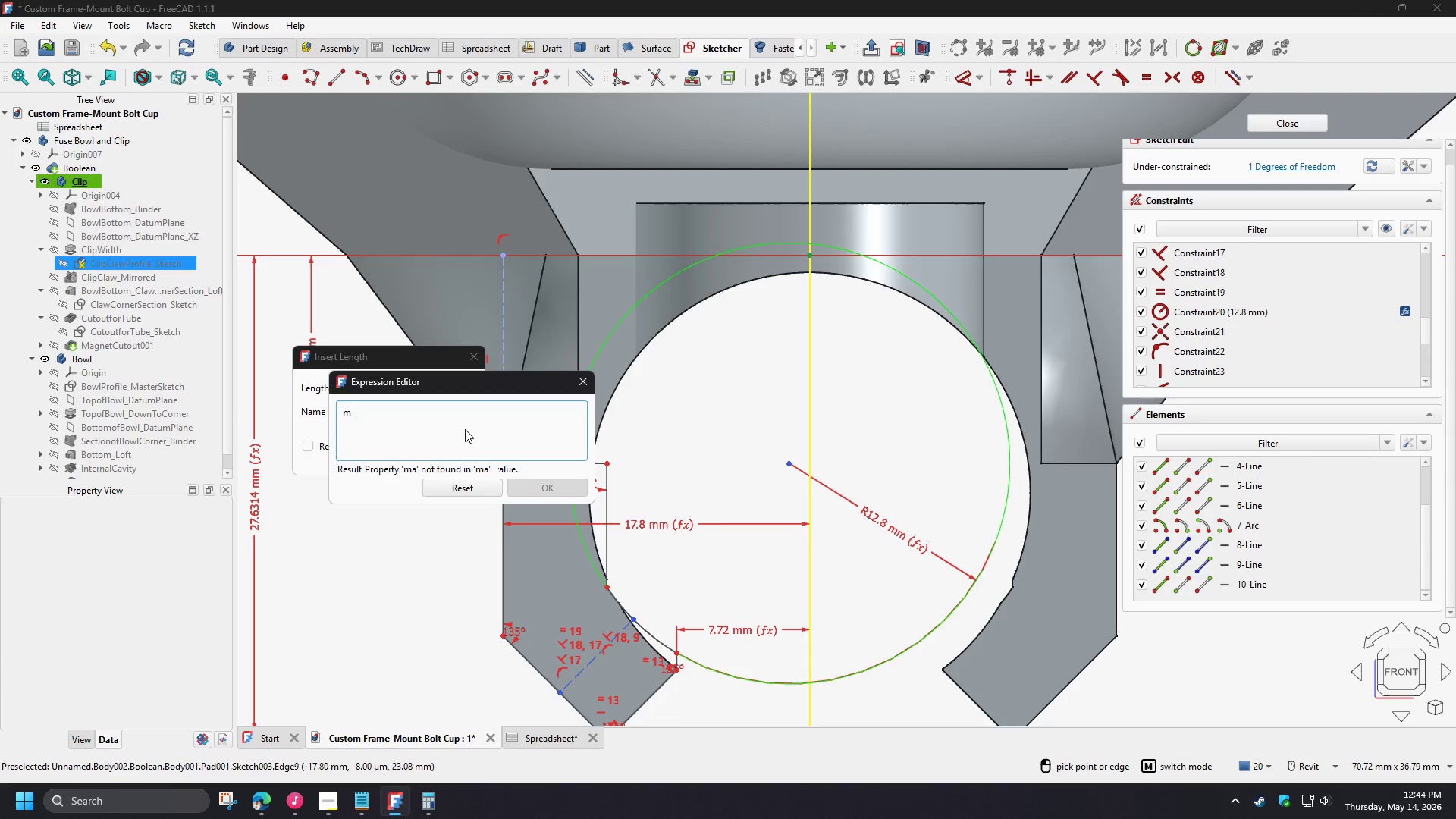 
type(as)
 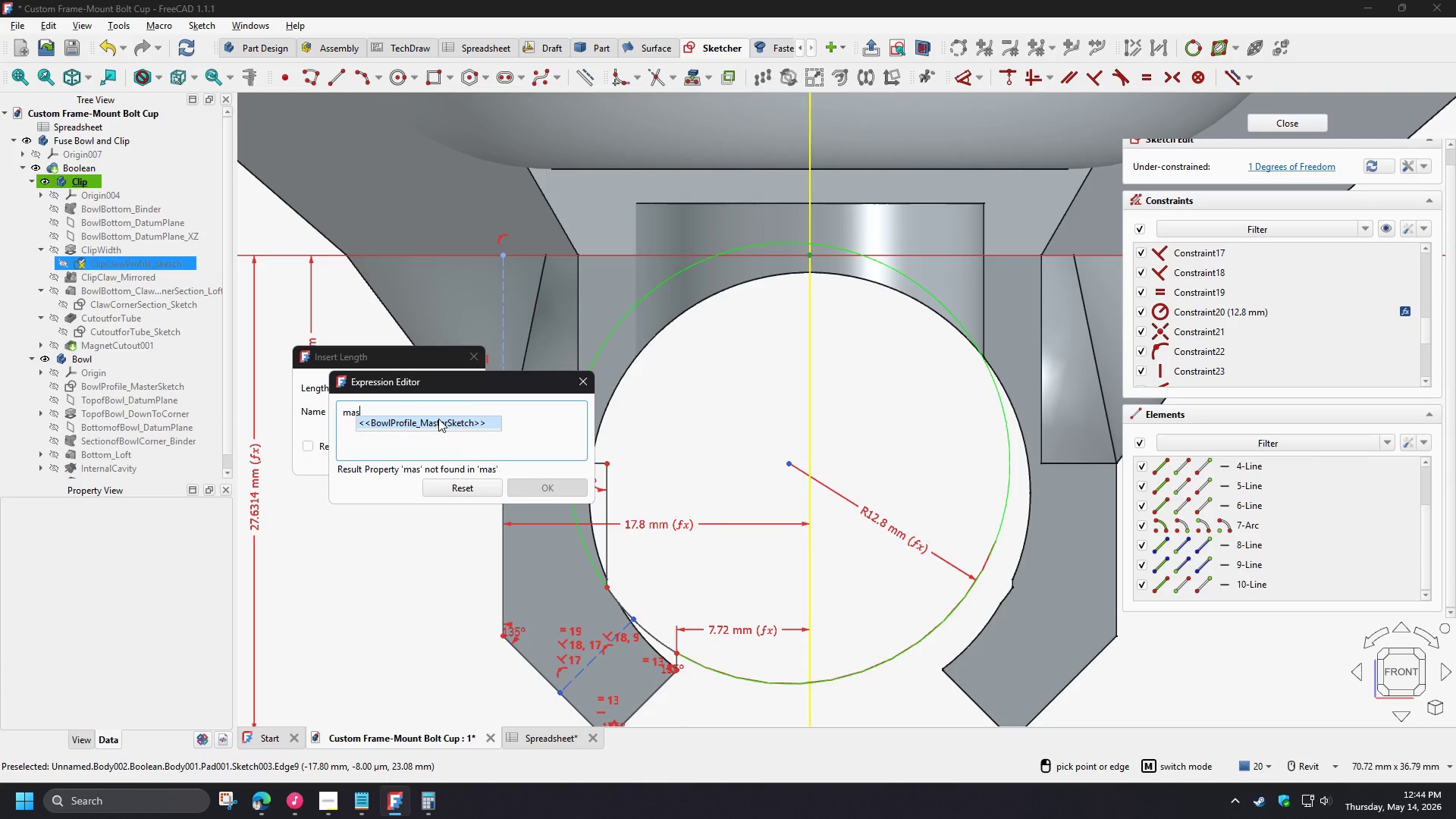 
left_click([438, 419])
 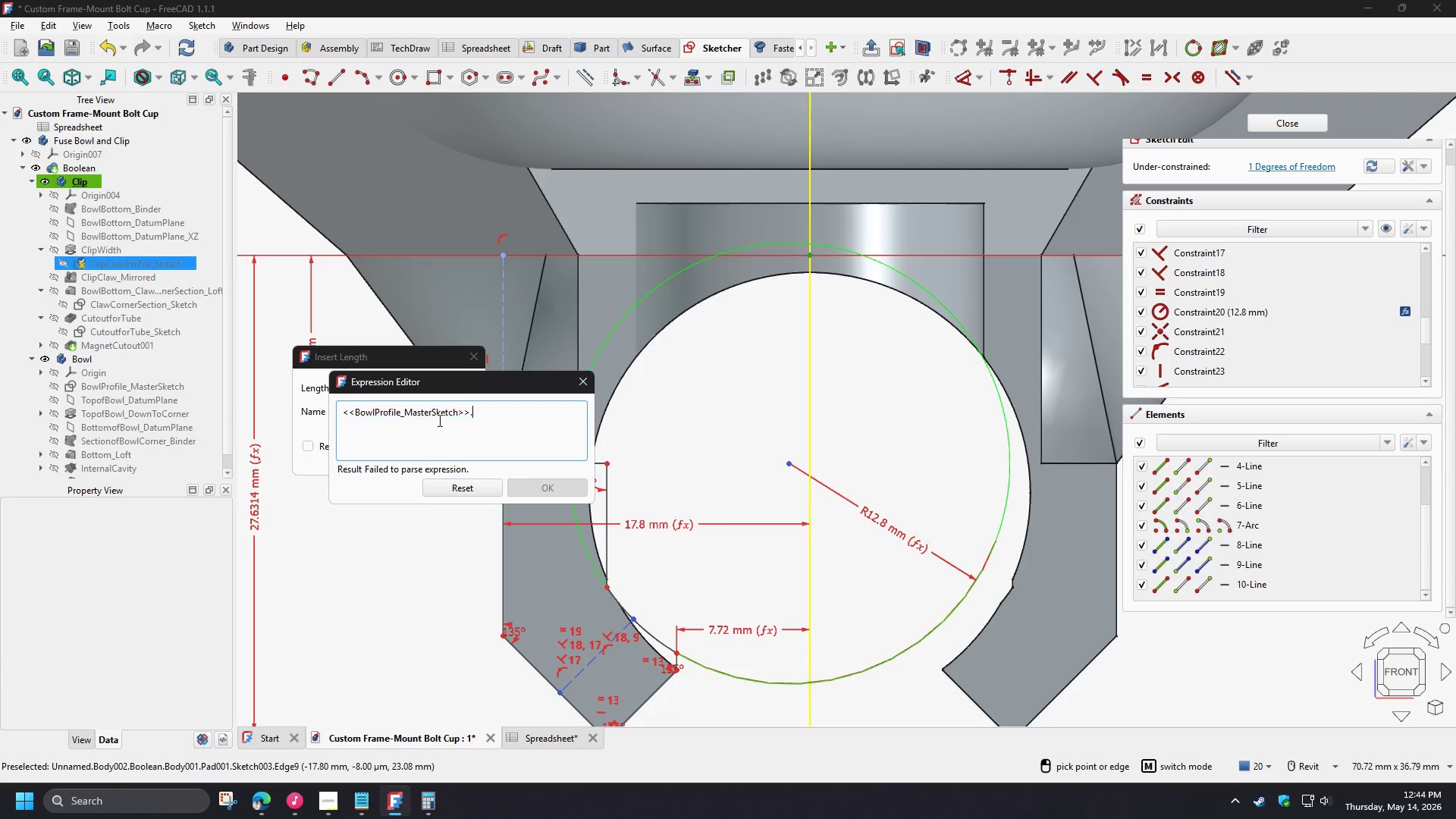 
key(C)
 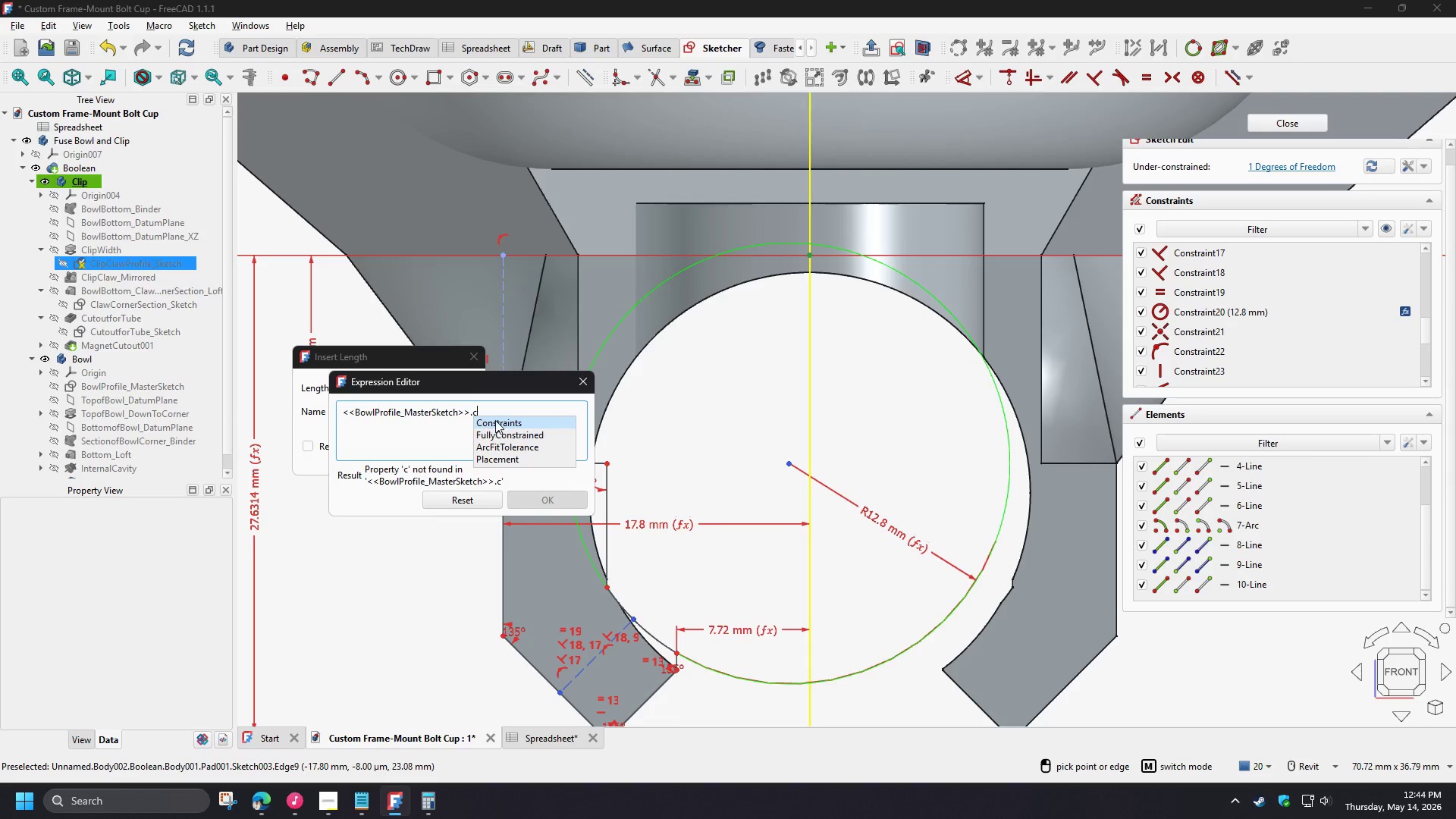 
left_click([495, 420])
 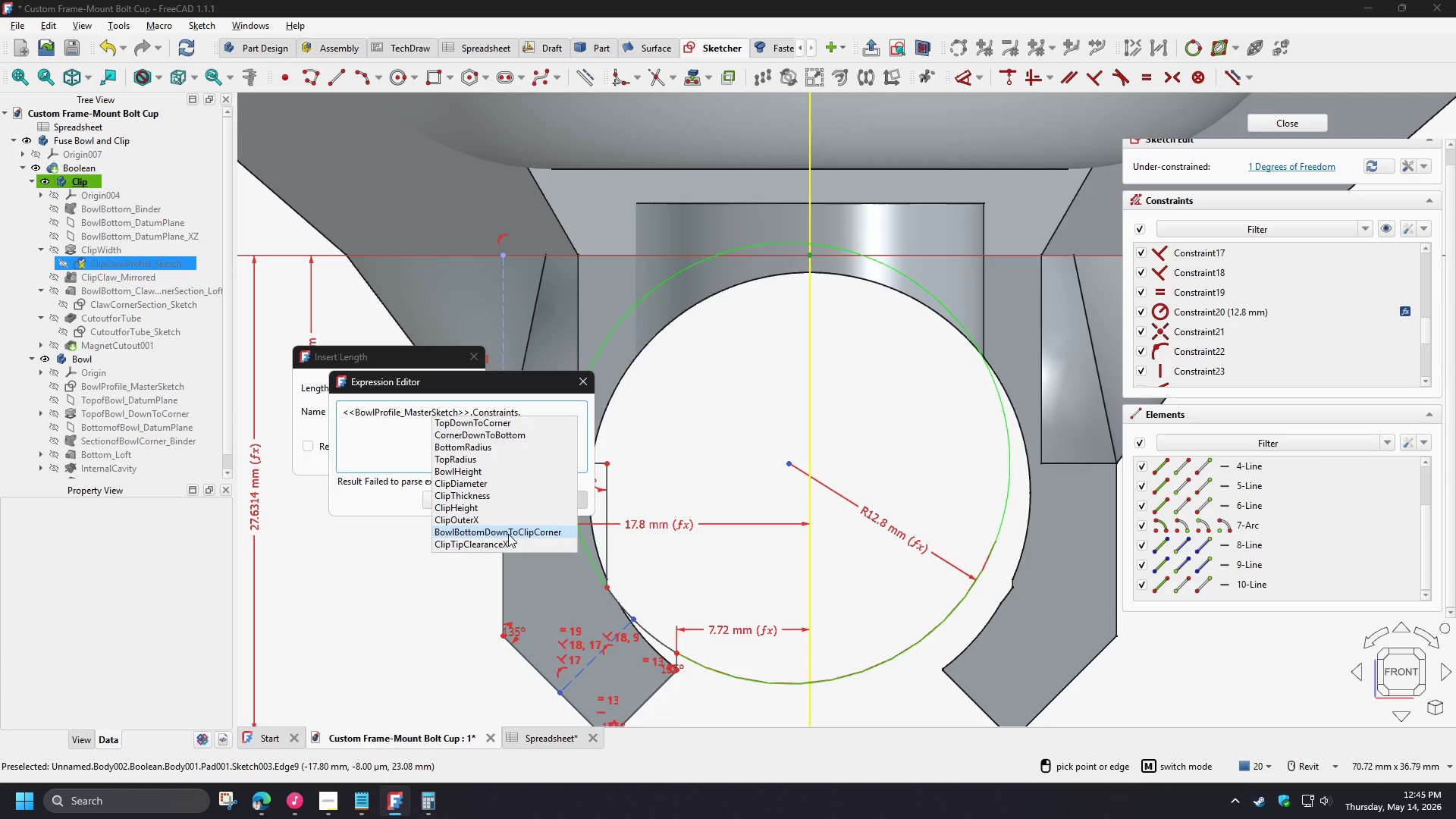 
left_click([508, 534])
 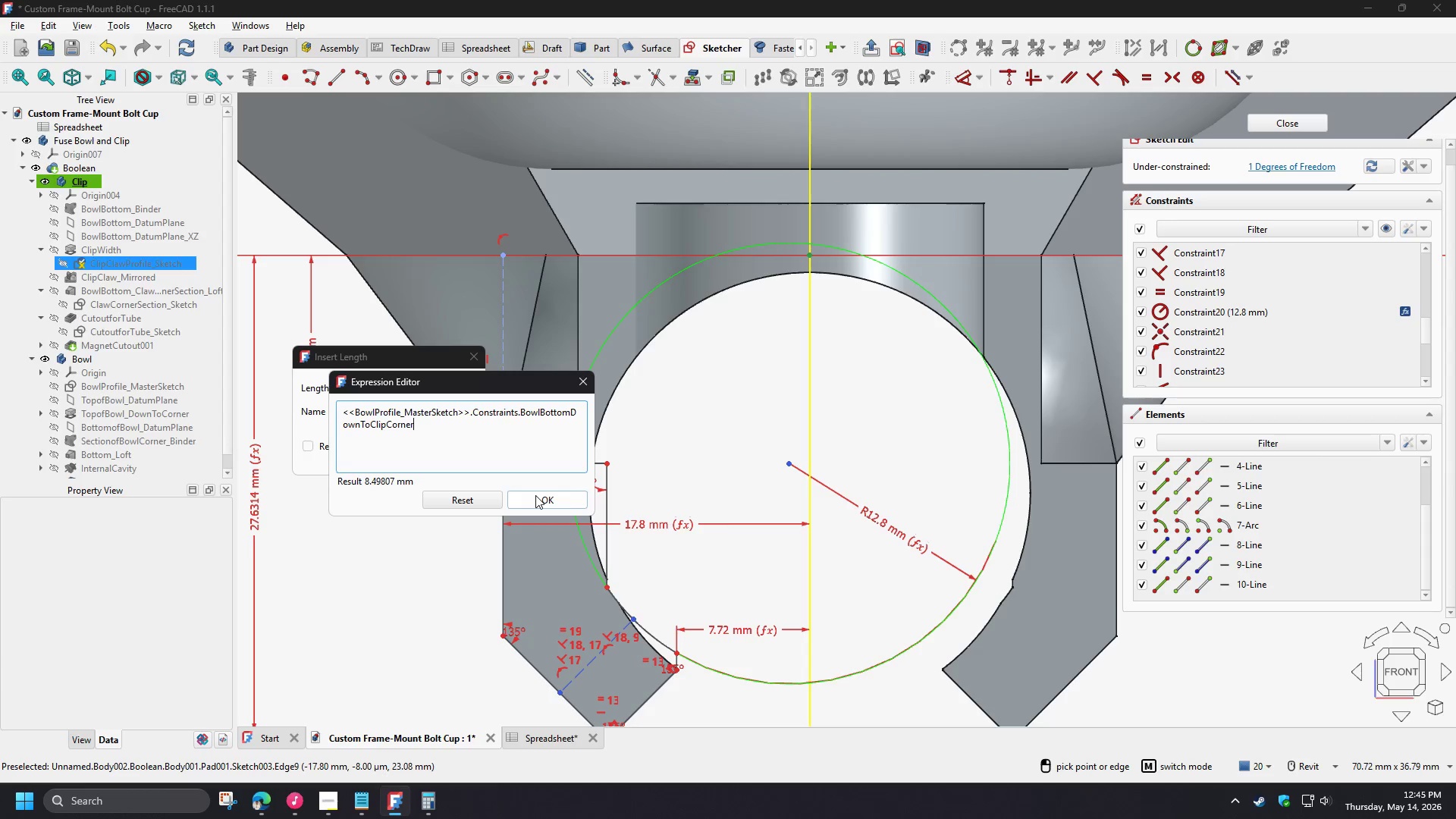 
left_click([535, 495])
 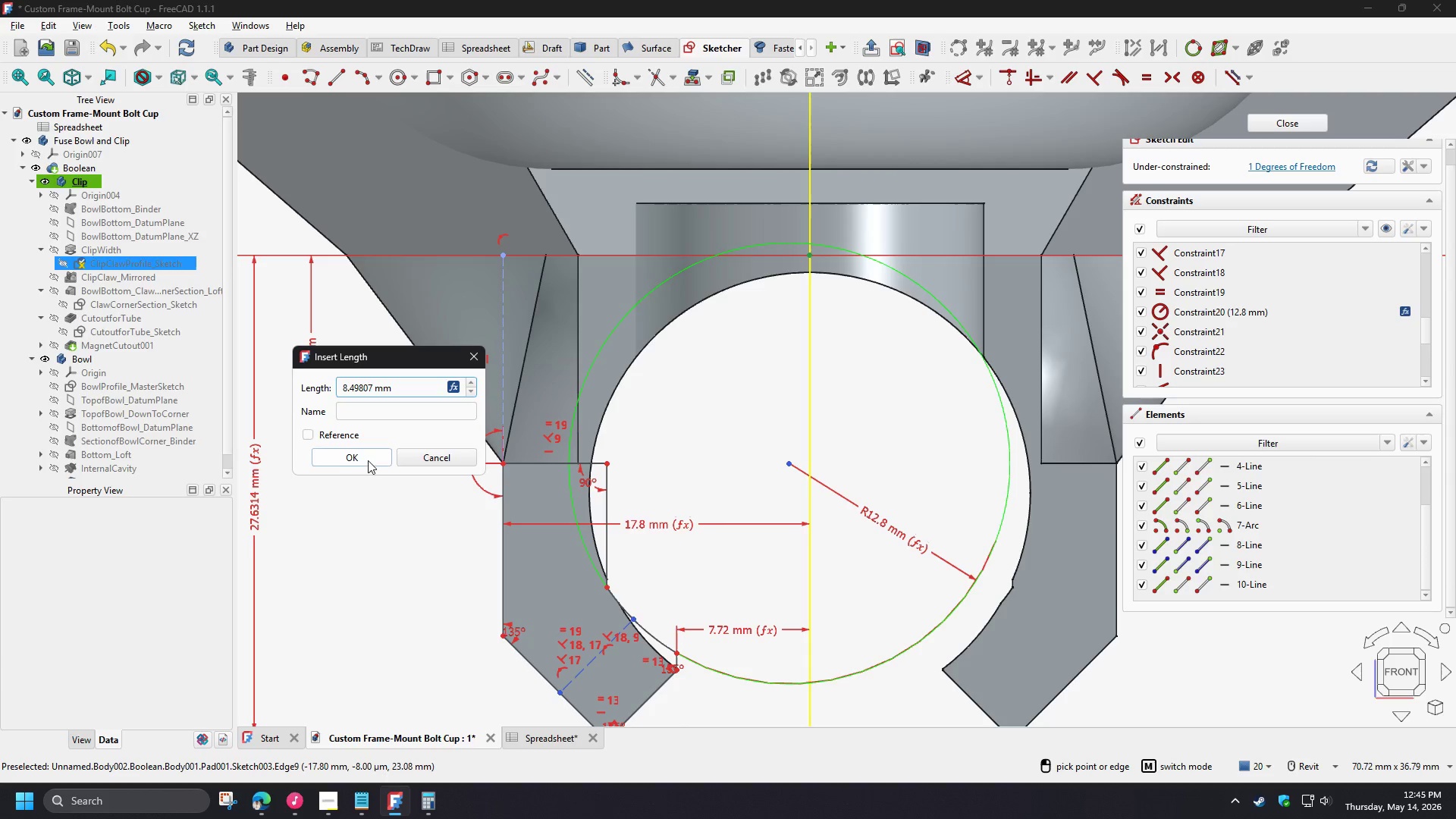 
left_click([365, 455])
 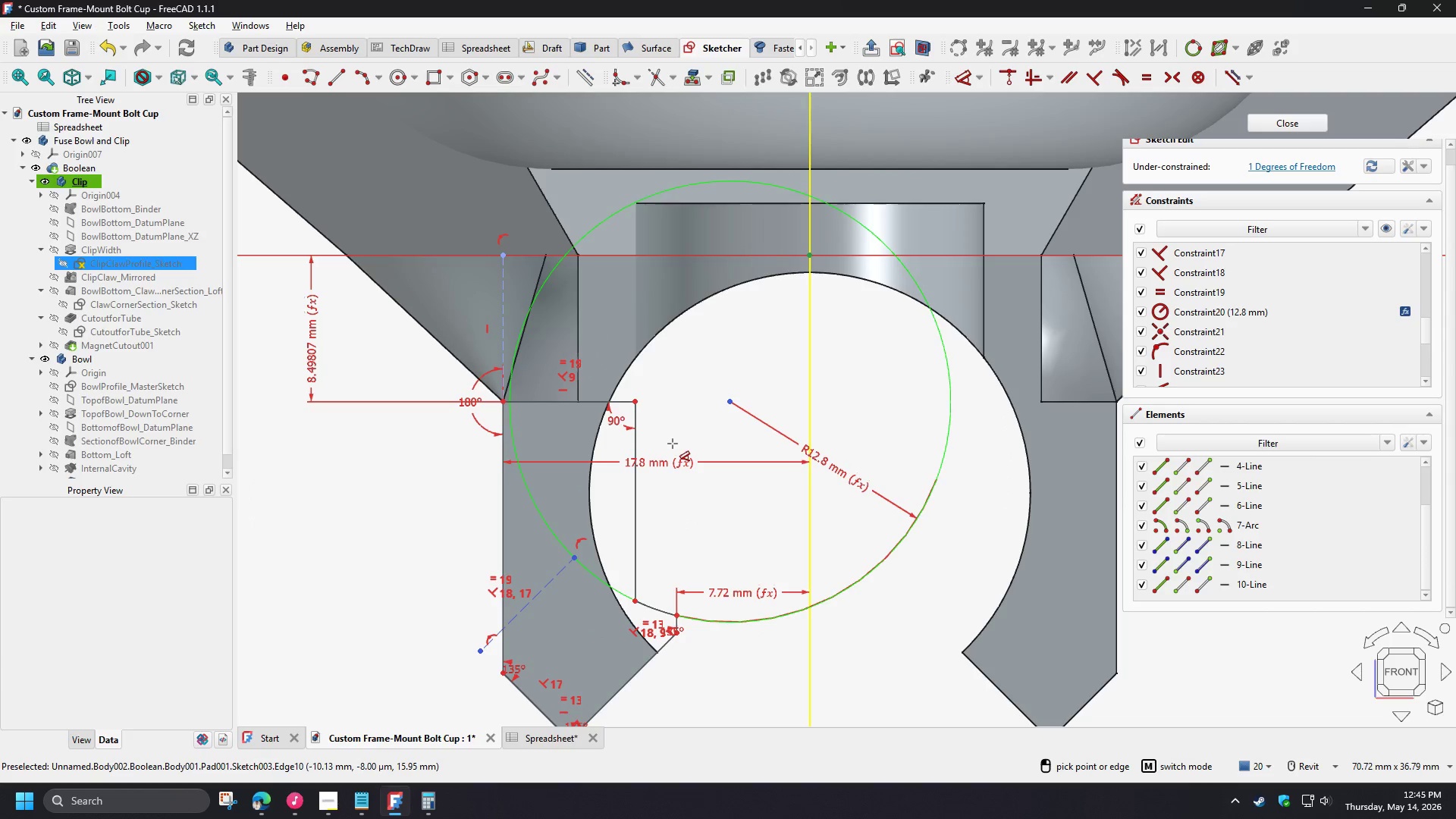 
right_click([667, 422])
 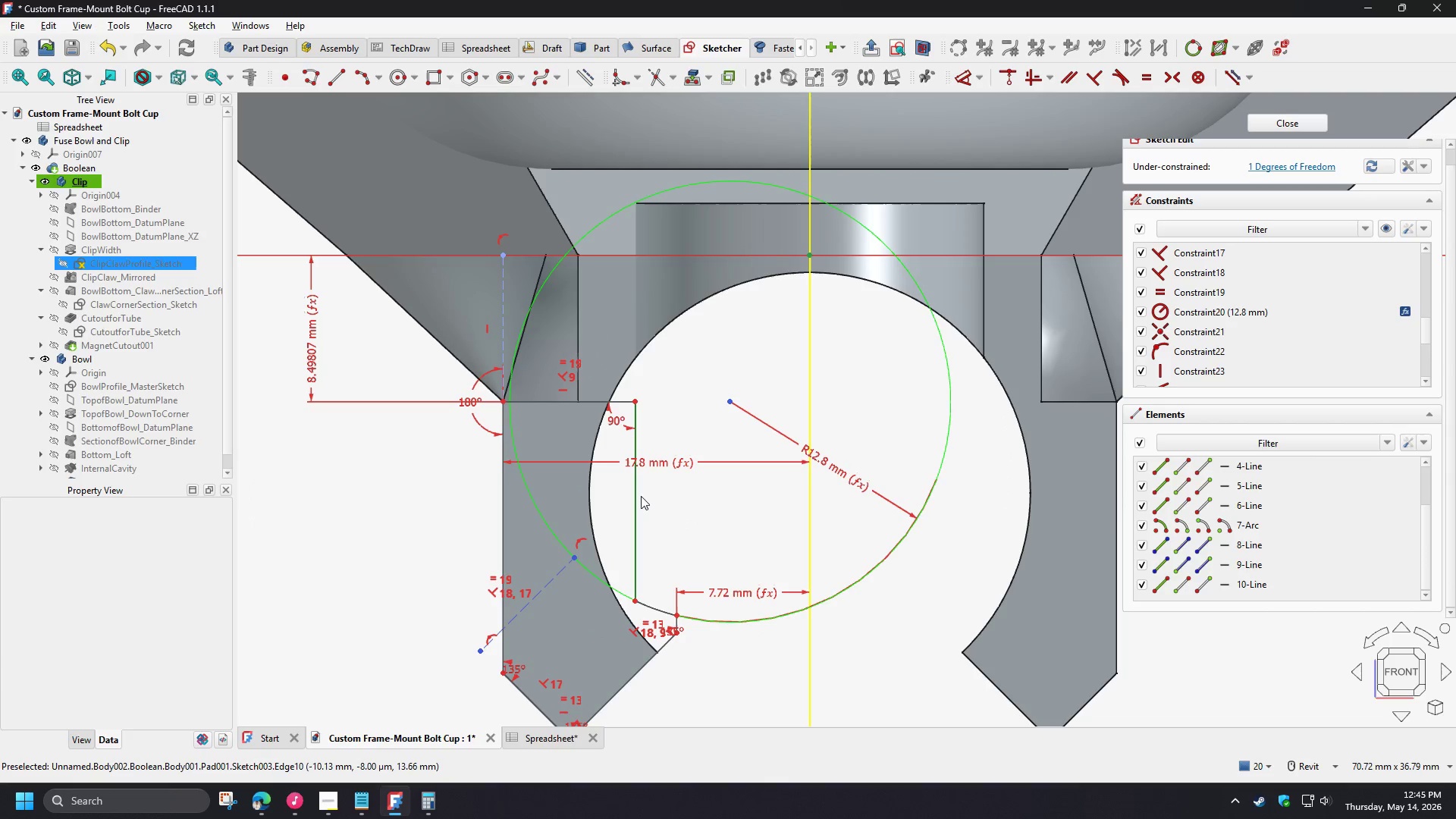 
left_click_drag(start_coordinate=[639, 496], to_coordinate=[601, 491])
 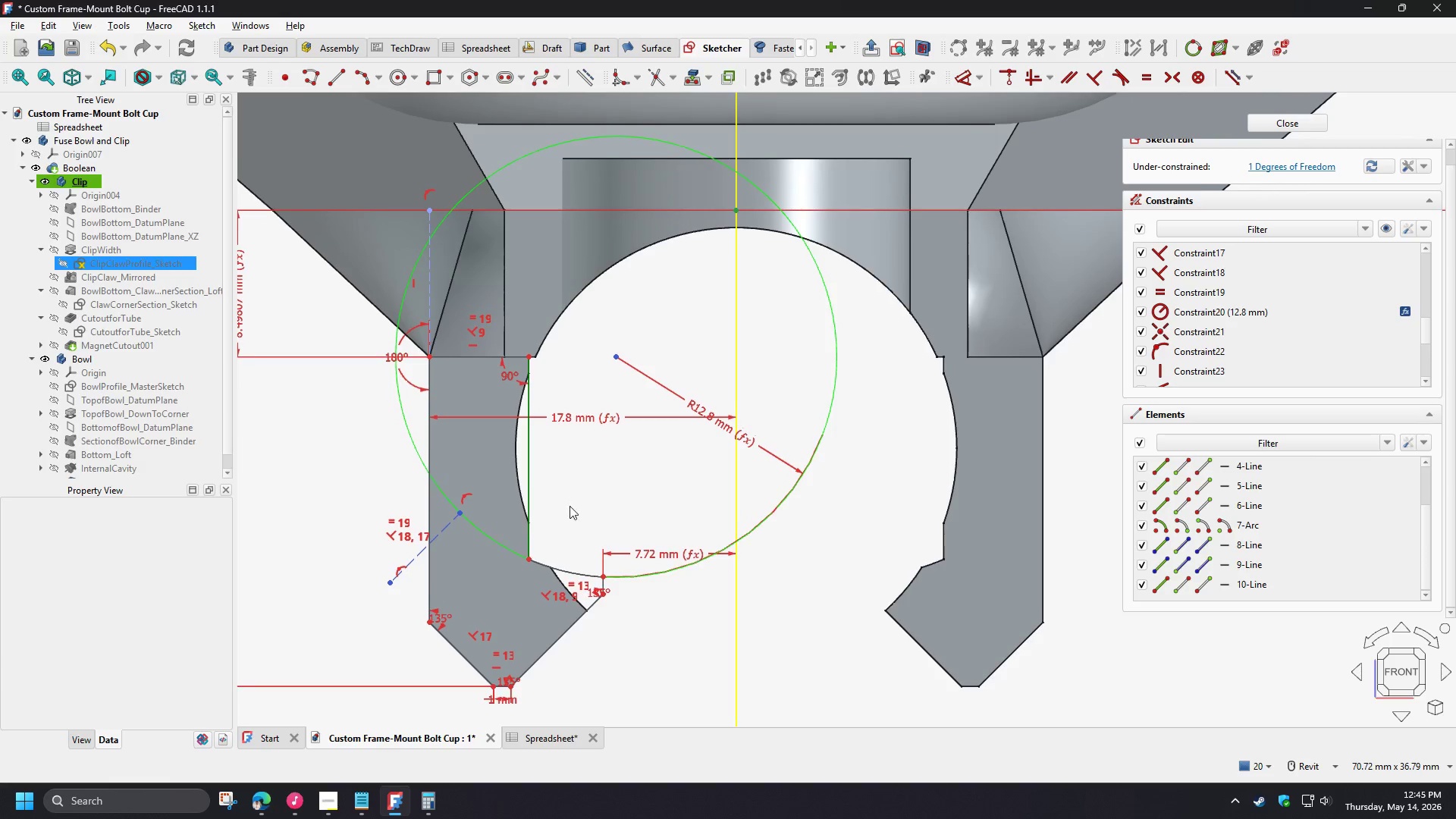 
wait(10.5)
 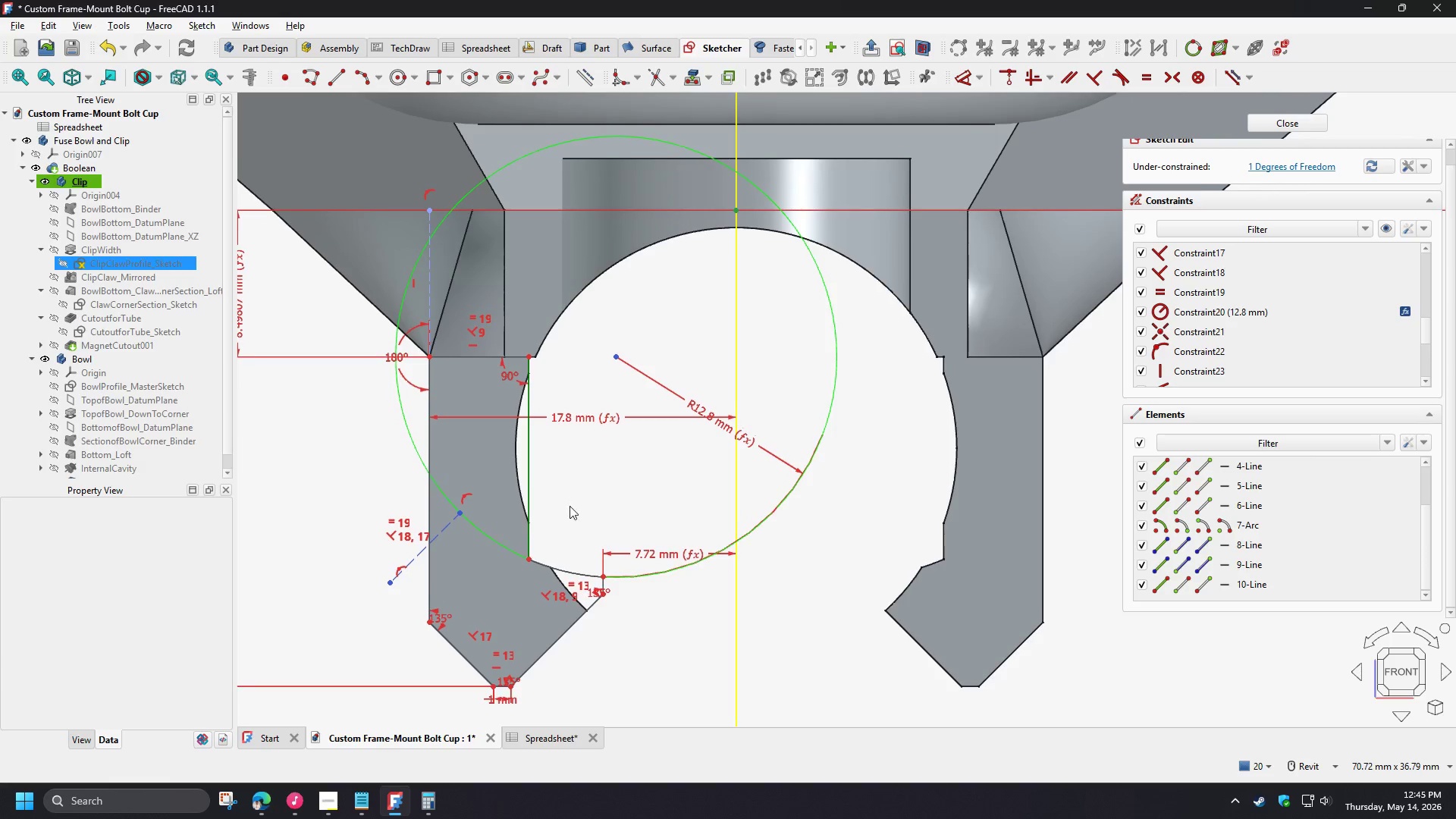 
left_click([531, 453])
 